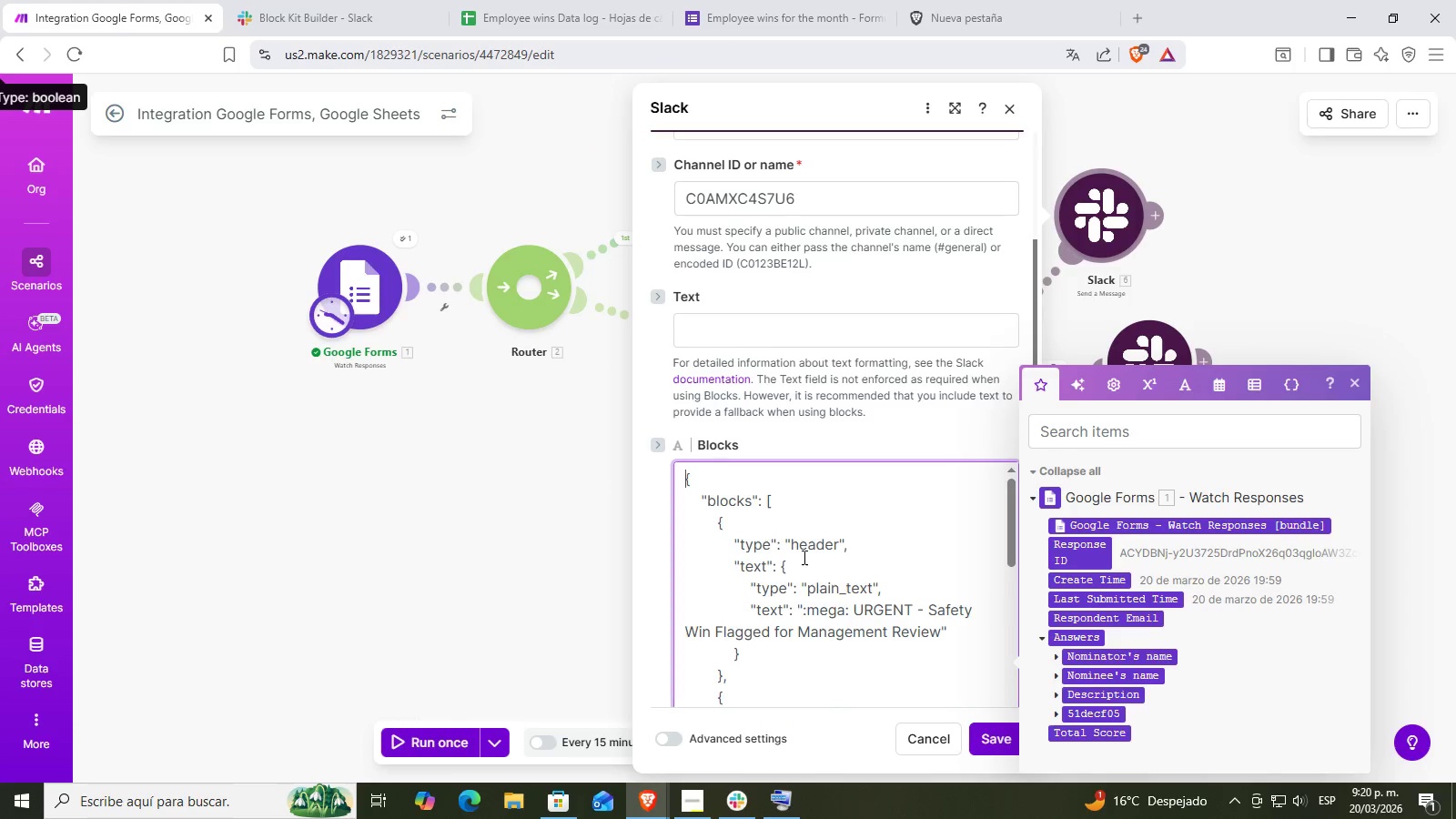 
scroll: coordinate [800, 561], scroll_direction: down, amount: 2.0
 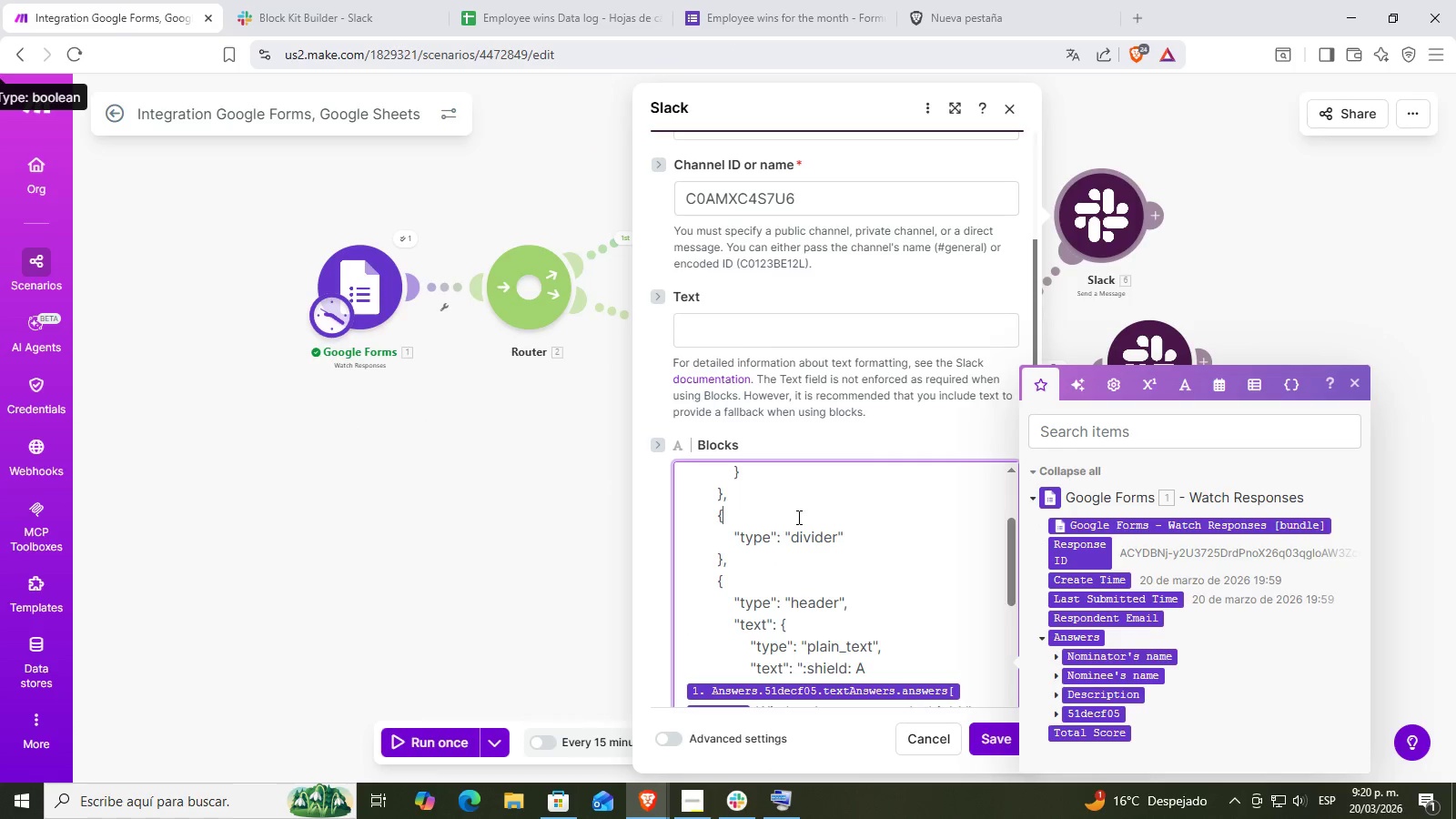 
scroll: coordinate [771, 530], scroll_direction: up, amount: 2.0
 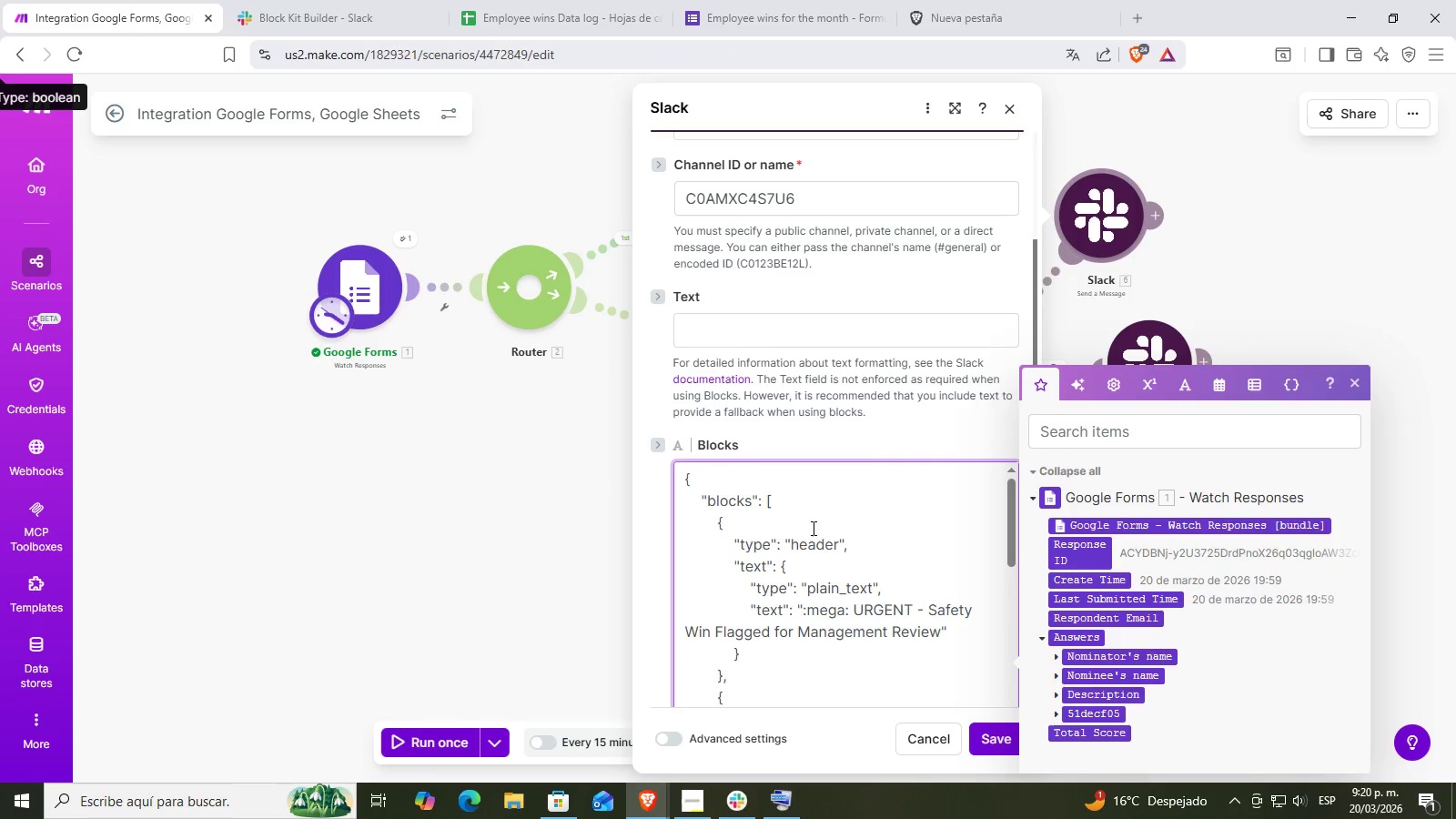 
left_click([831, 603])
 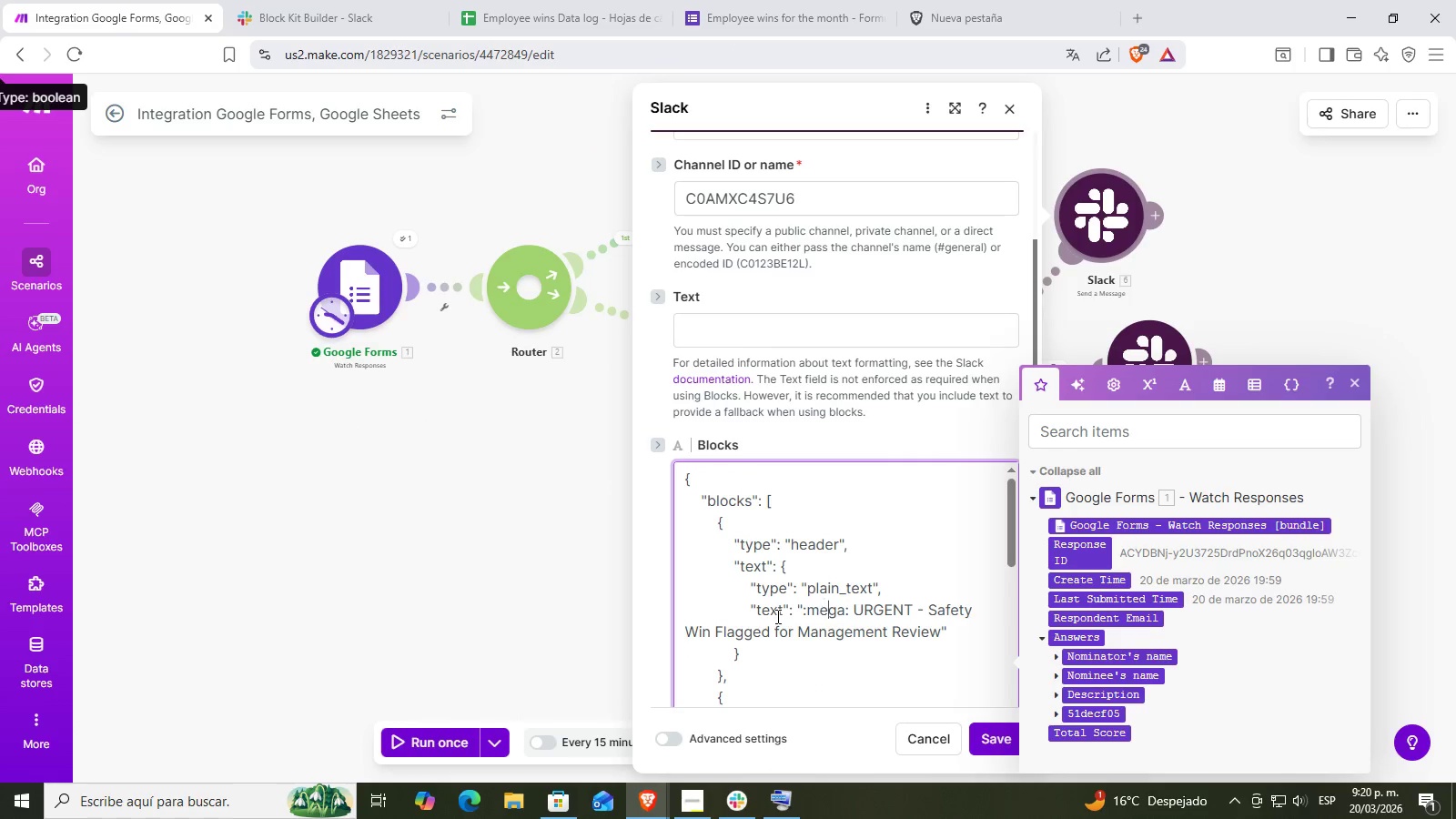 
scroll: coordinate [773, 618], scroll_direction: down, amount: 1.0
 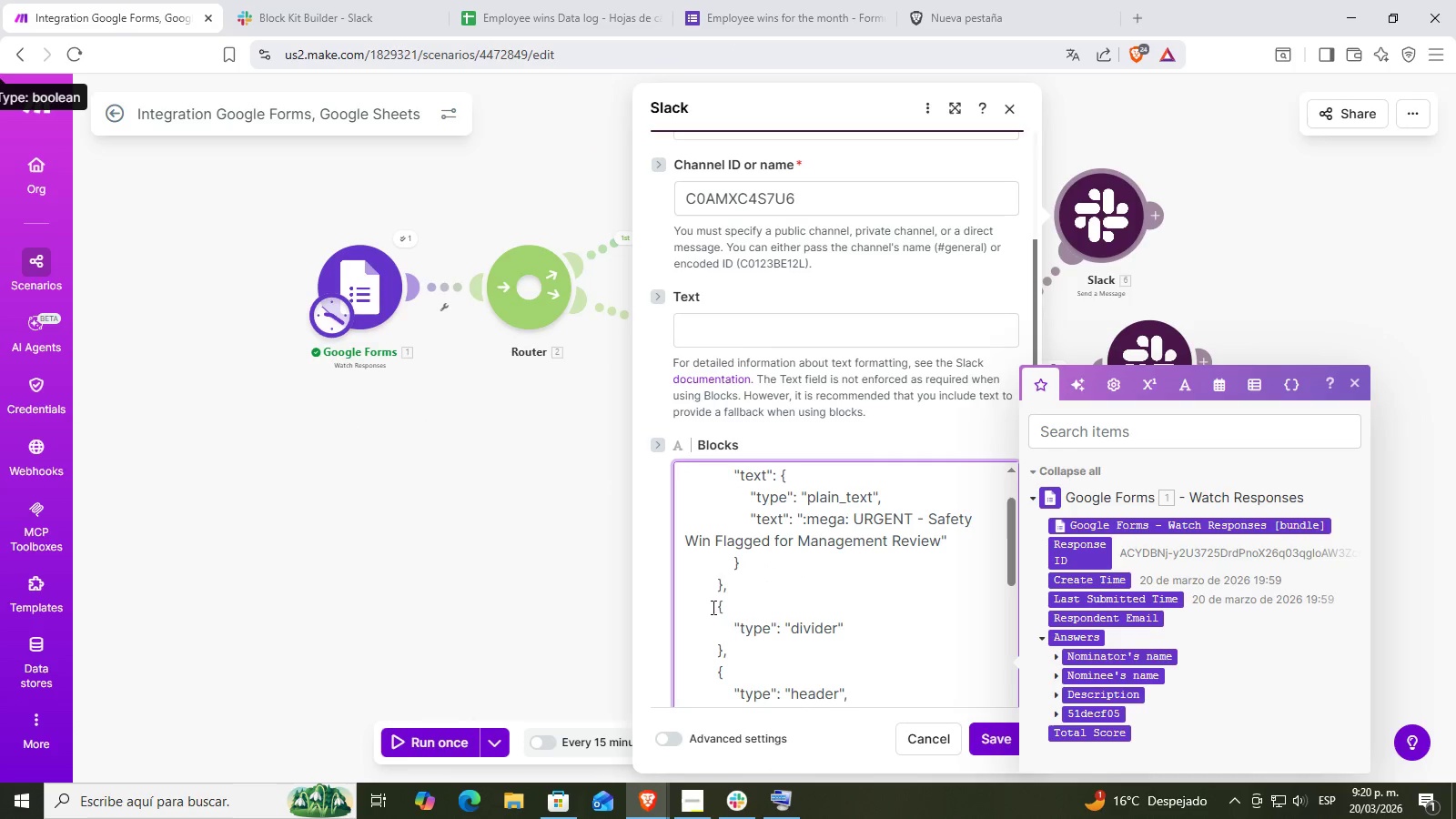 
left_click([715, 591])
 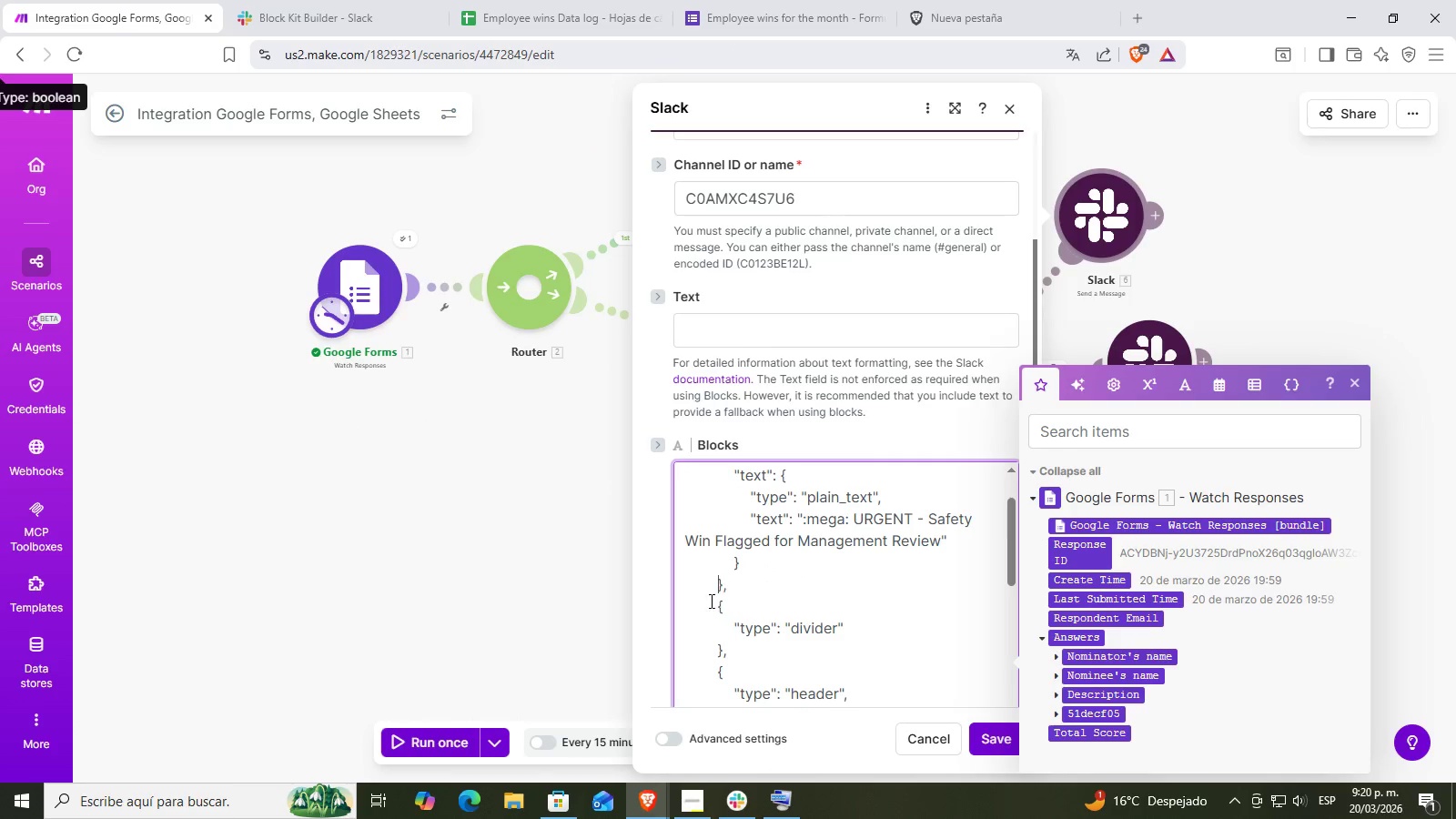 
left_click([709, 611])
 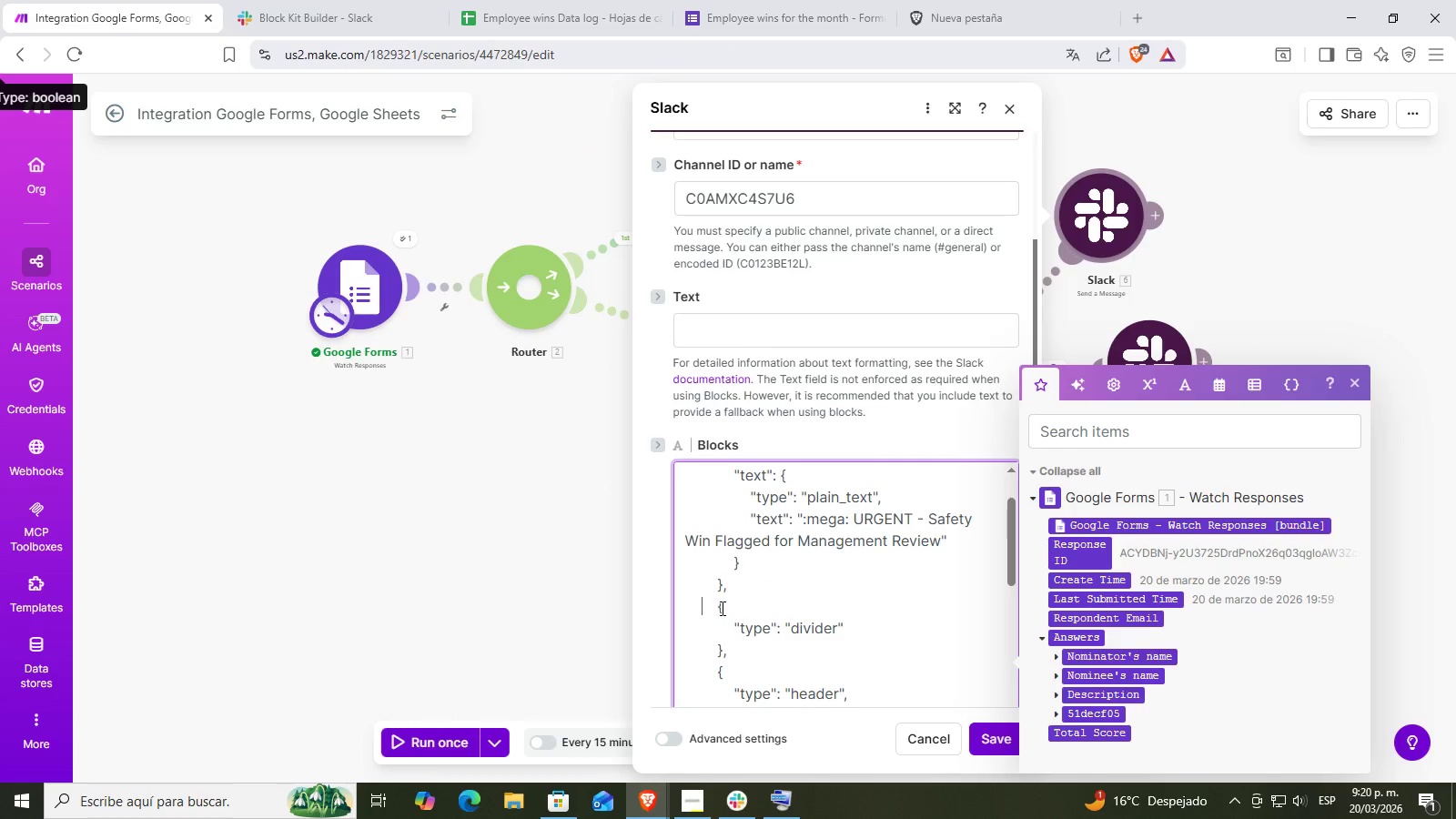 
left_click([721, 608])
 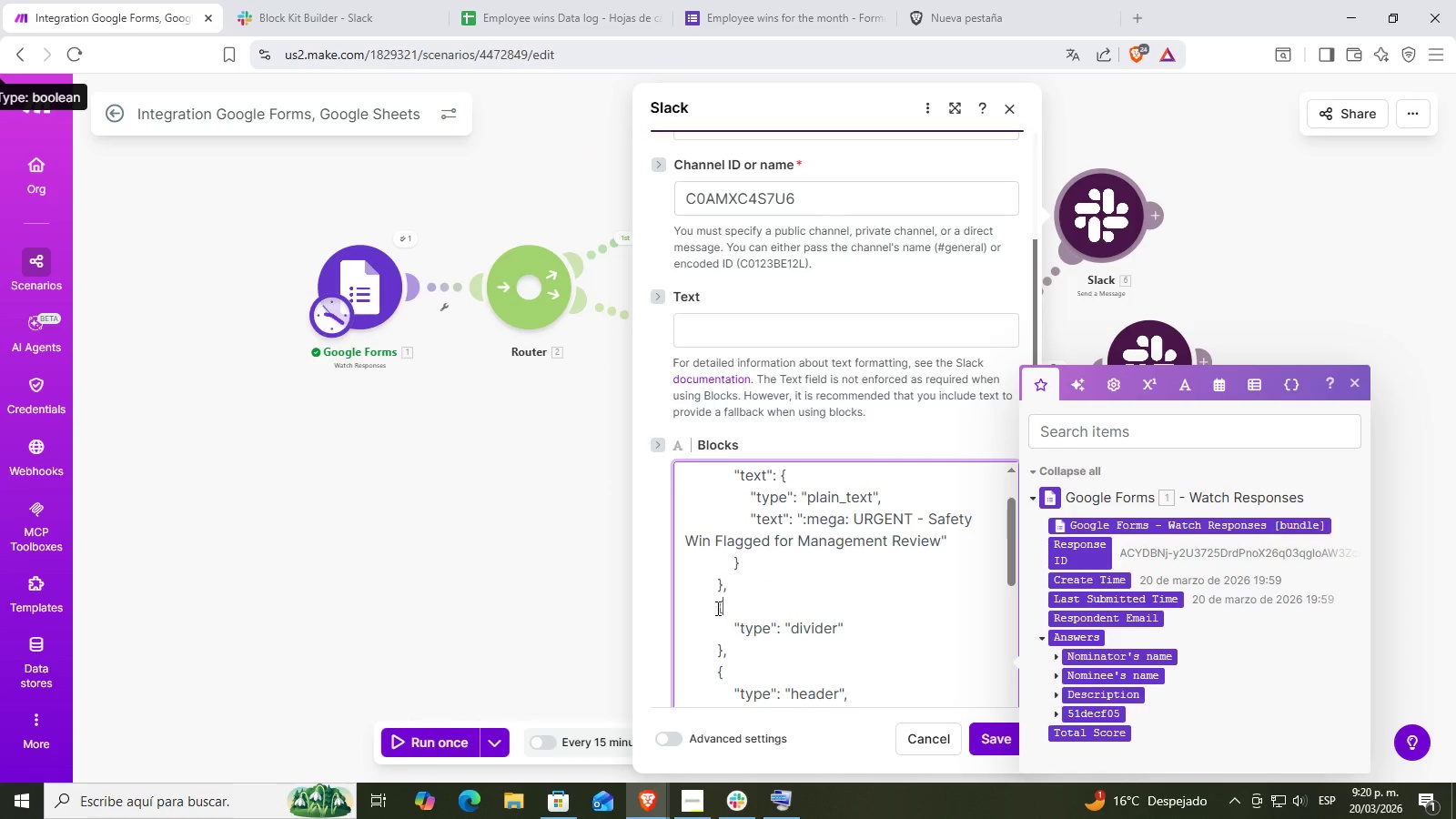 
left_click_drag(start_coordinate=[716, 608], to_coordinate=[794, 818])
 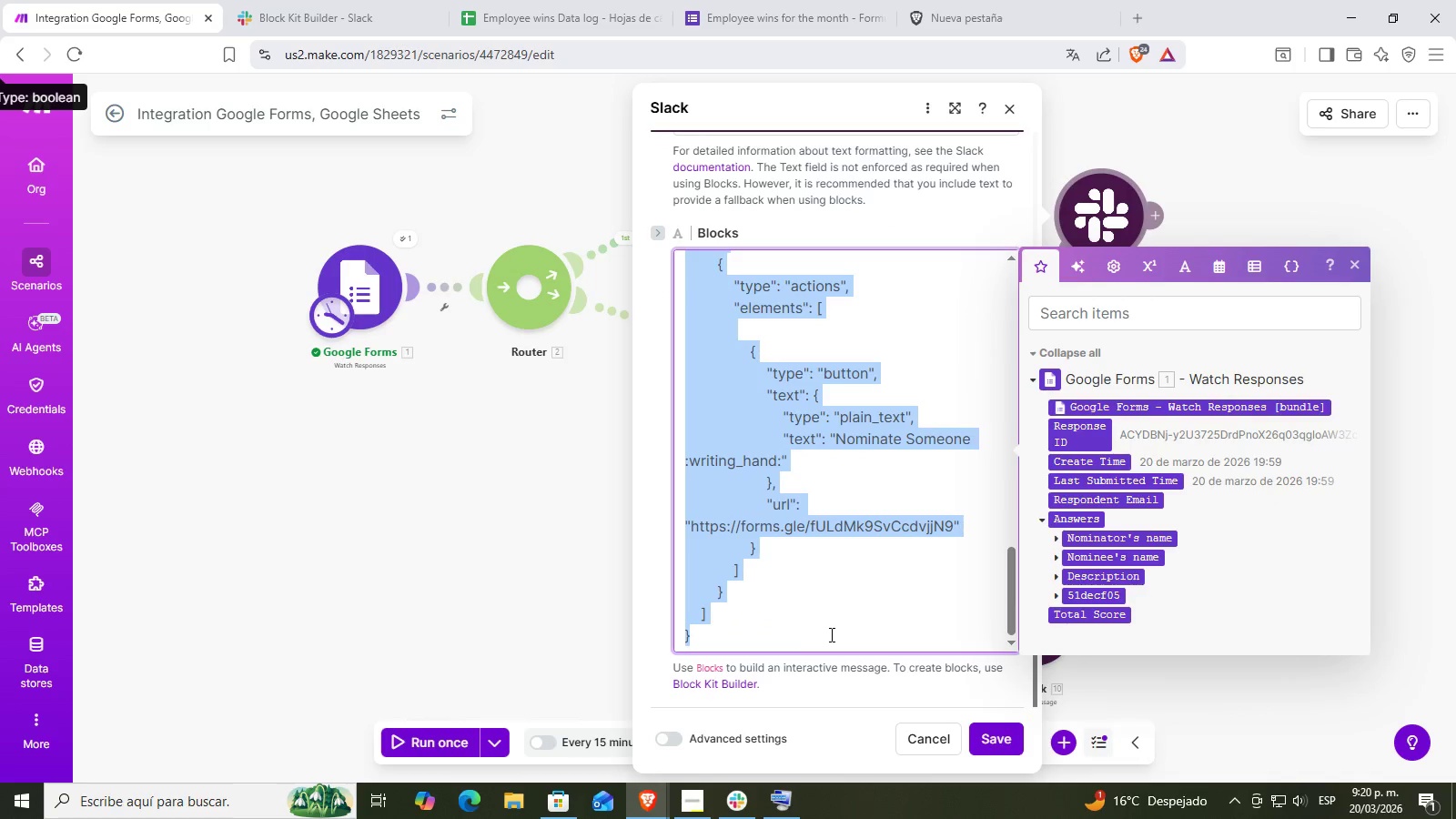 
key(Control+V)
 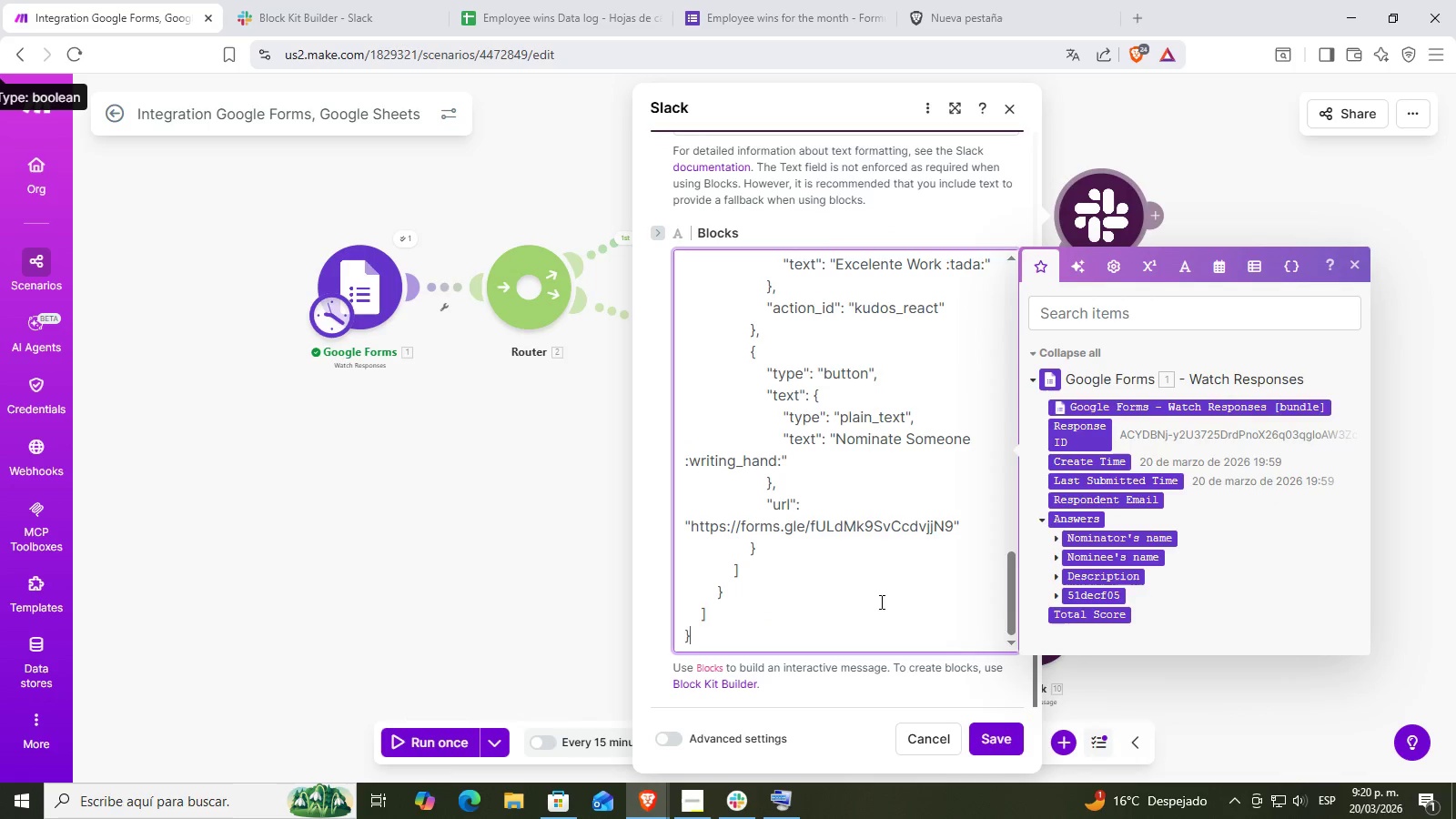 
scroll: coordinate [892, 602], scroll_direction: up, amount: 16.0
 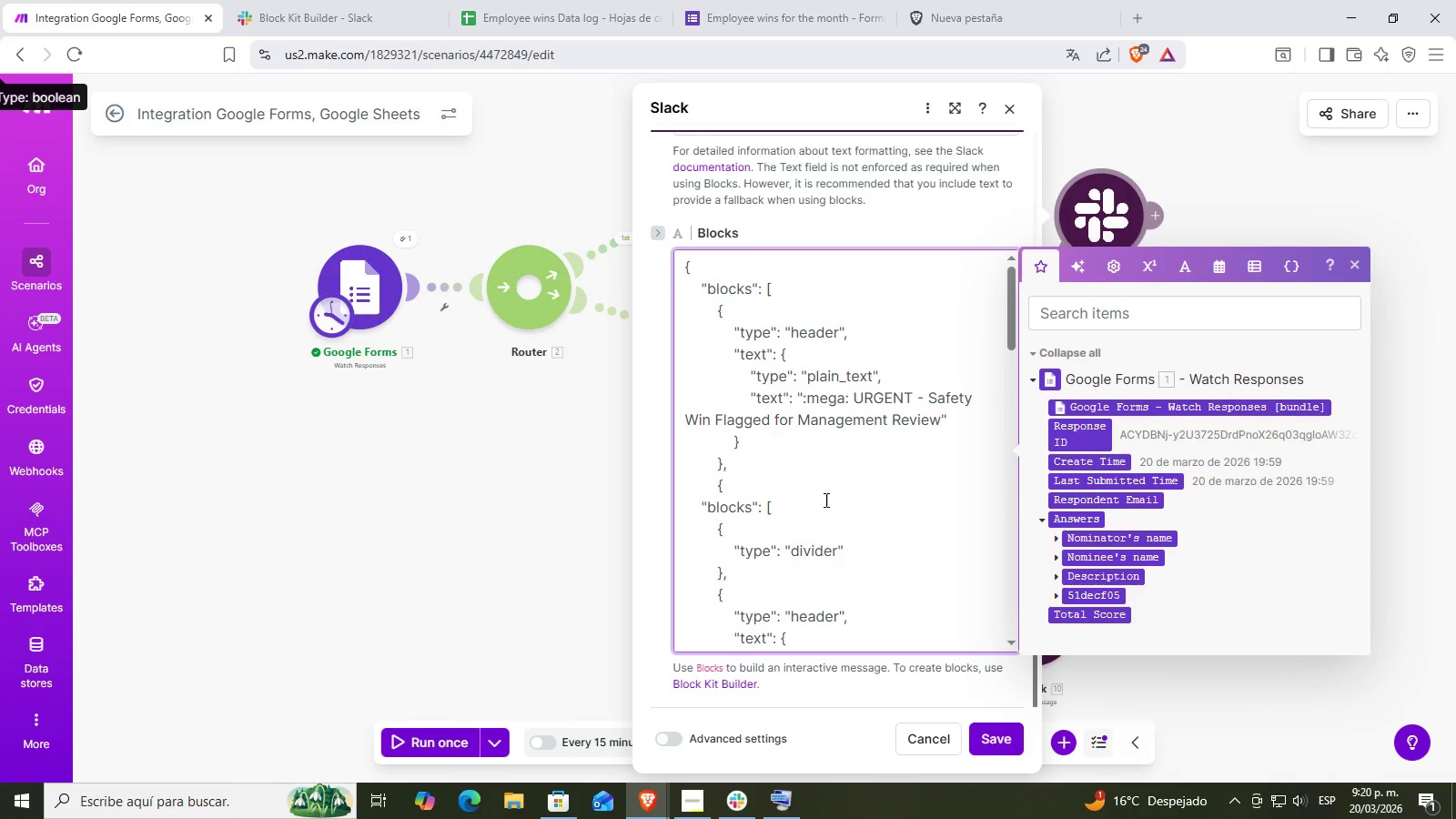 
left_click([831, 465])
 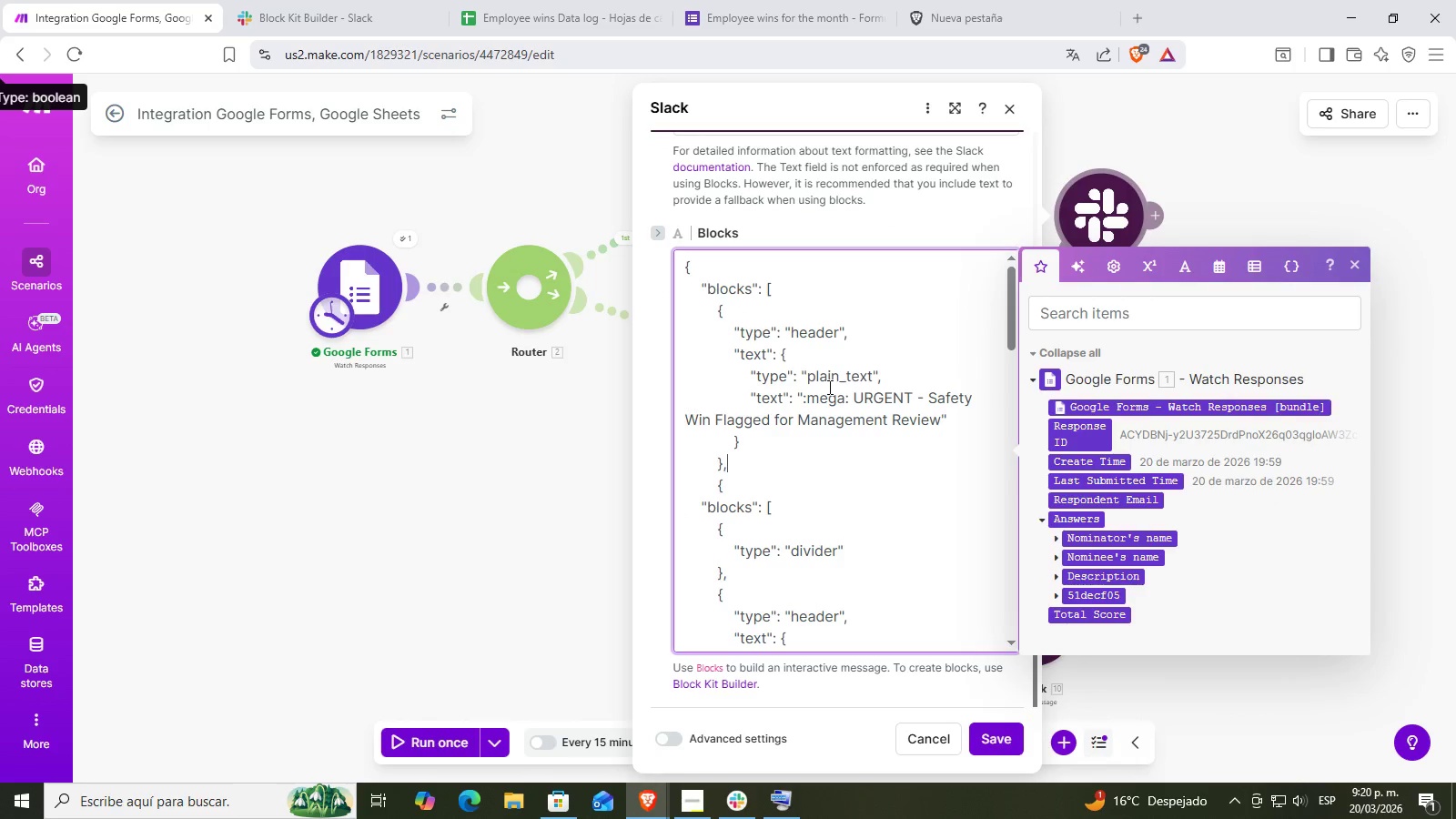 
left_click([833, 367])
 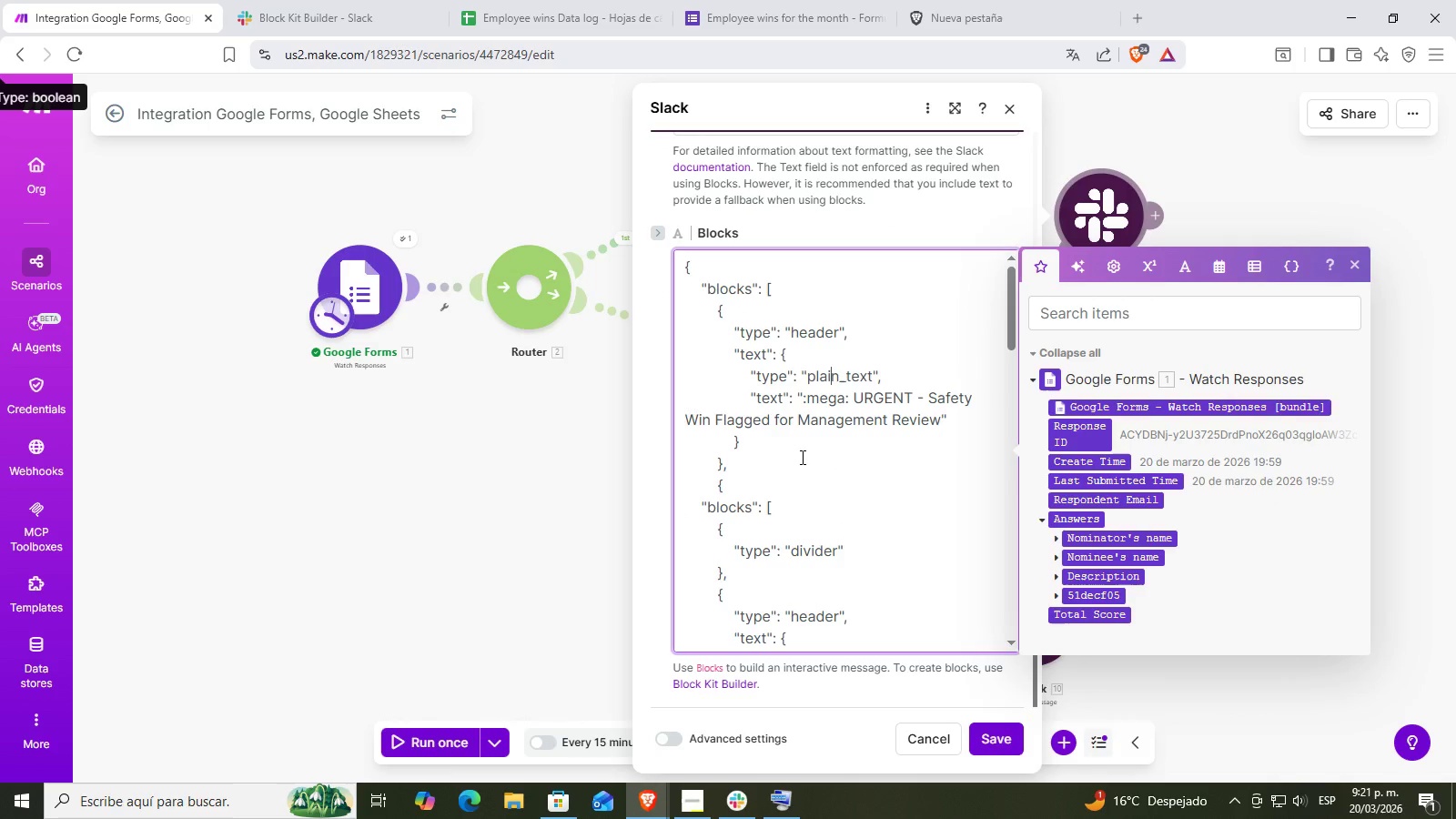 
left_click([334, 0])
 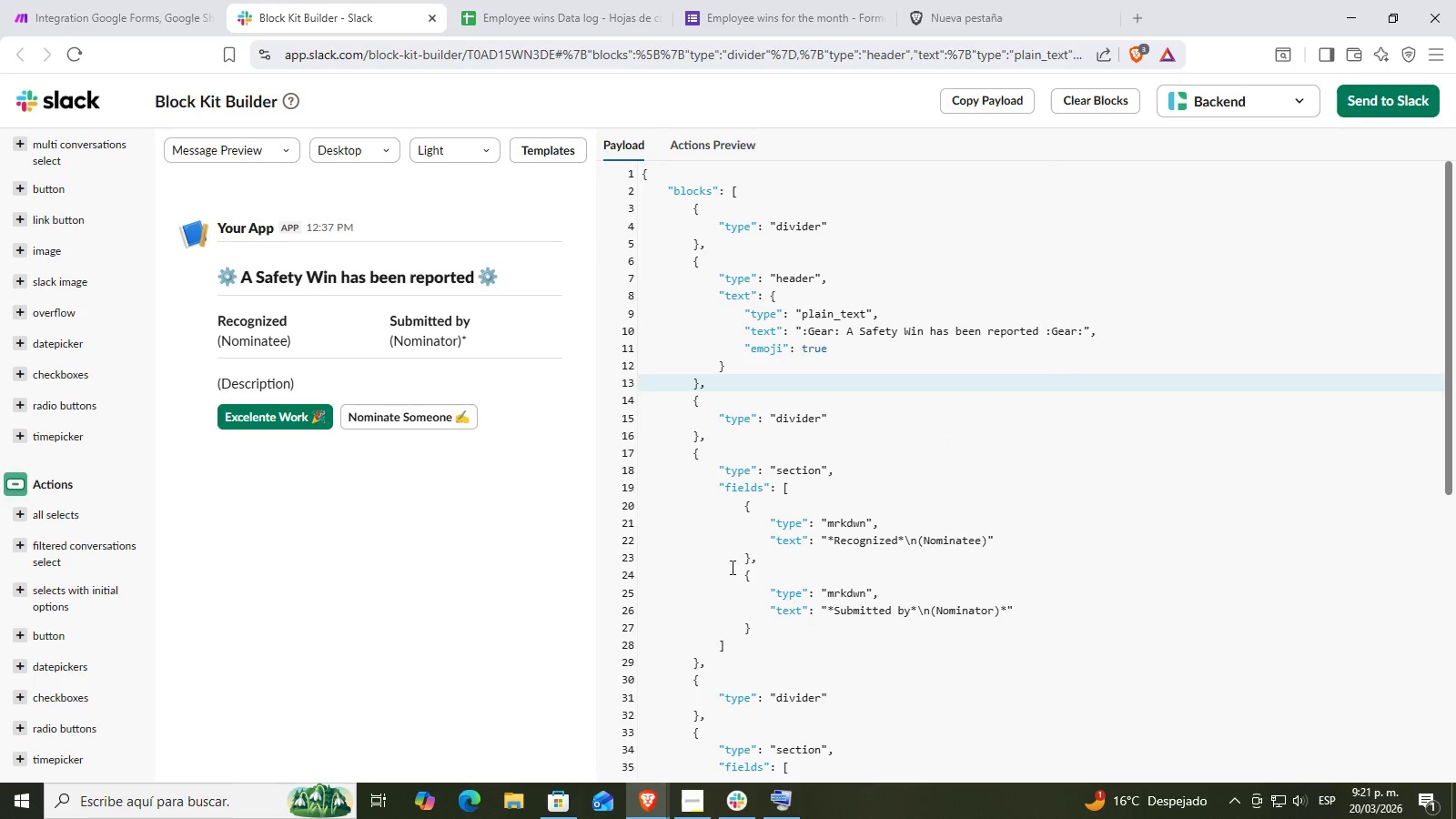 
left_click([898, 425])
 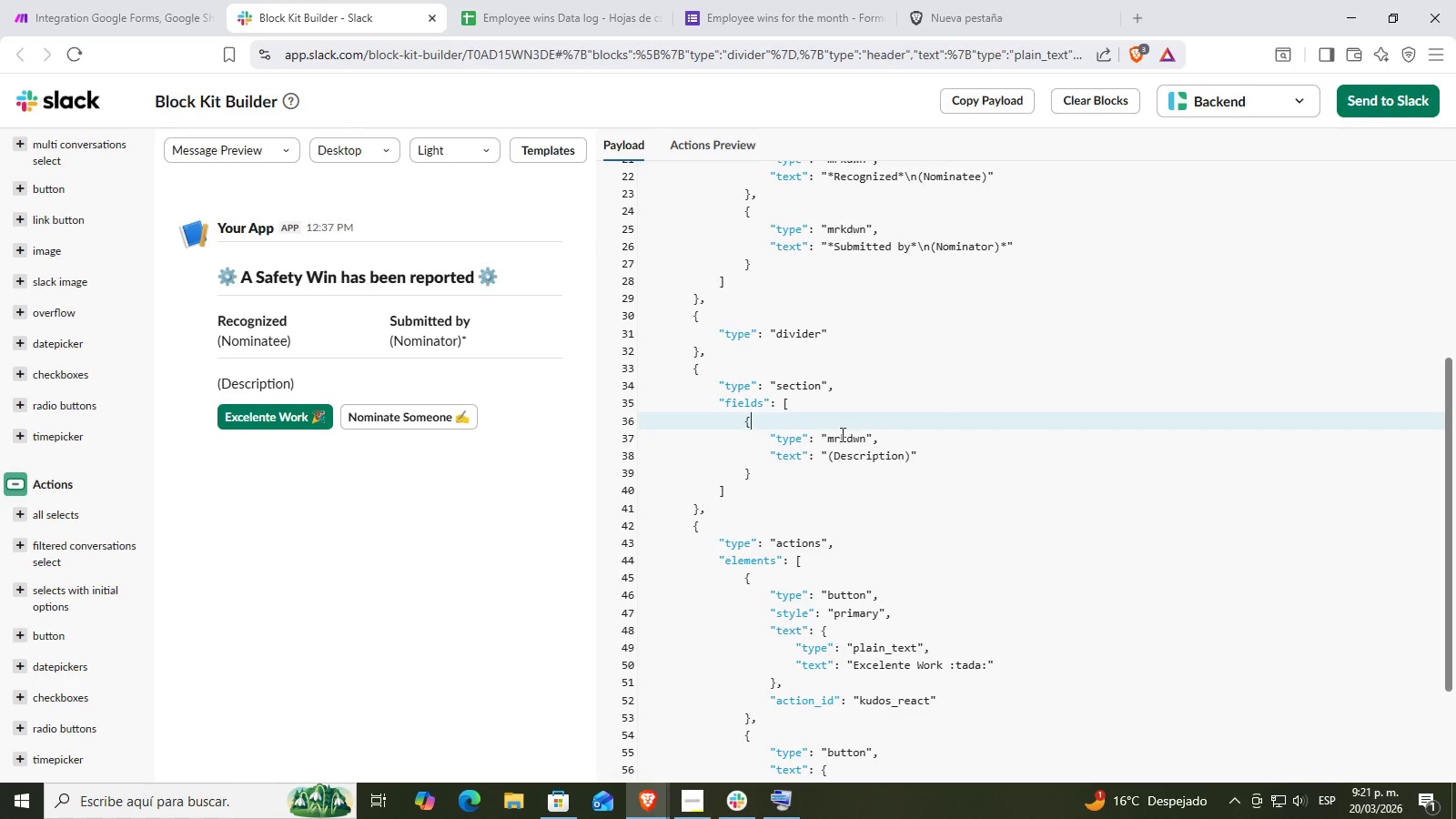 
scroll: coordinate [887, 508], scroll_direction: down, amount: 7.0
 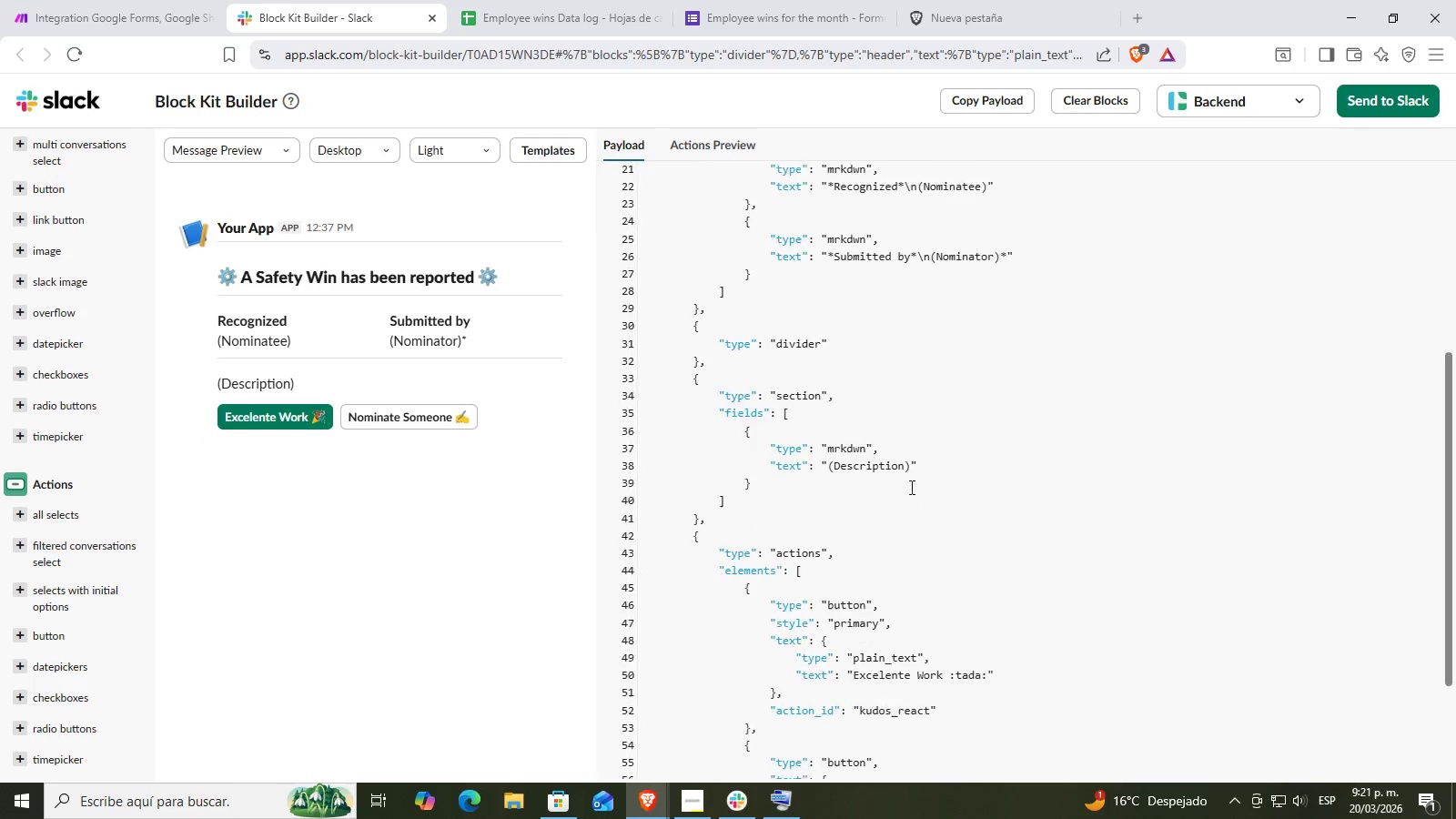 
left_click([833, 438])
 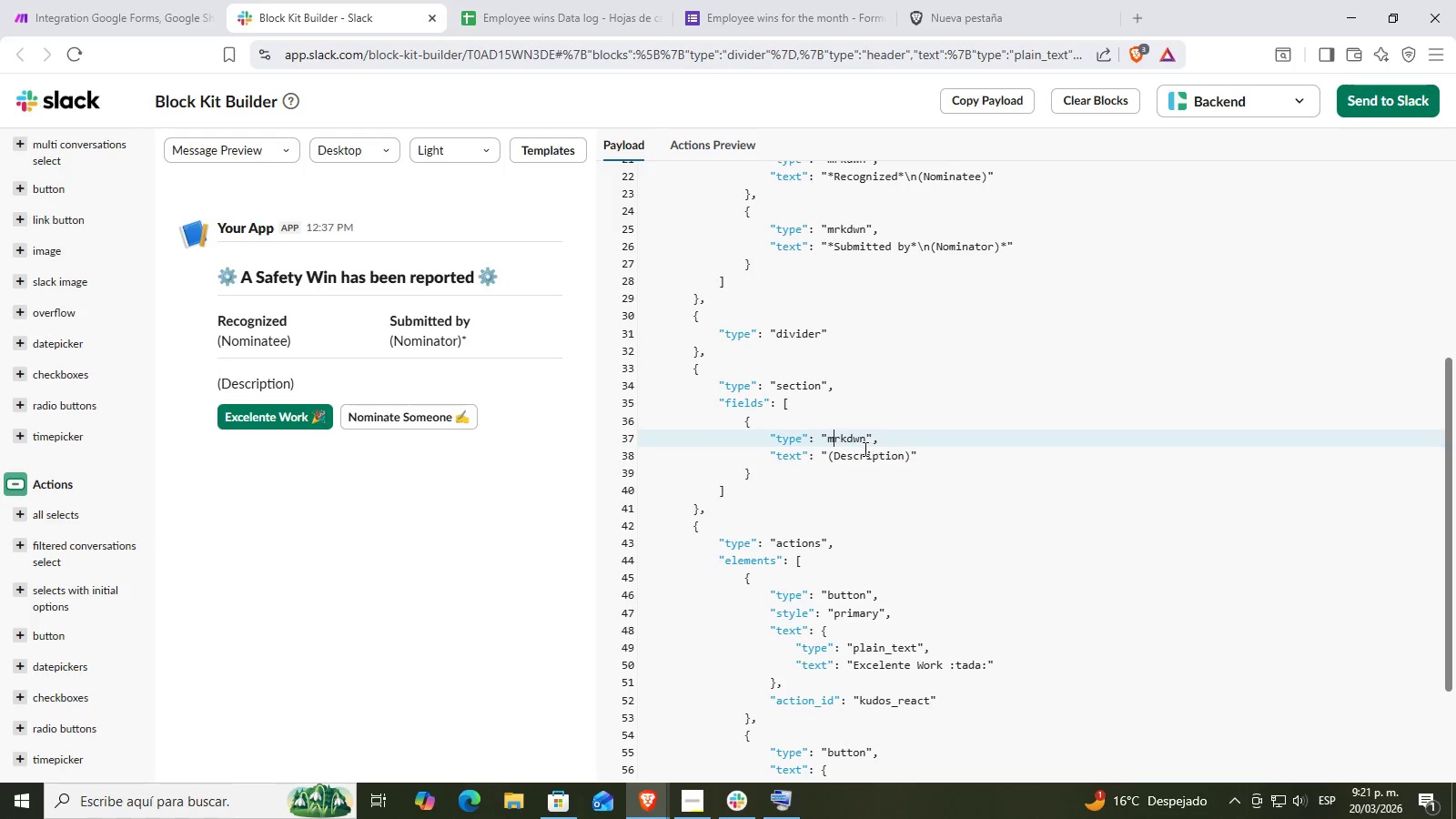 
left_click([864, 446])
 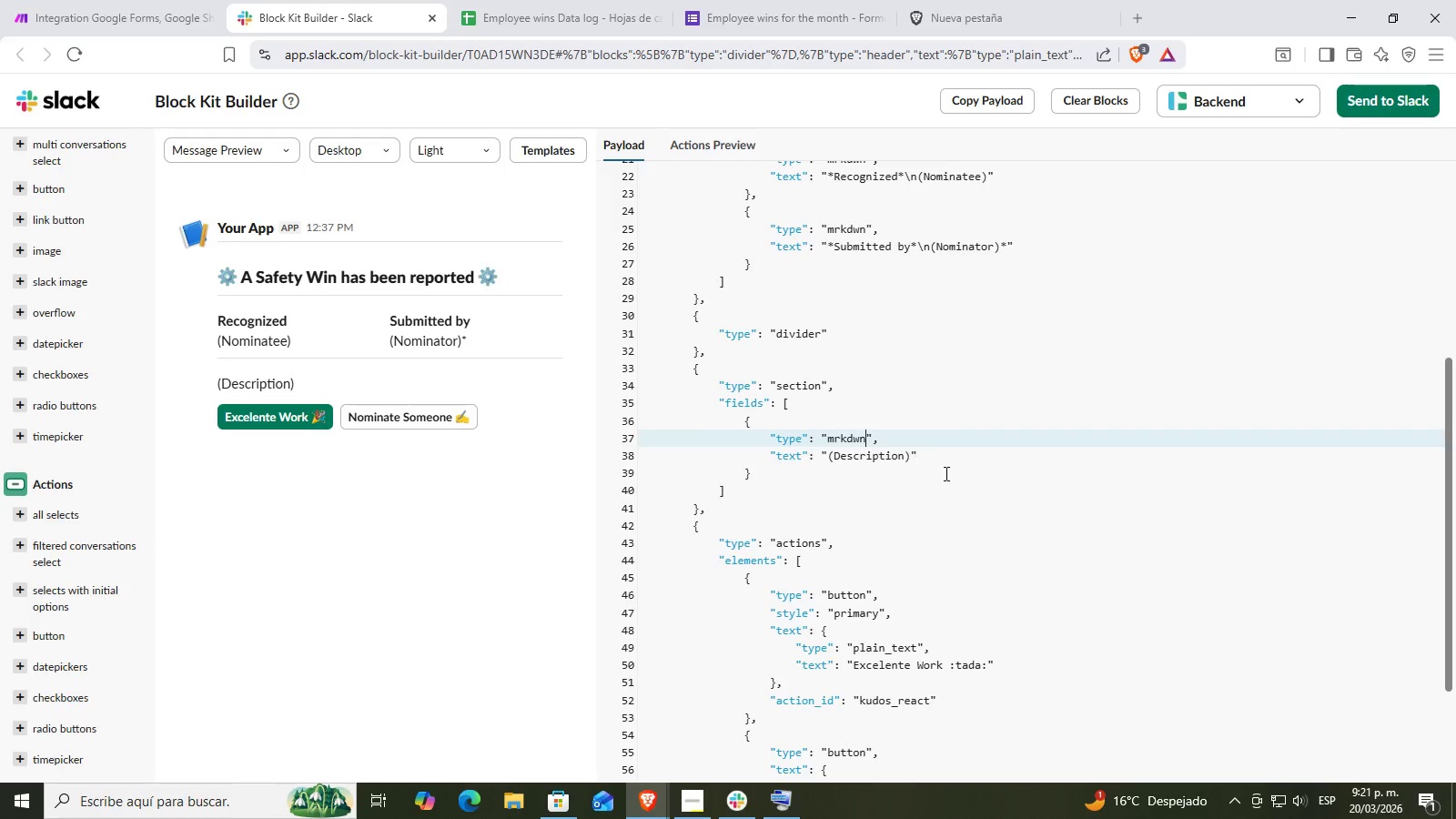 
scroll: coordinate [945, 475], scroll_direction: down, amount: 3.0
 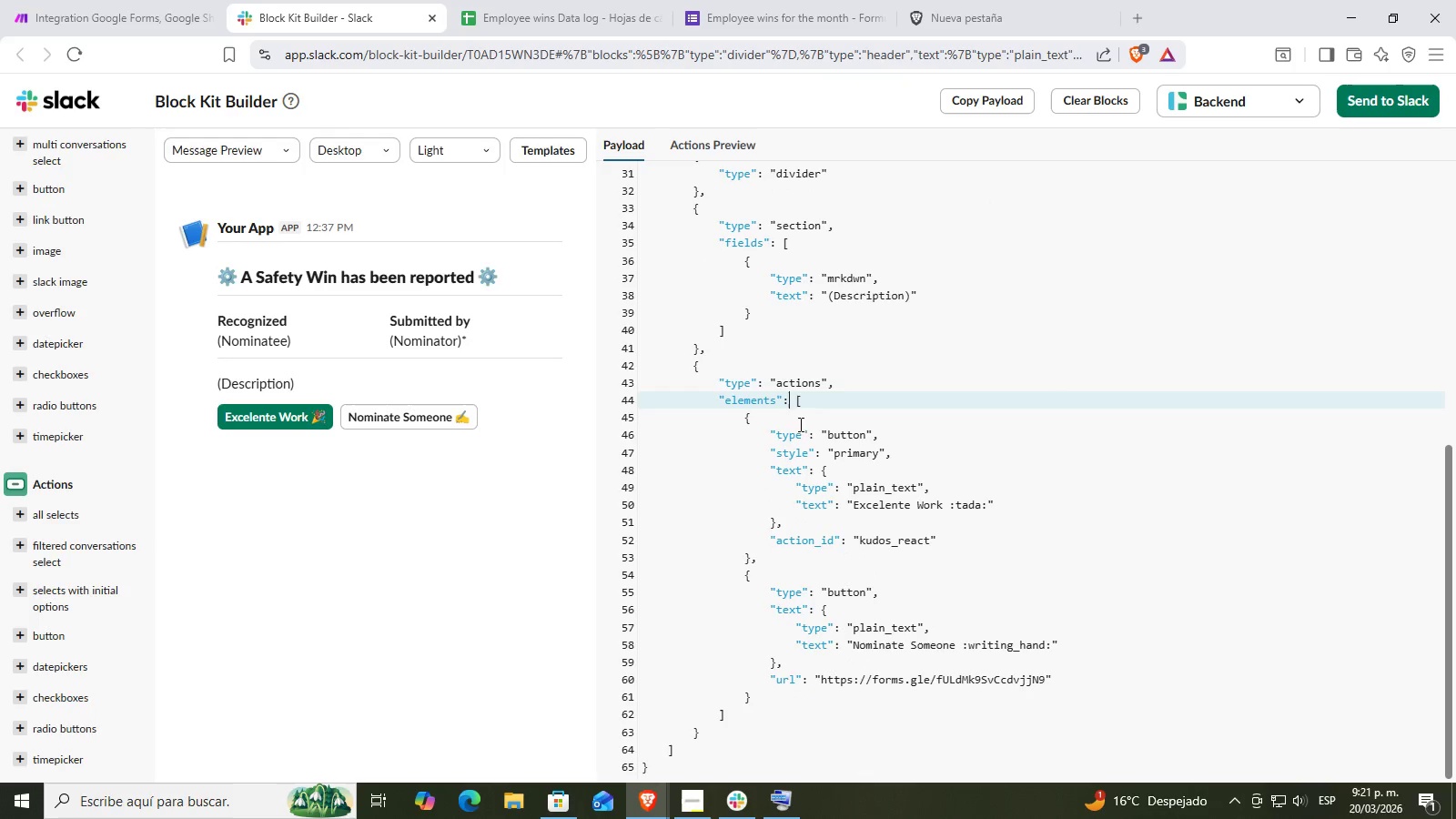 
double_click([789, 442])
 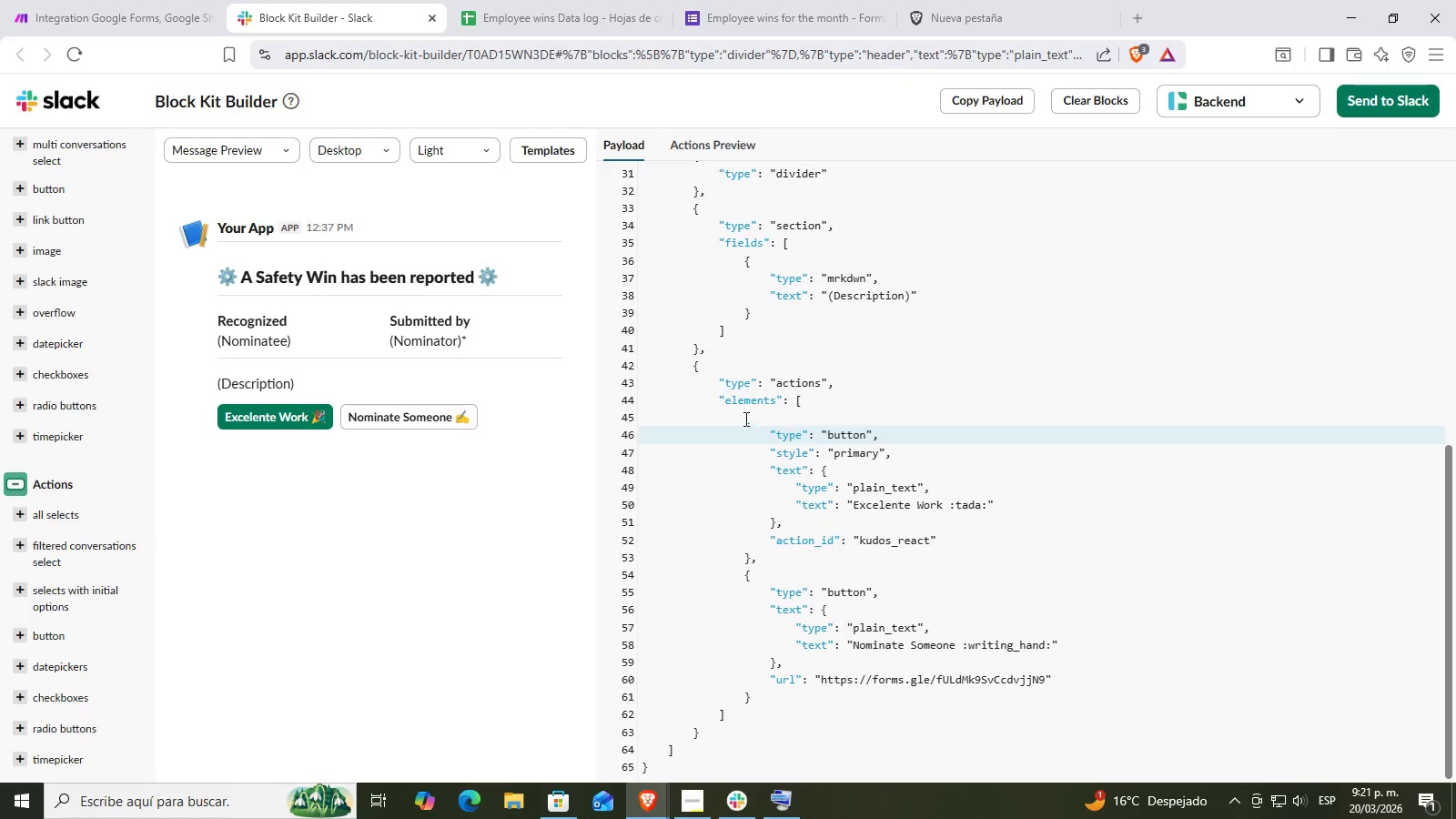 
left_click_drag(start_coordinate=[743, 419], to_coordinate=[929, 554])
 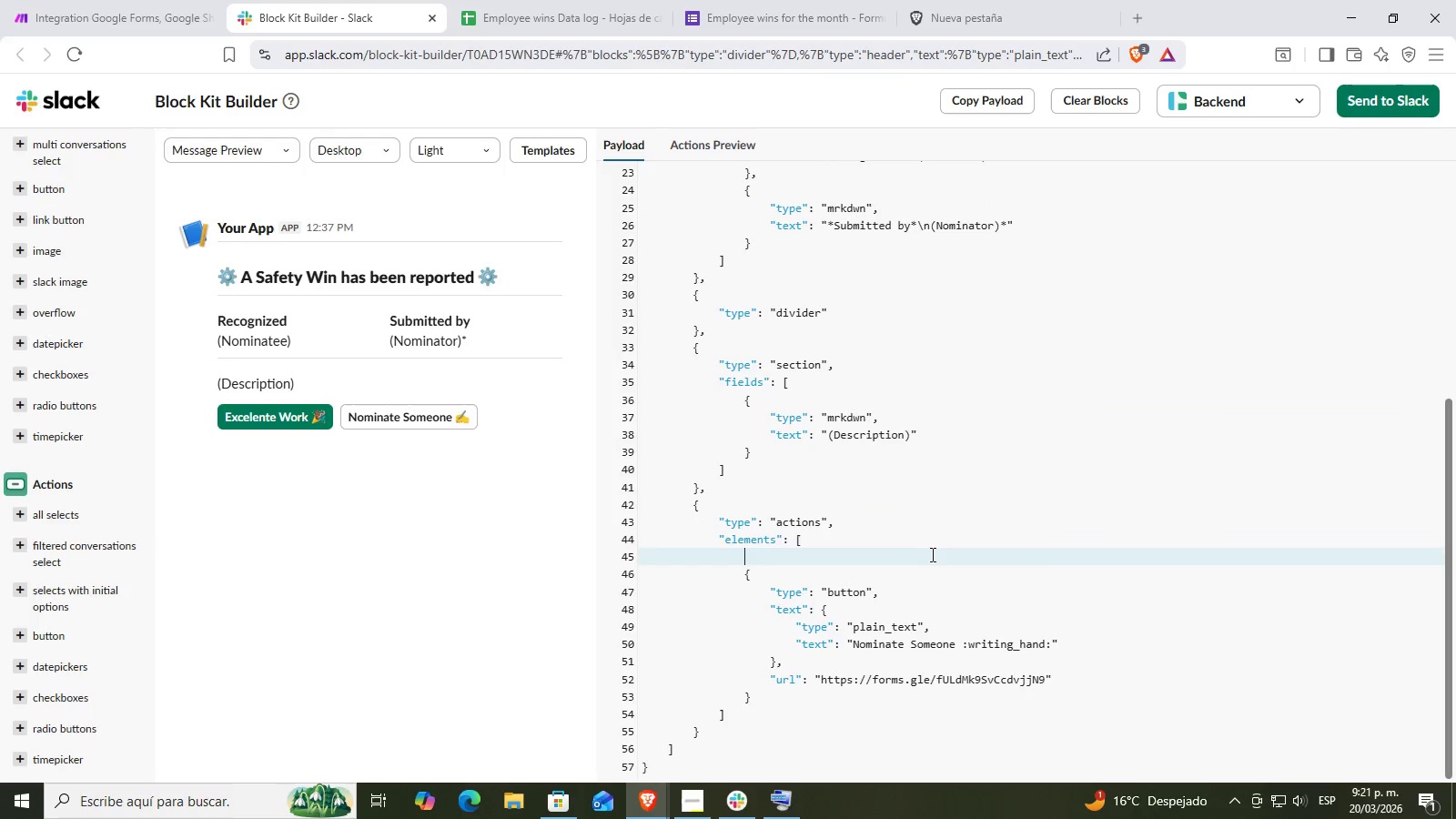 
key(Backspace)
 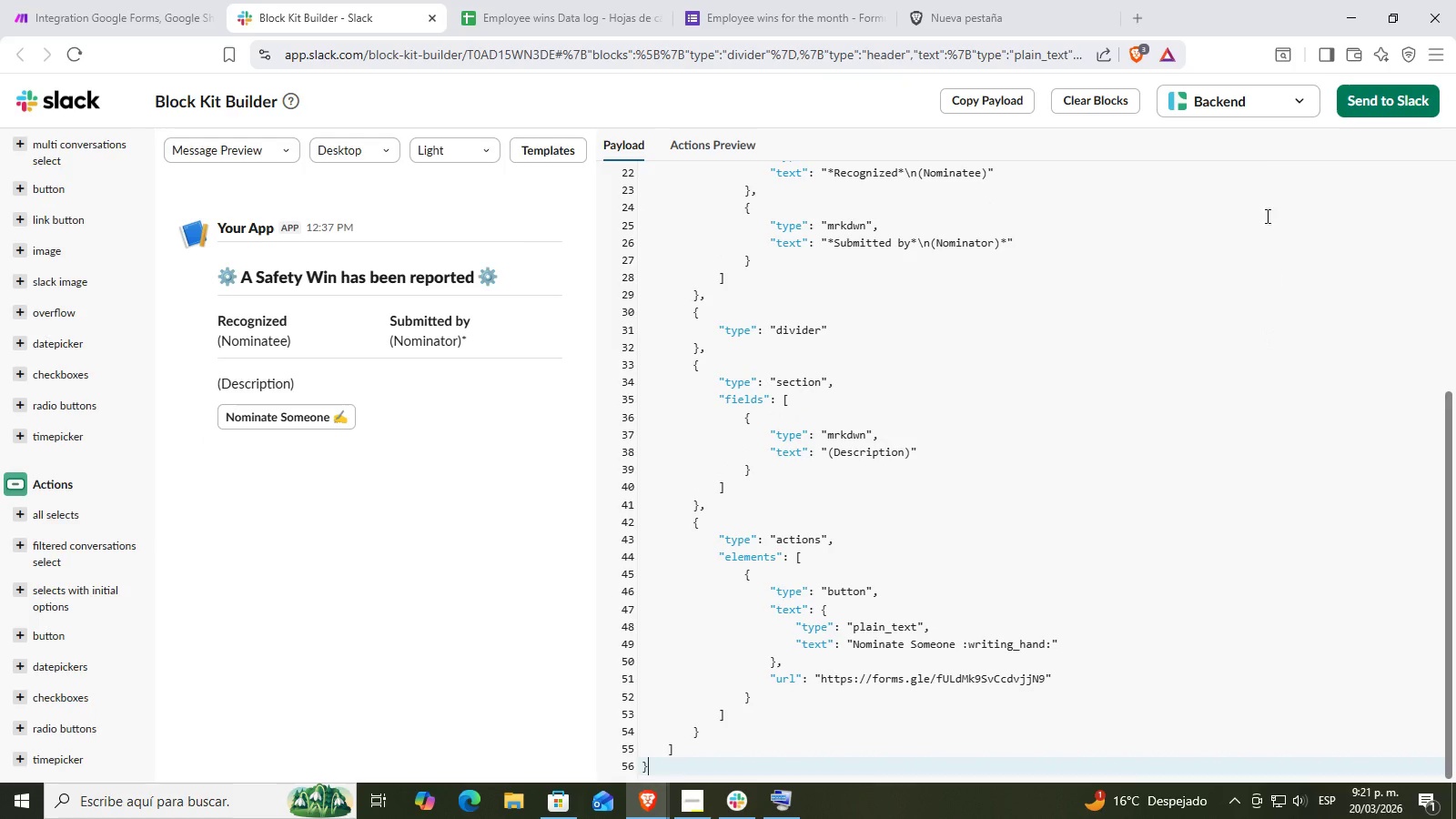 
left_click([980, 97])
 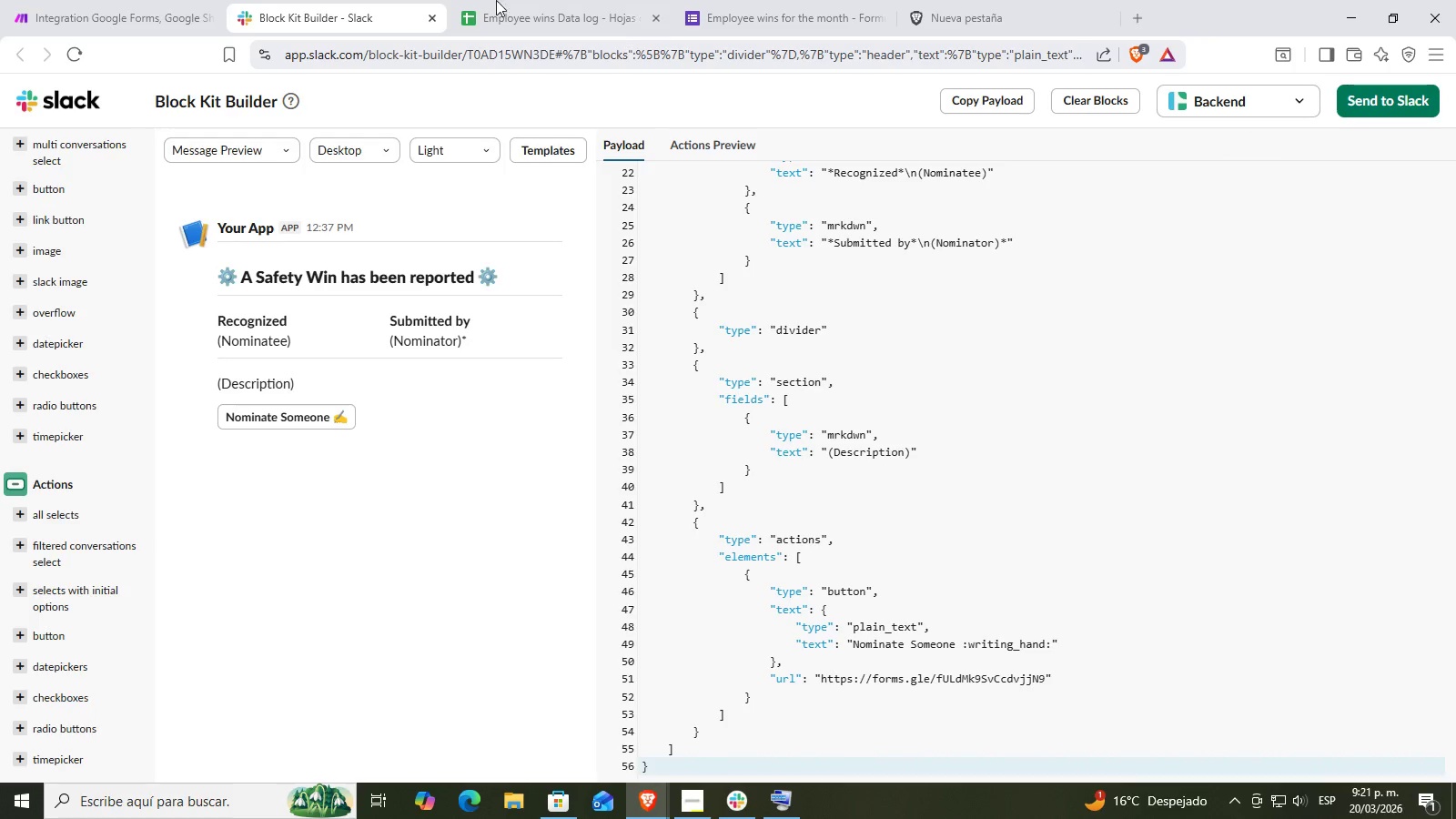 
left_click([469, 0])
 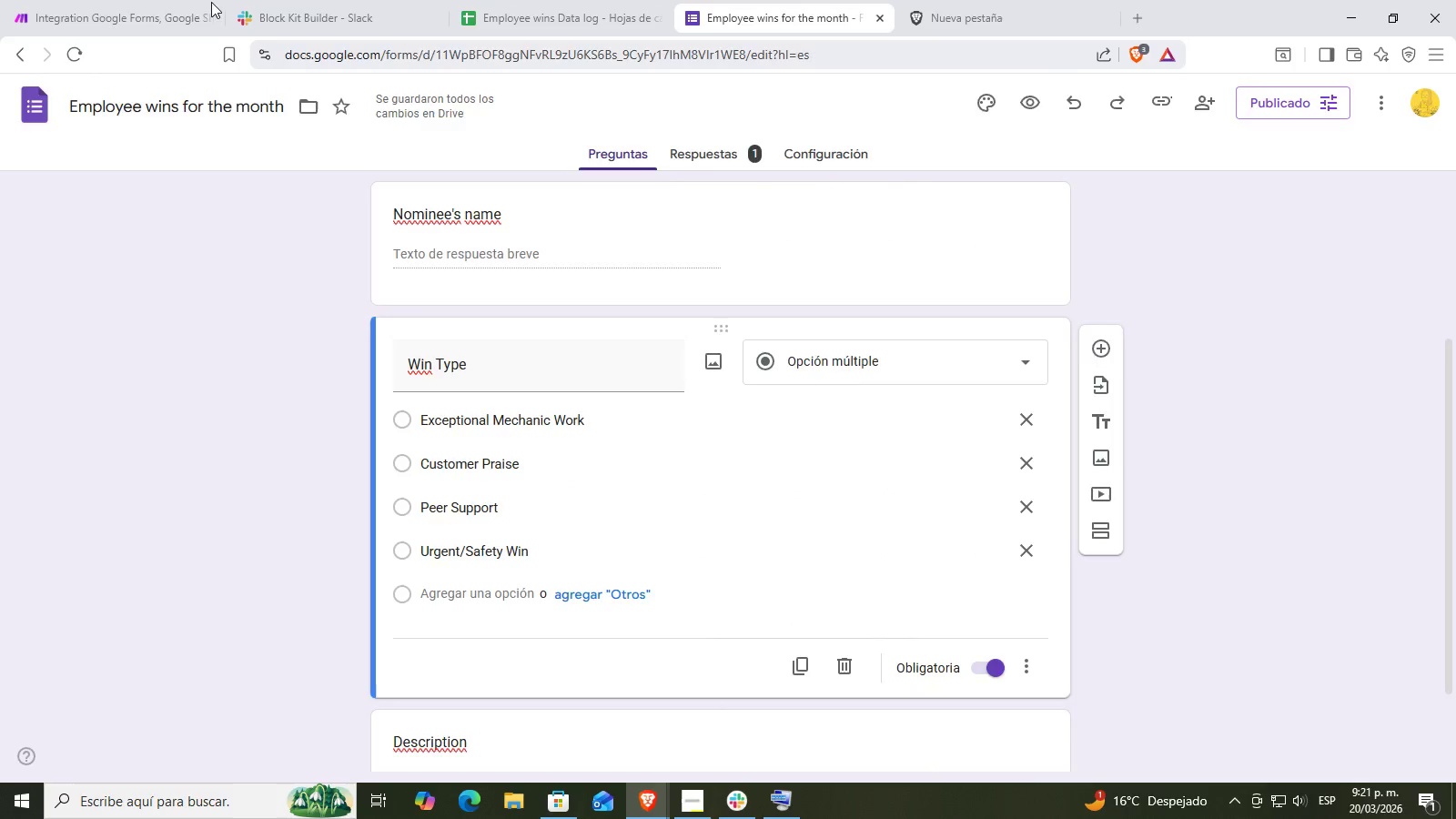 
double_click([321, 0])
 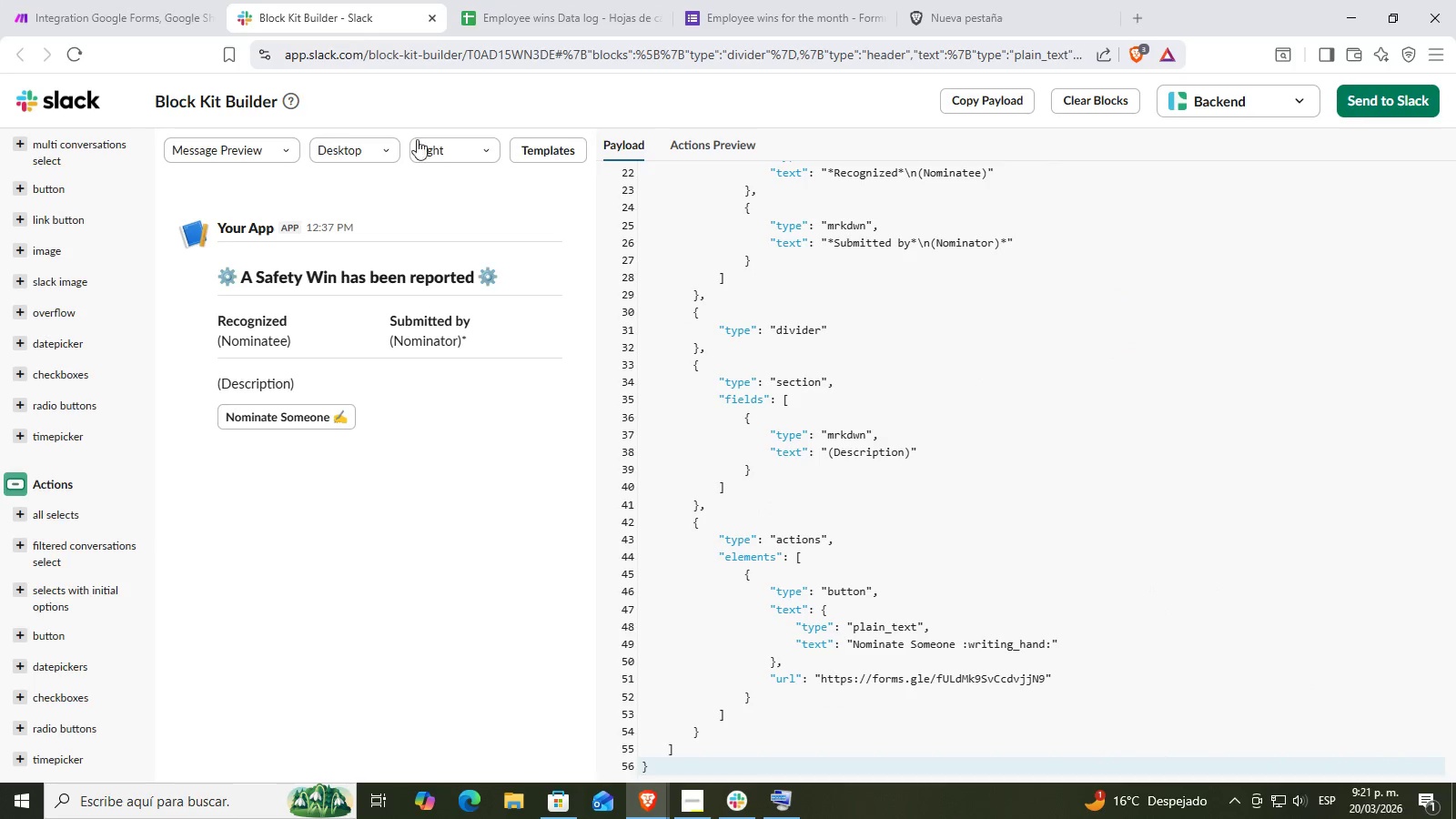 
left_click([157, 0])
 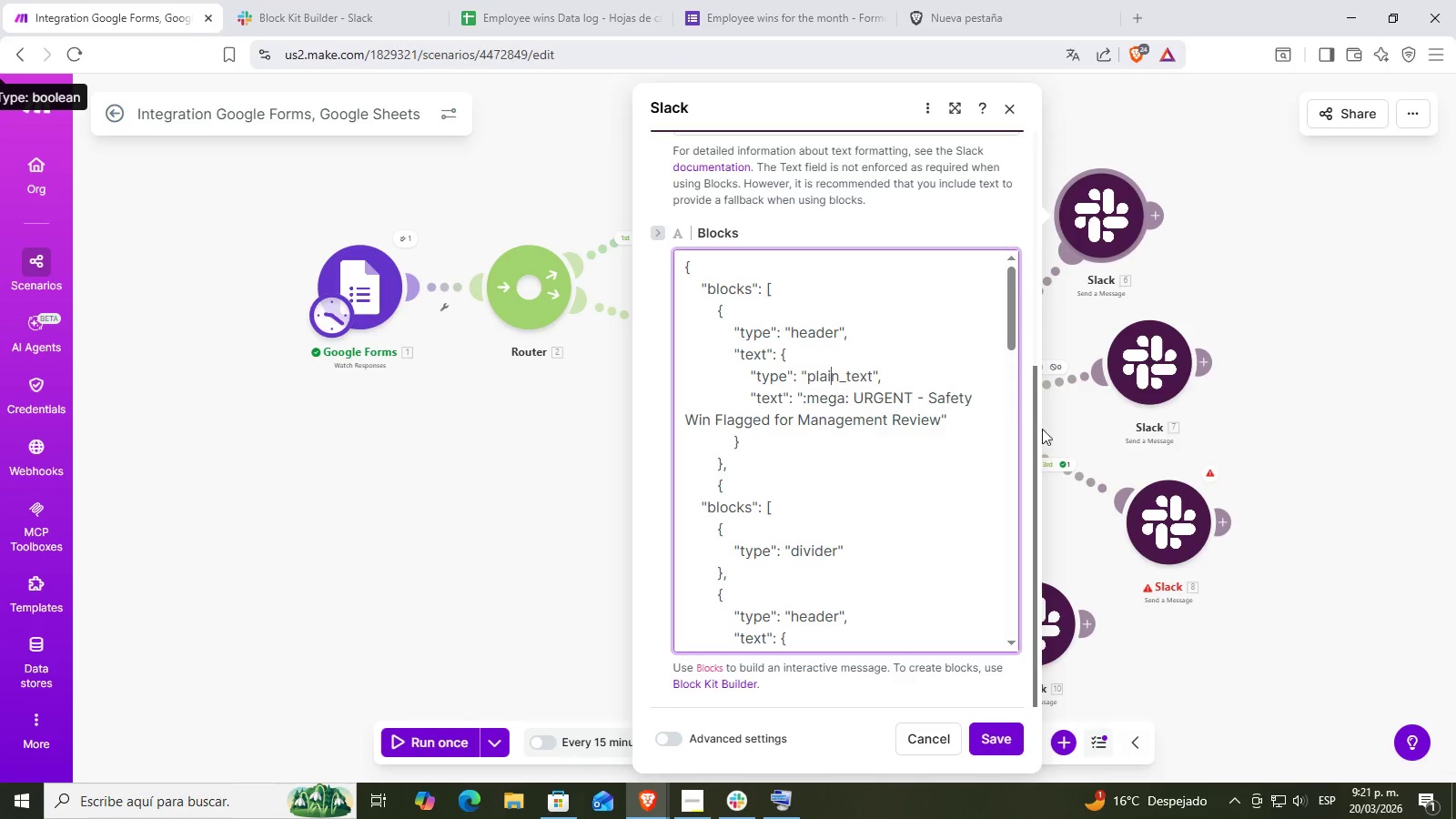 
scroll: coordinate [753, 475], scroll_direction: up, amount: 7.0
 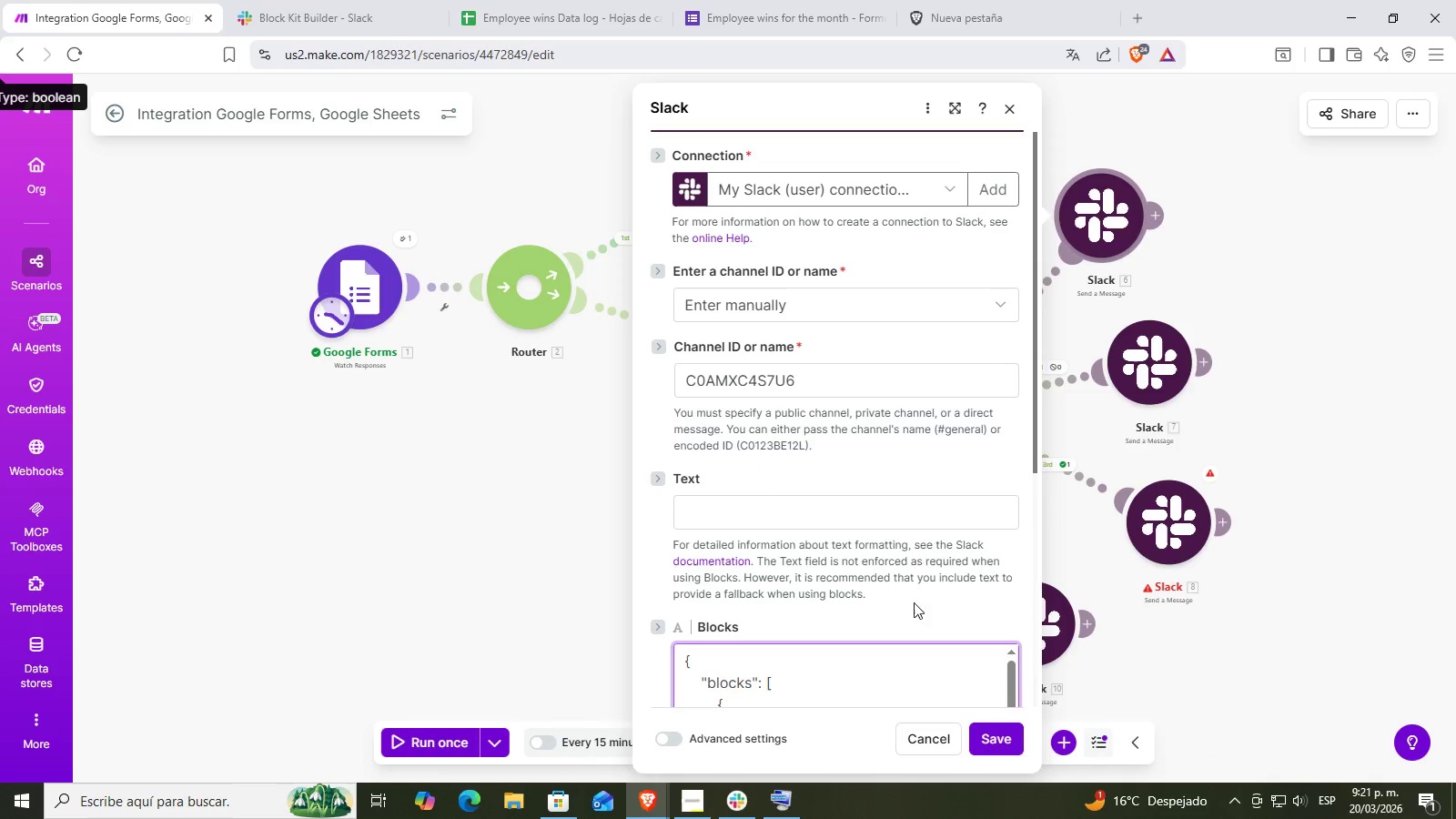 
left_click([1330, 270])
 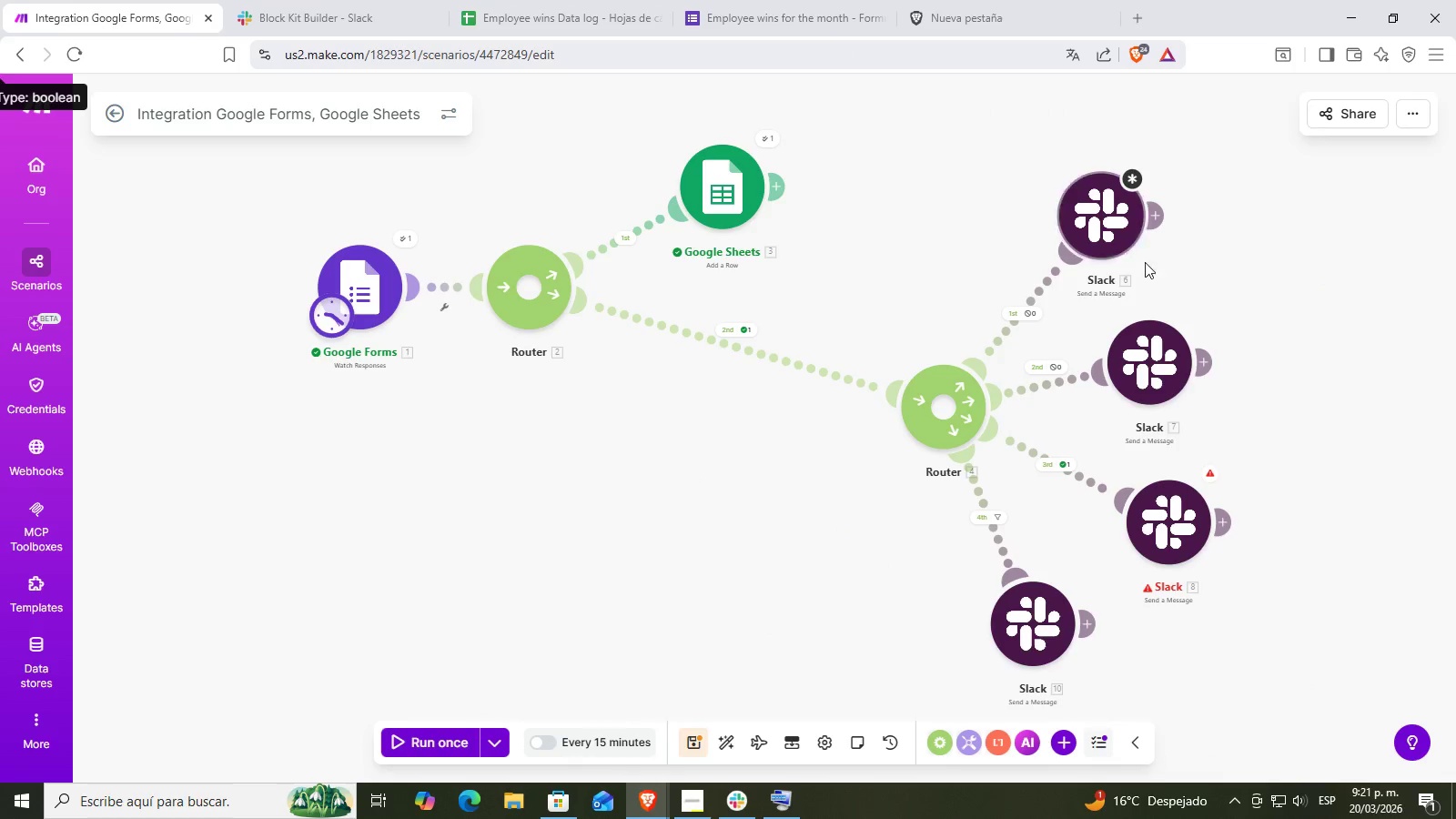 
scroll: coordinate [923, 567], scroll_direction: down, amount: 3.0
 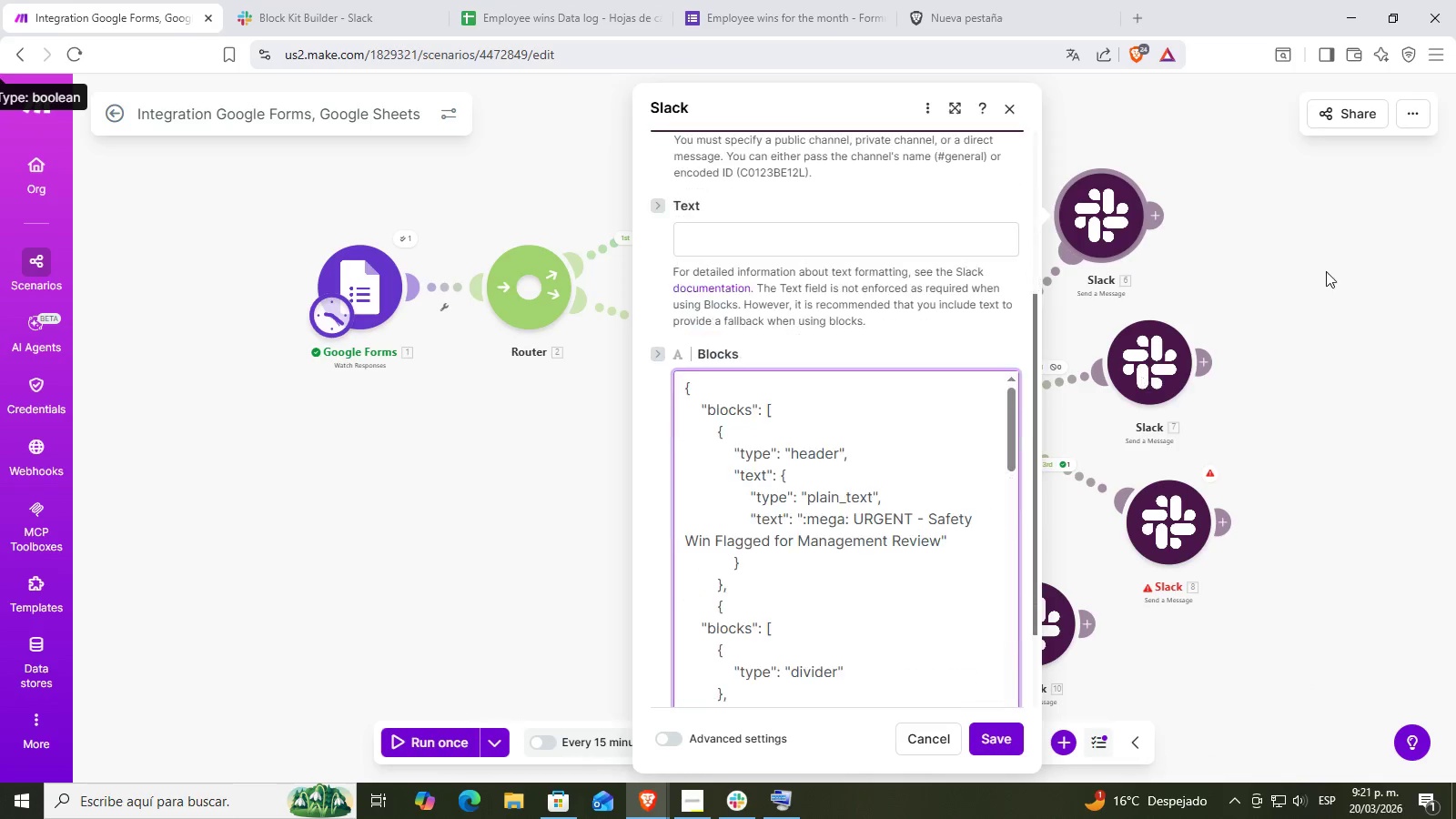 
double_click([1117, 250])
 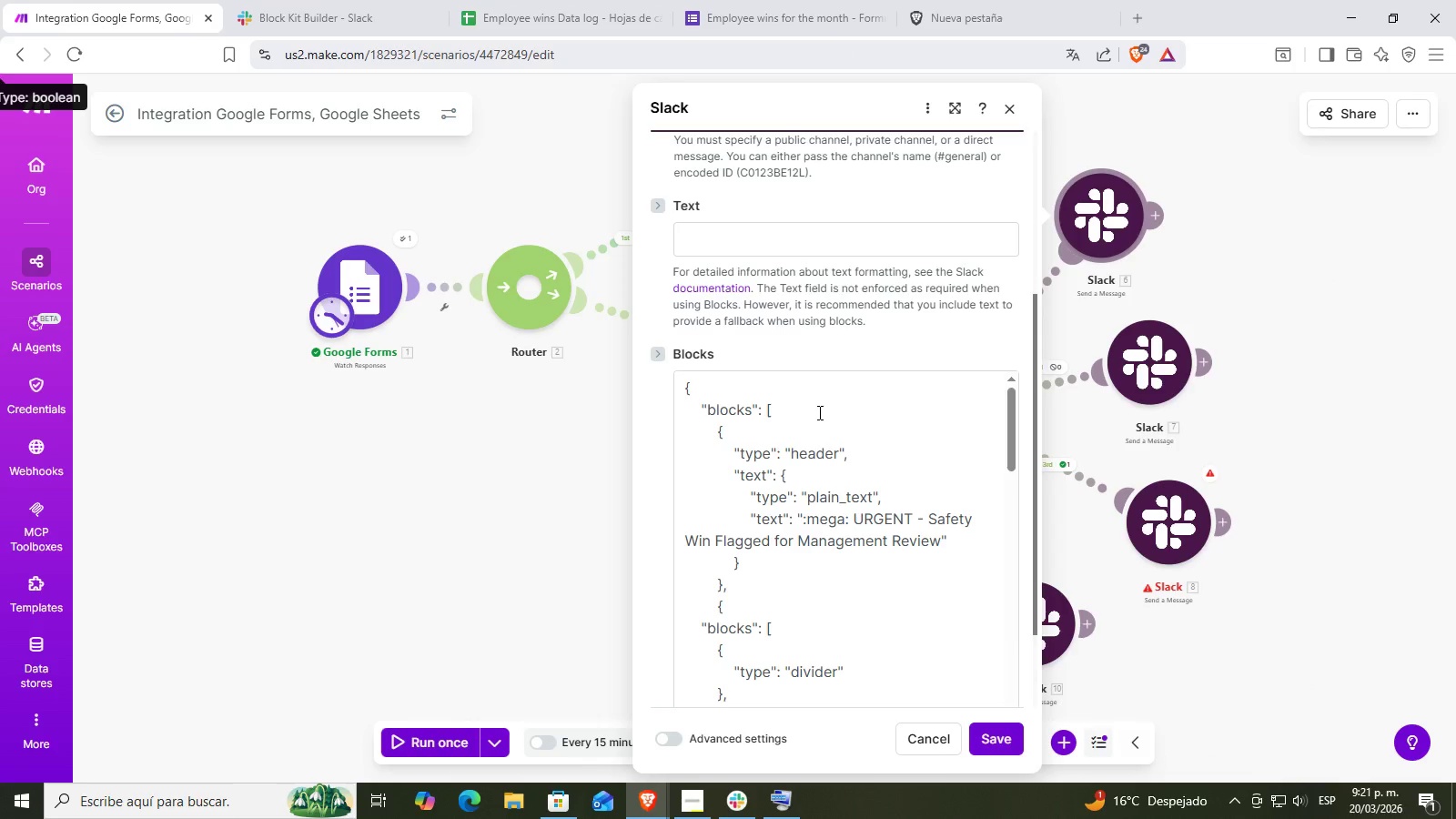 
scroll: coordinate [779, 499], scroll_direction: down, amount: 2.0
 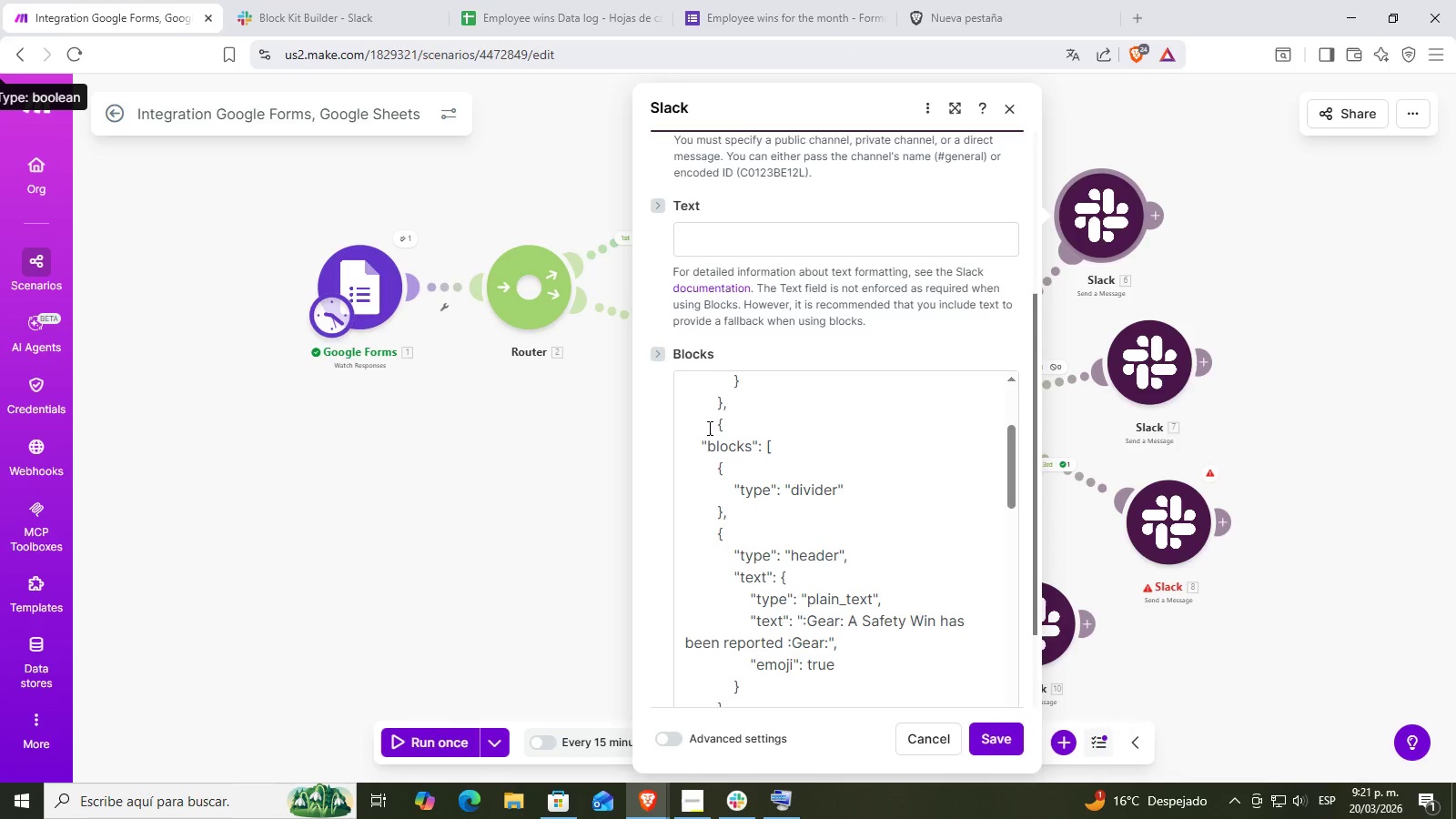 
left_click_drag(start_coordinate=[718, 425], to_coordinate=[928, 809])
 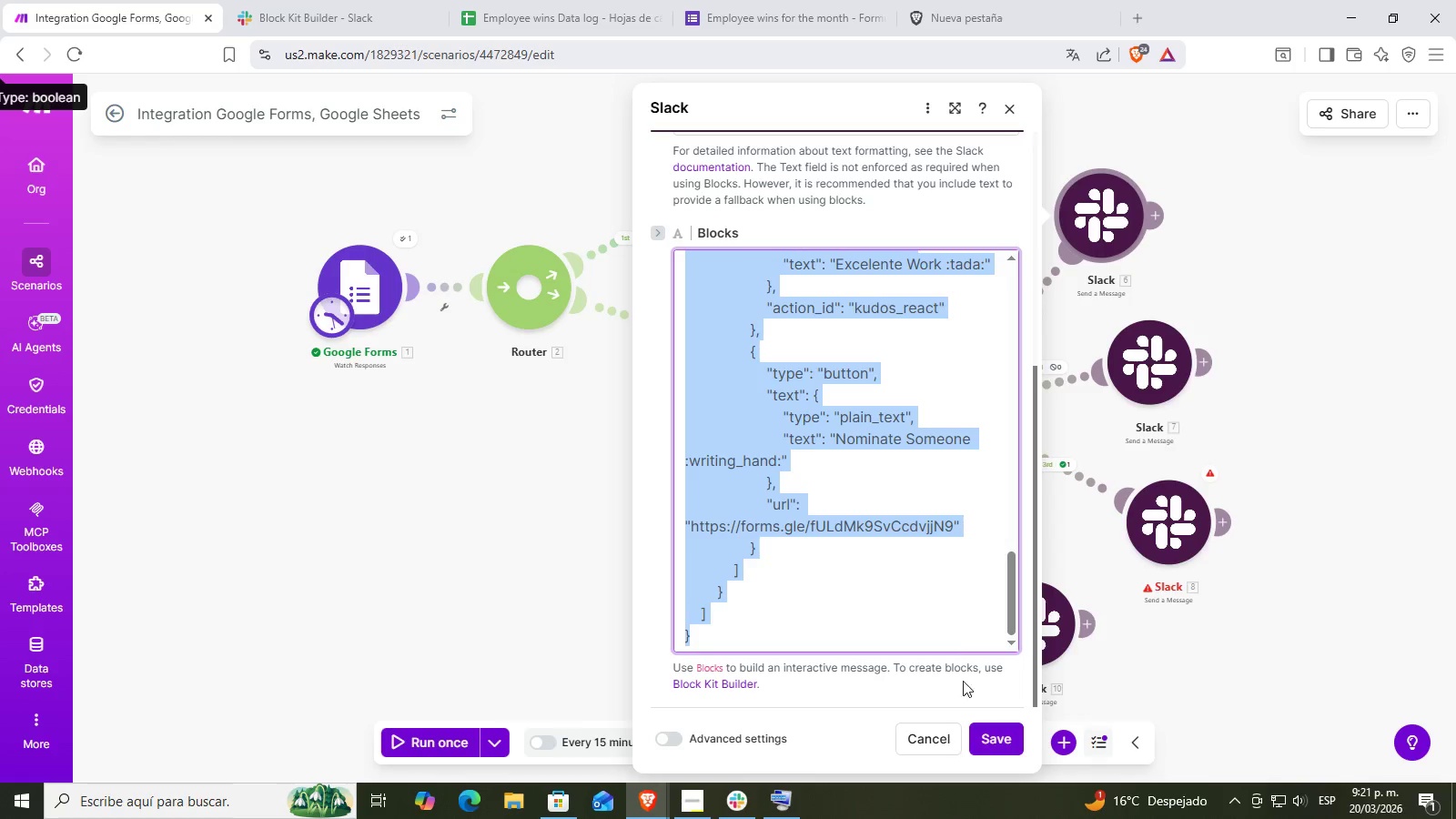 
hold_key(key=ControlLeft, duration=0.31)
 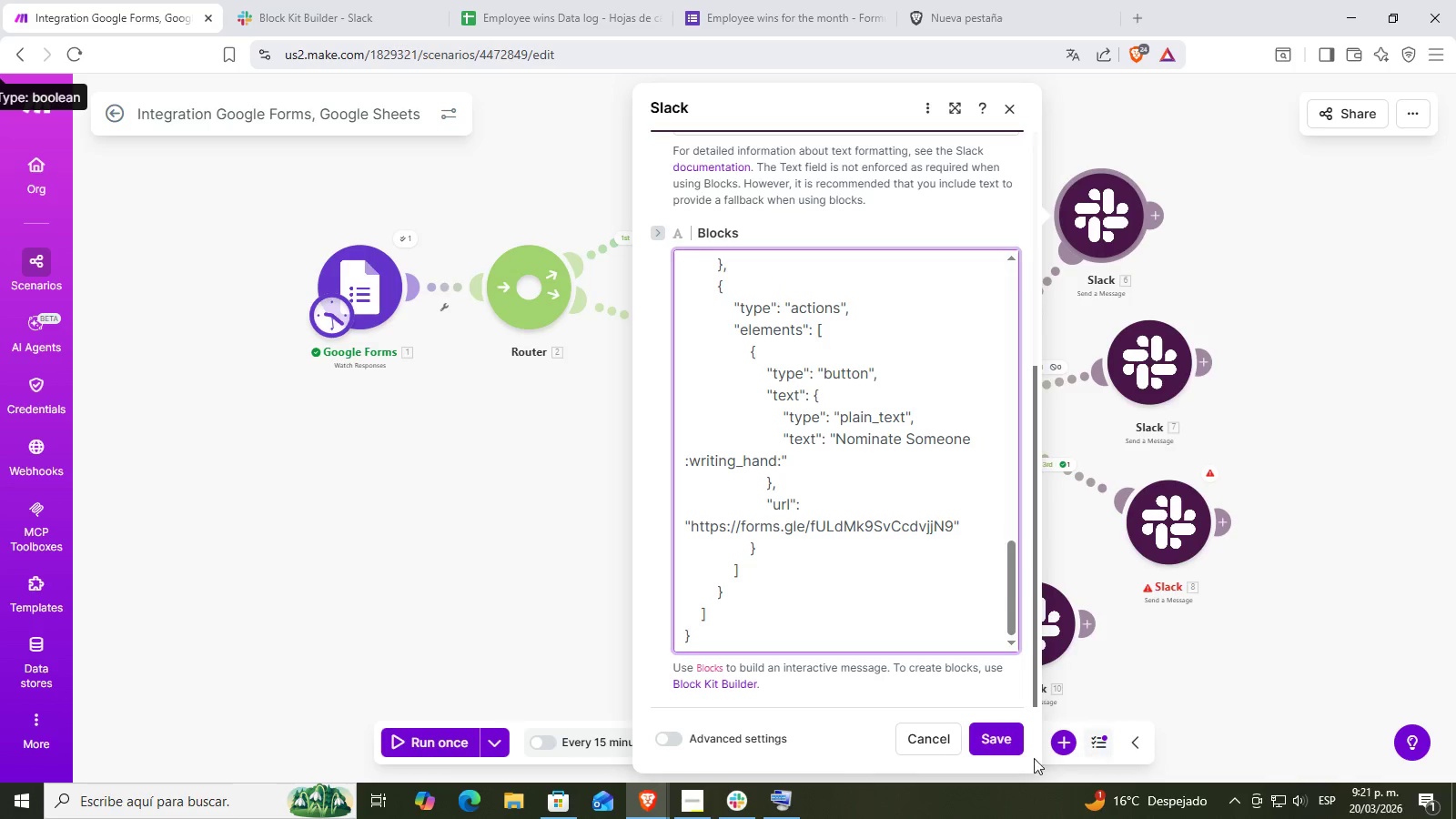 
key(V)
 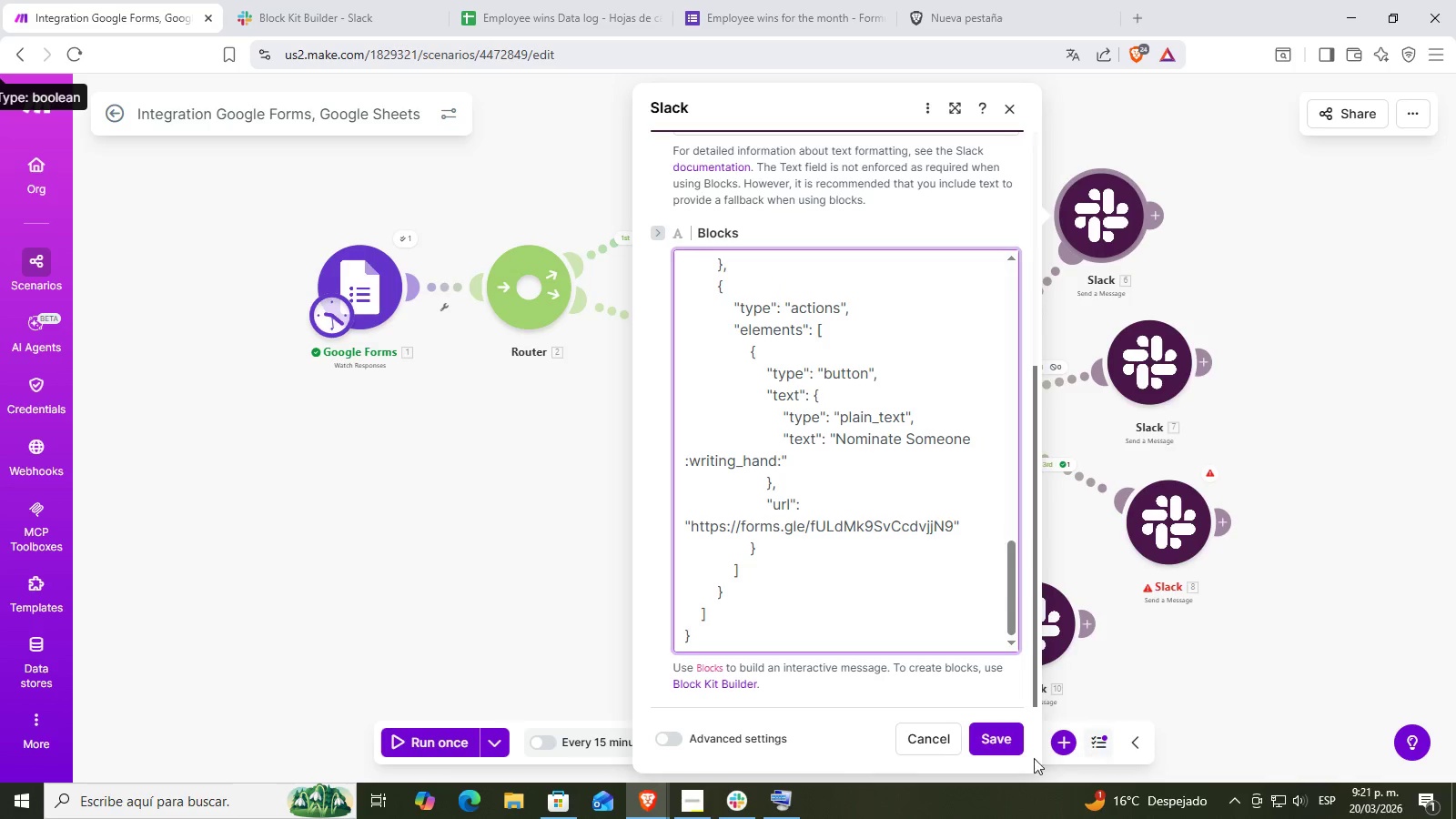 
left_click([1010, 736])
 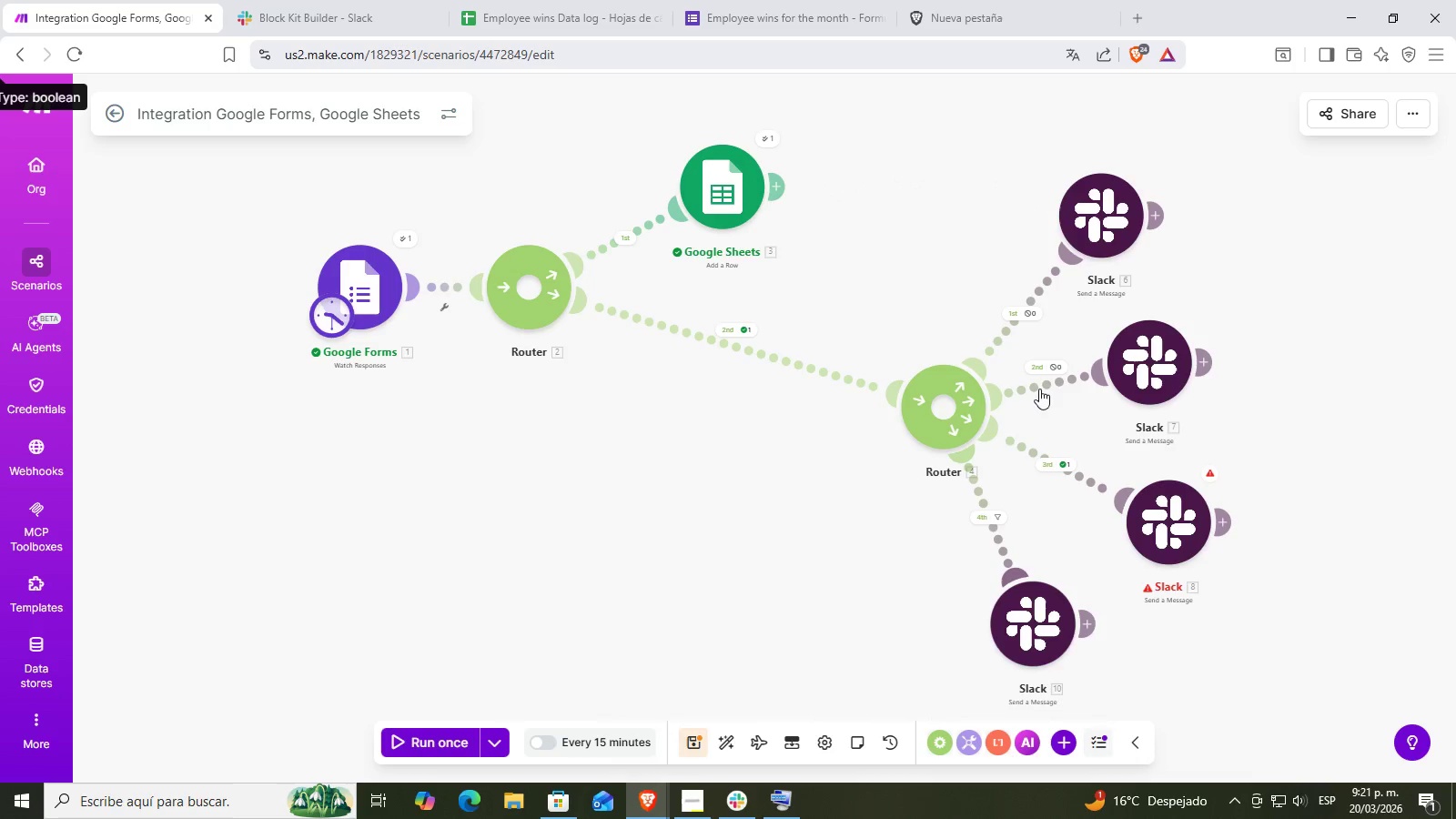 
left_click([1097, 209])
 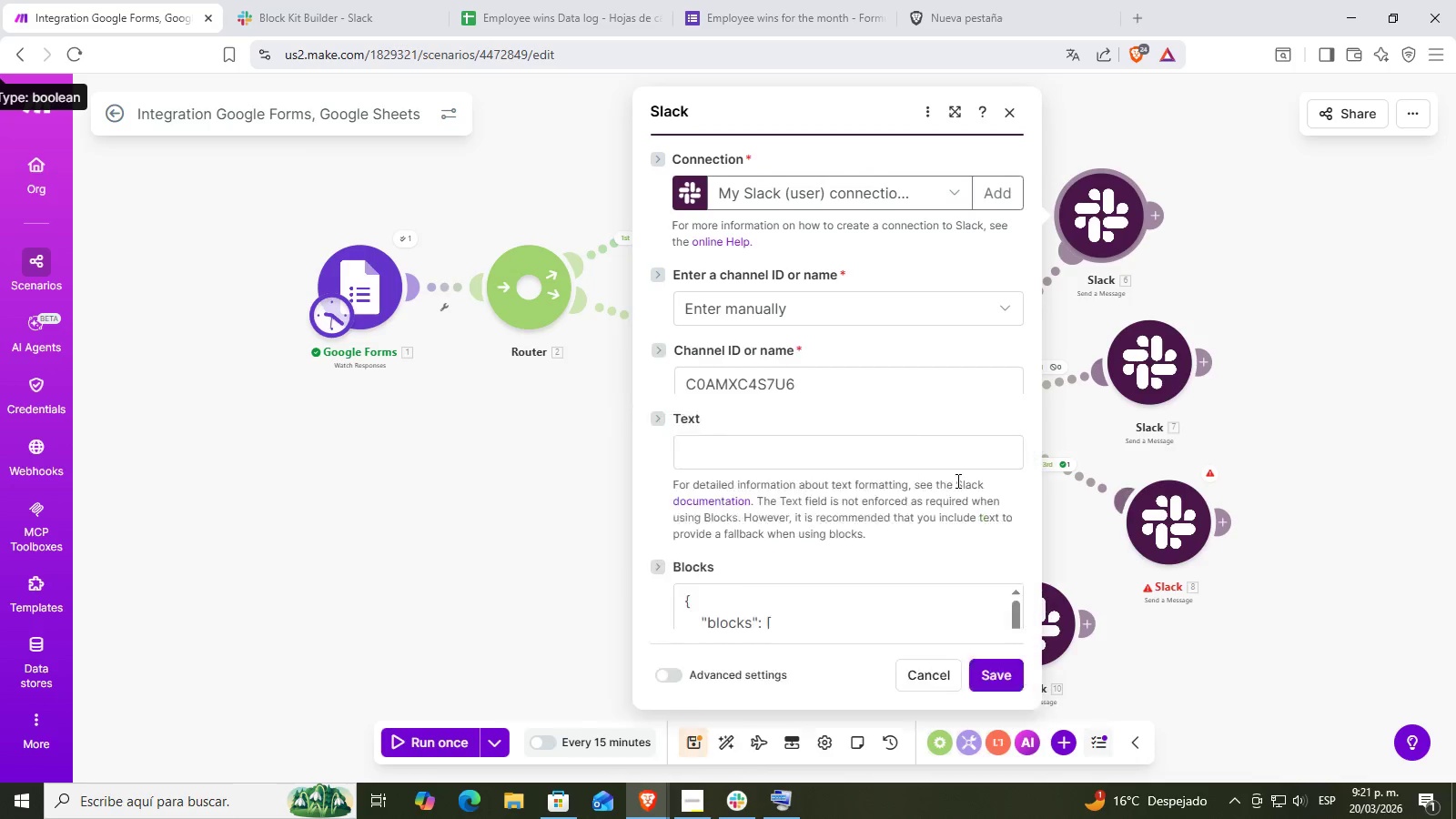 
scroll: coordinate [892, 575], scroll_direction: up, amount: 1.0
 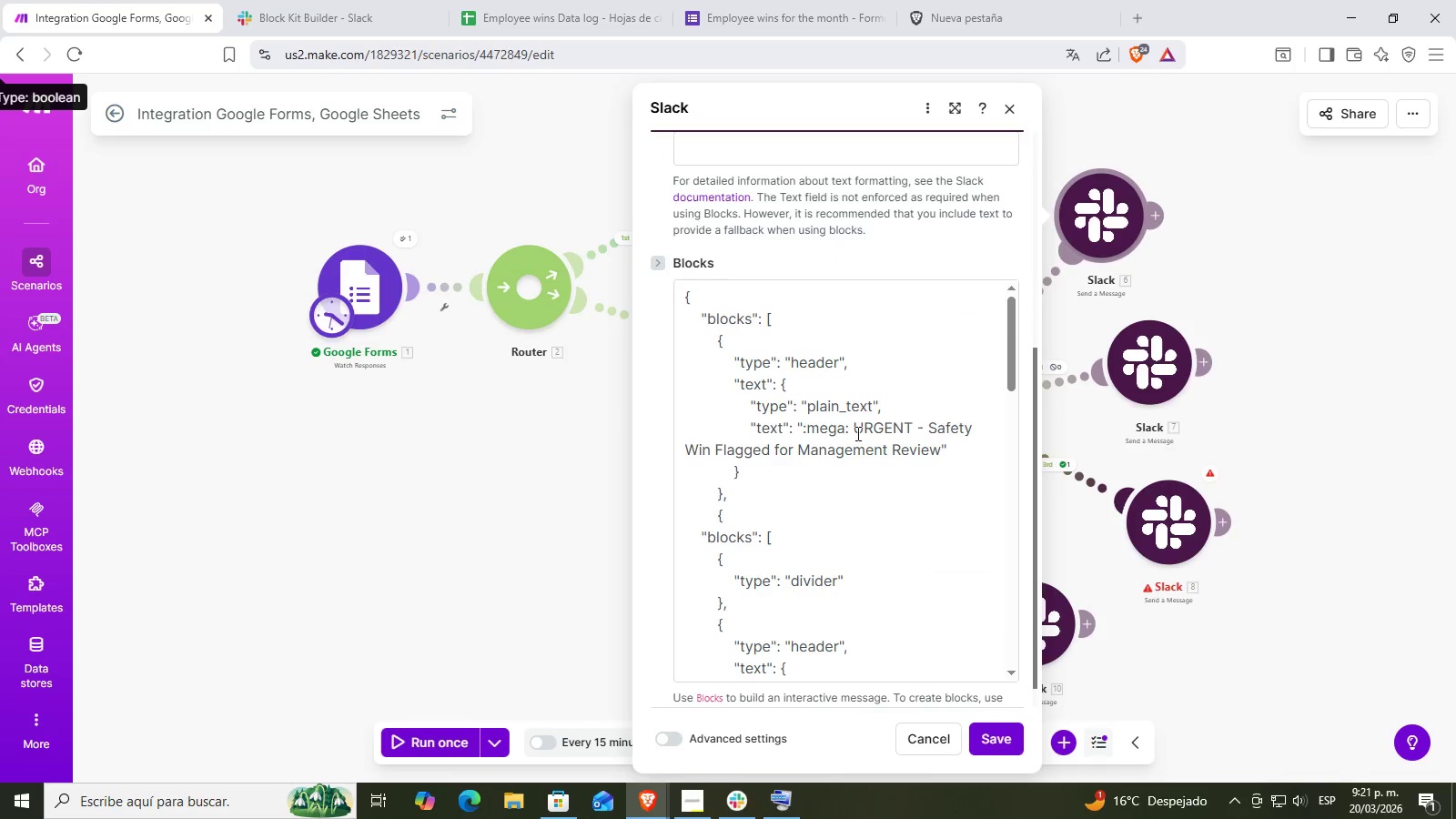 
left_click([849, 424])
 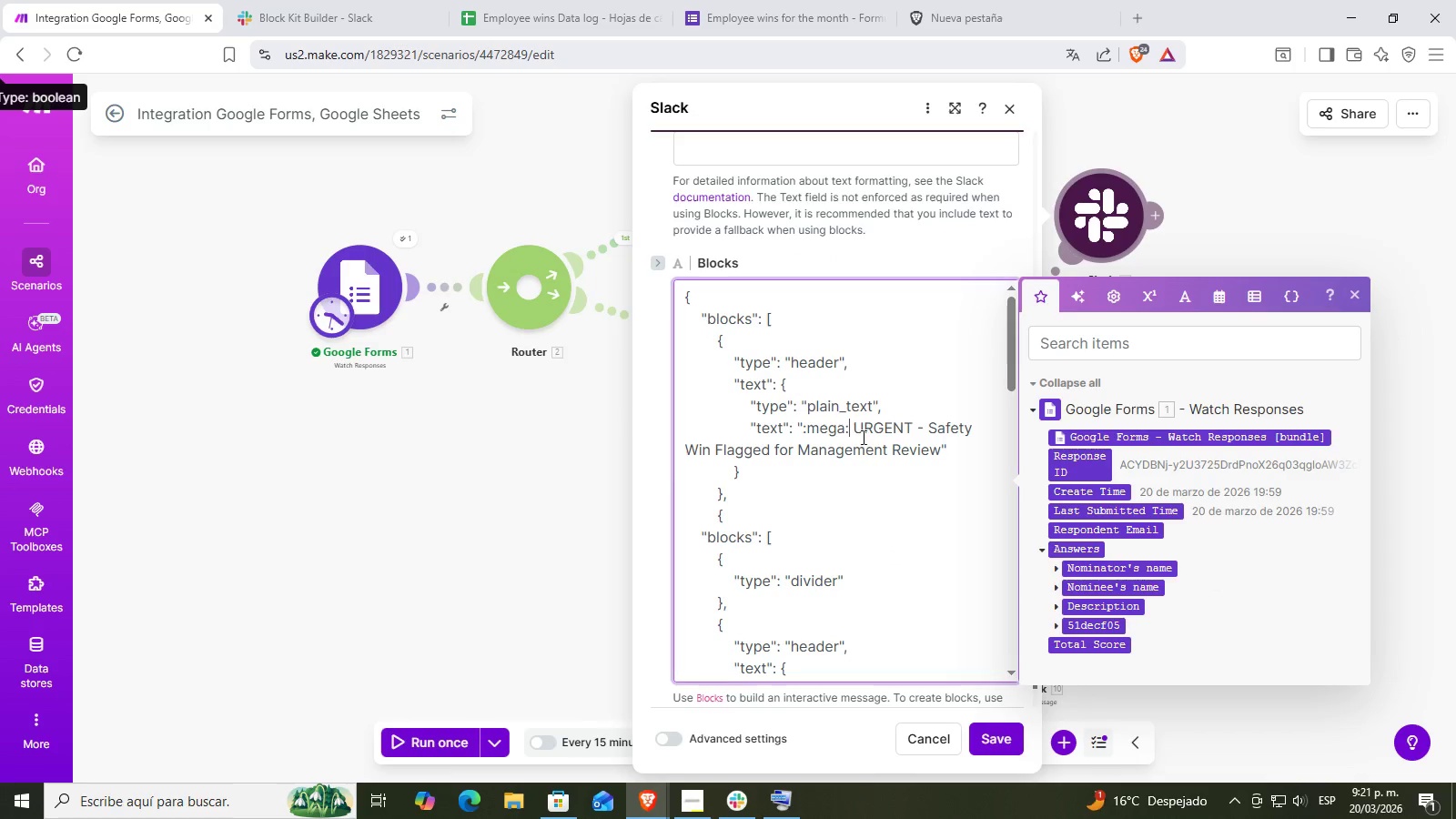 
left_click([890, 459])
 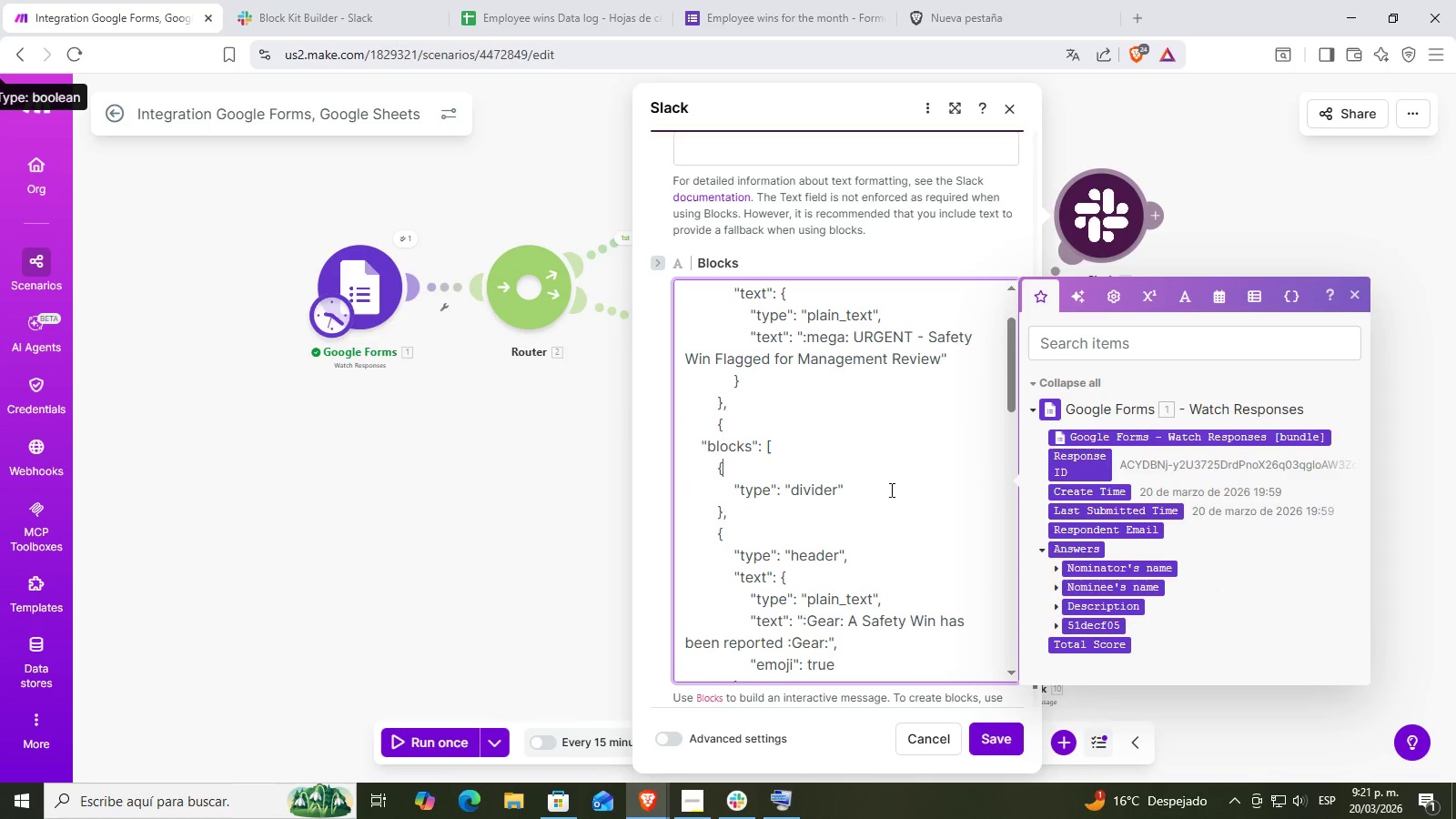 
scroll: coordinate [877, 548], scroll_direction: down, amount: 2.0
 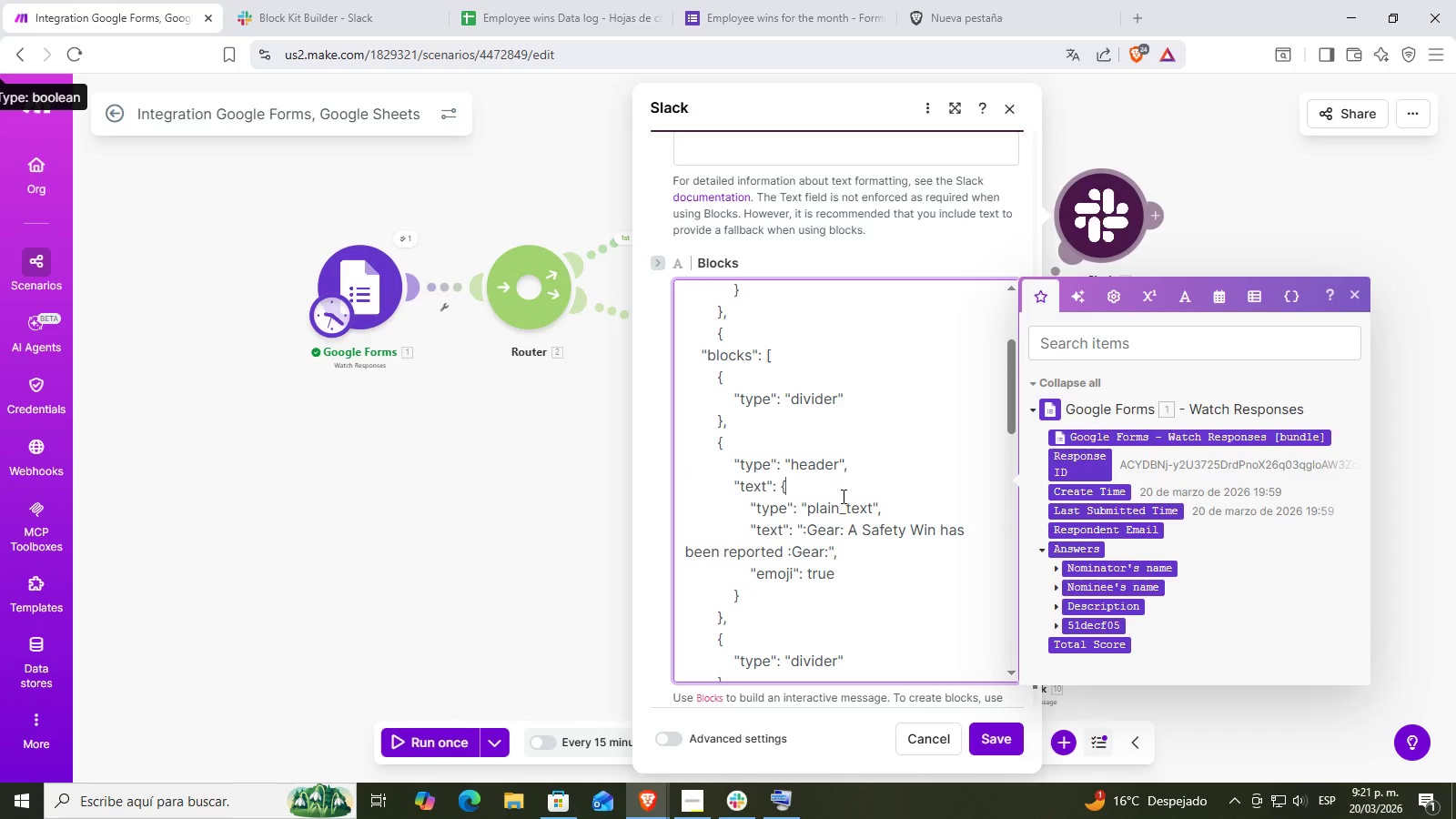 
double_click([854, 541])
 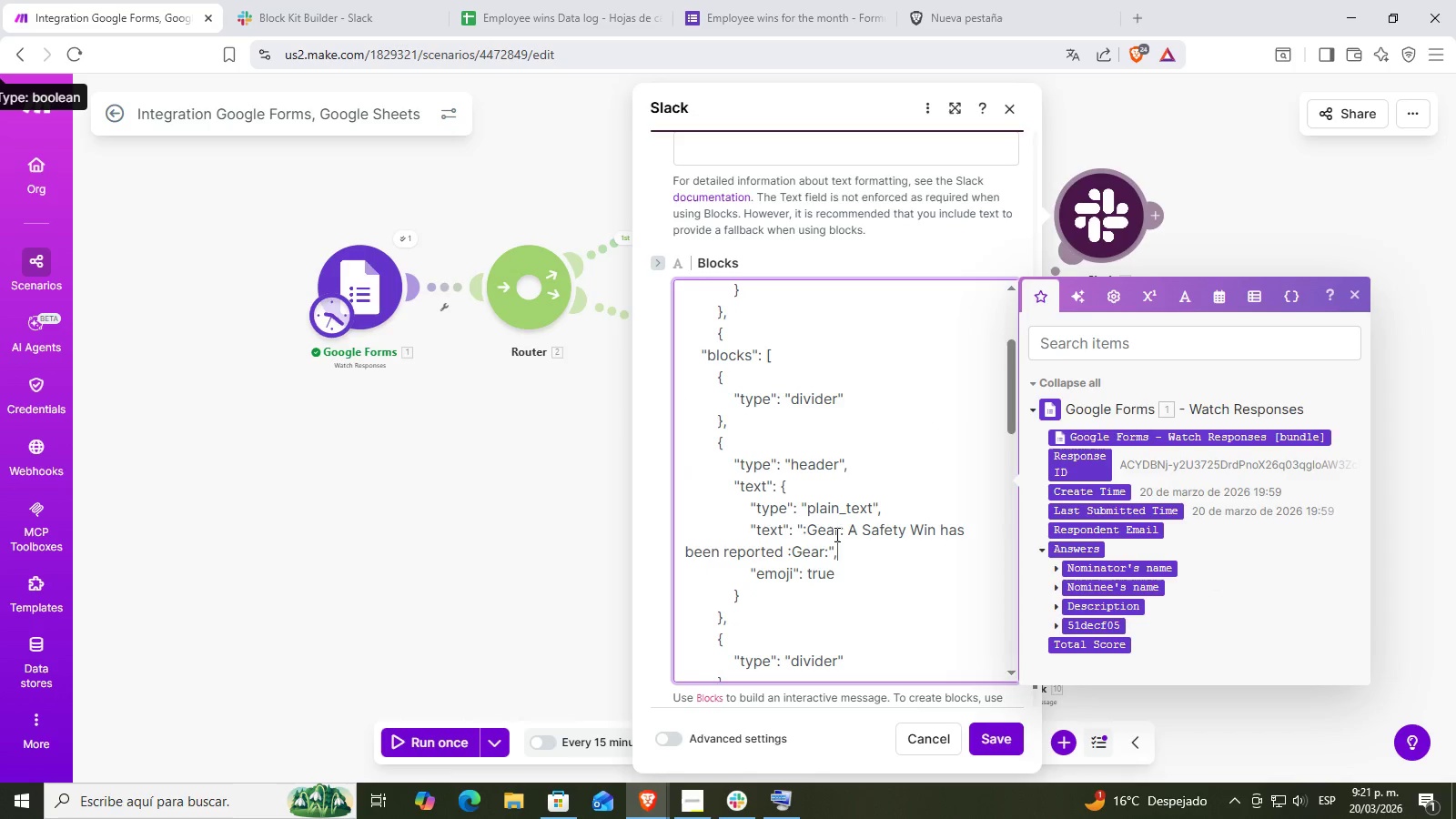 
triple_click([833, 531])
 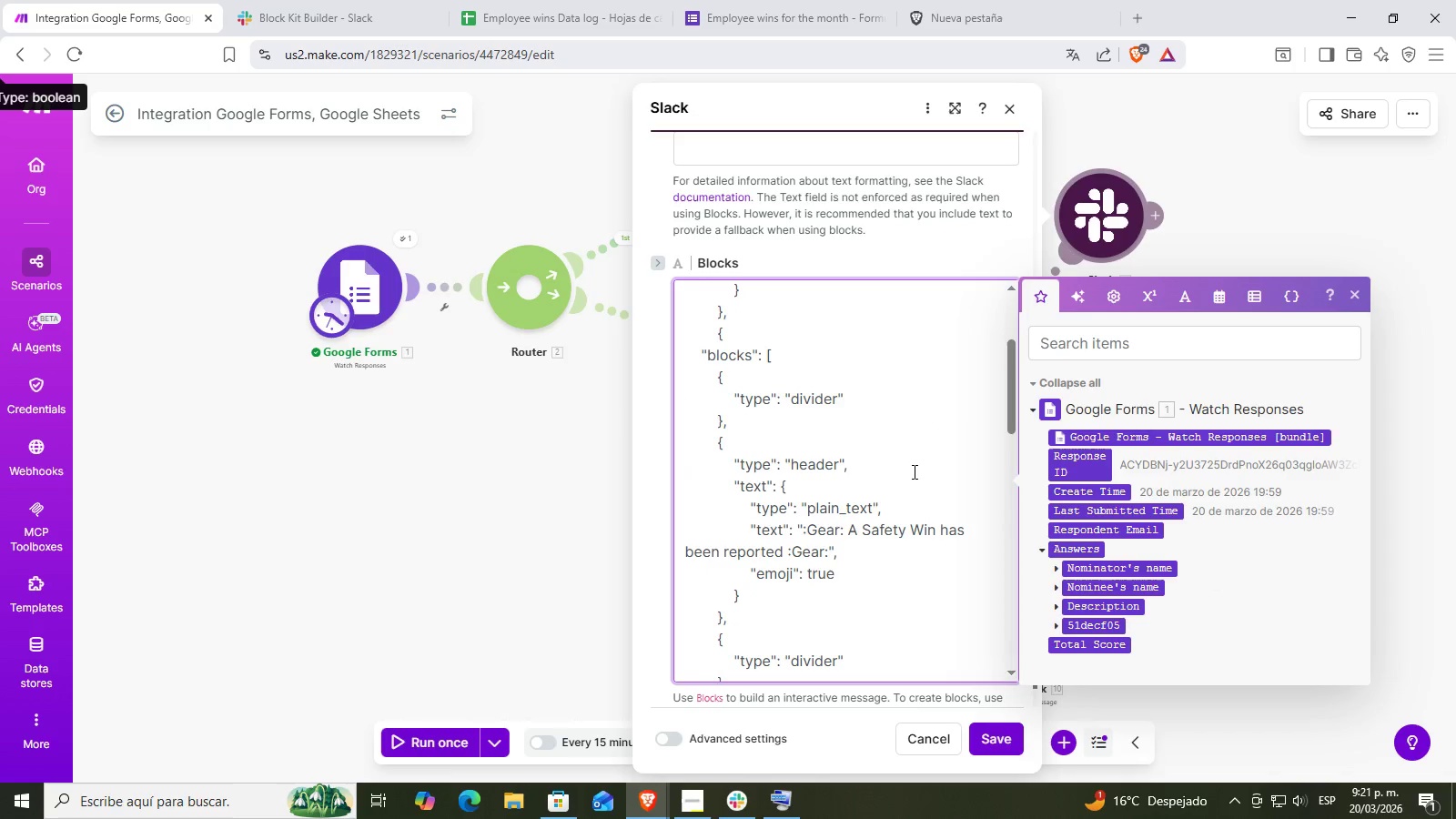 
key(ArrowRight)
 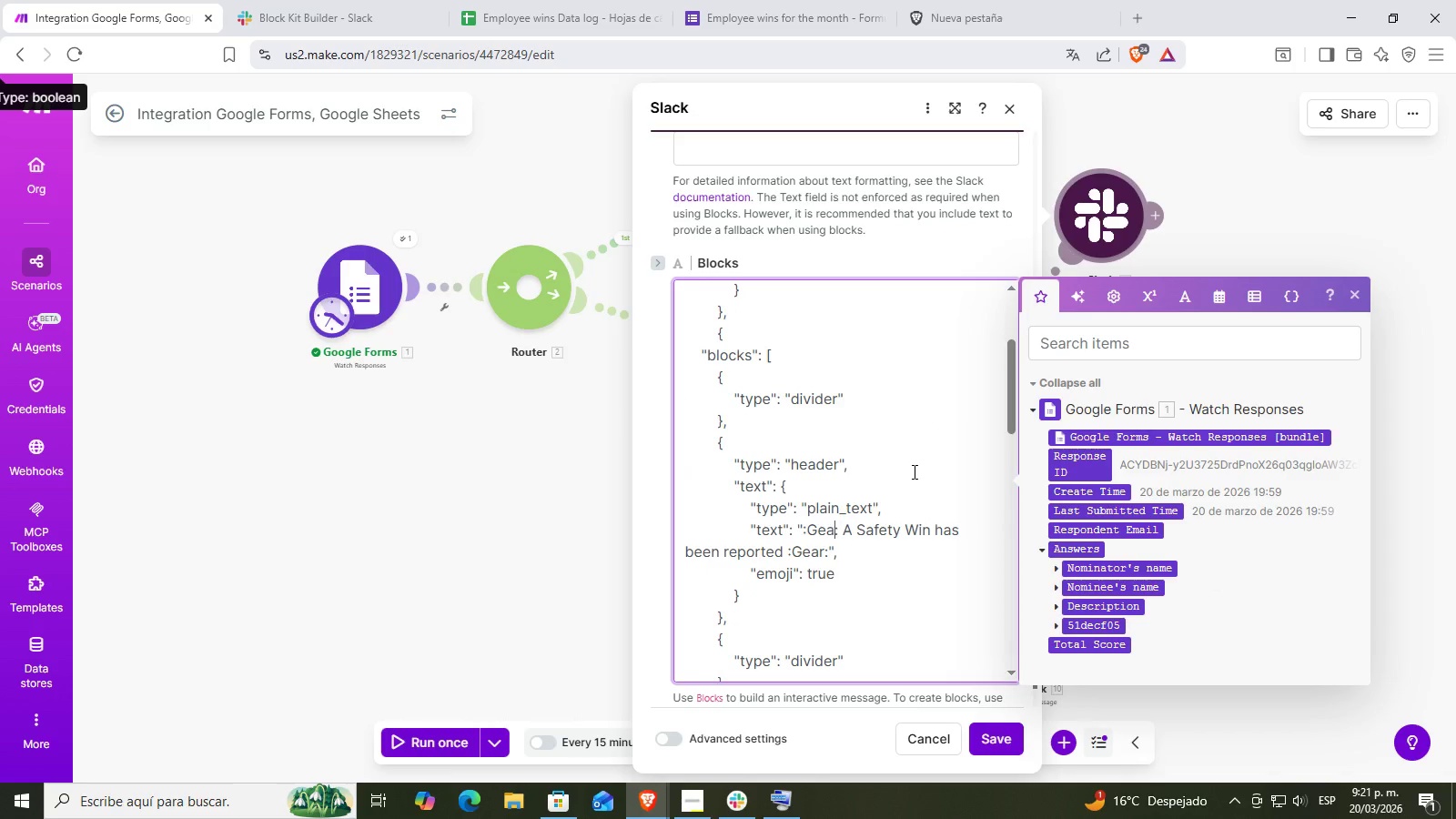 
key(Backspace)
key(Backspace)
key(Backspace)
key(Backspace)
type(Shield)
 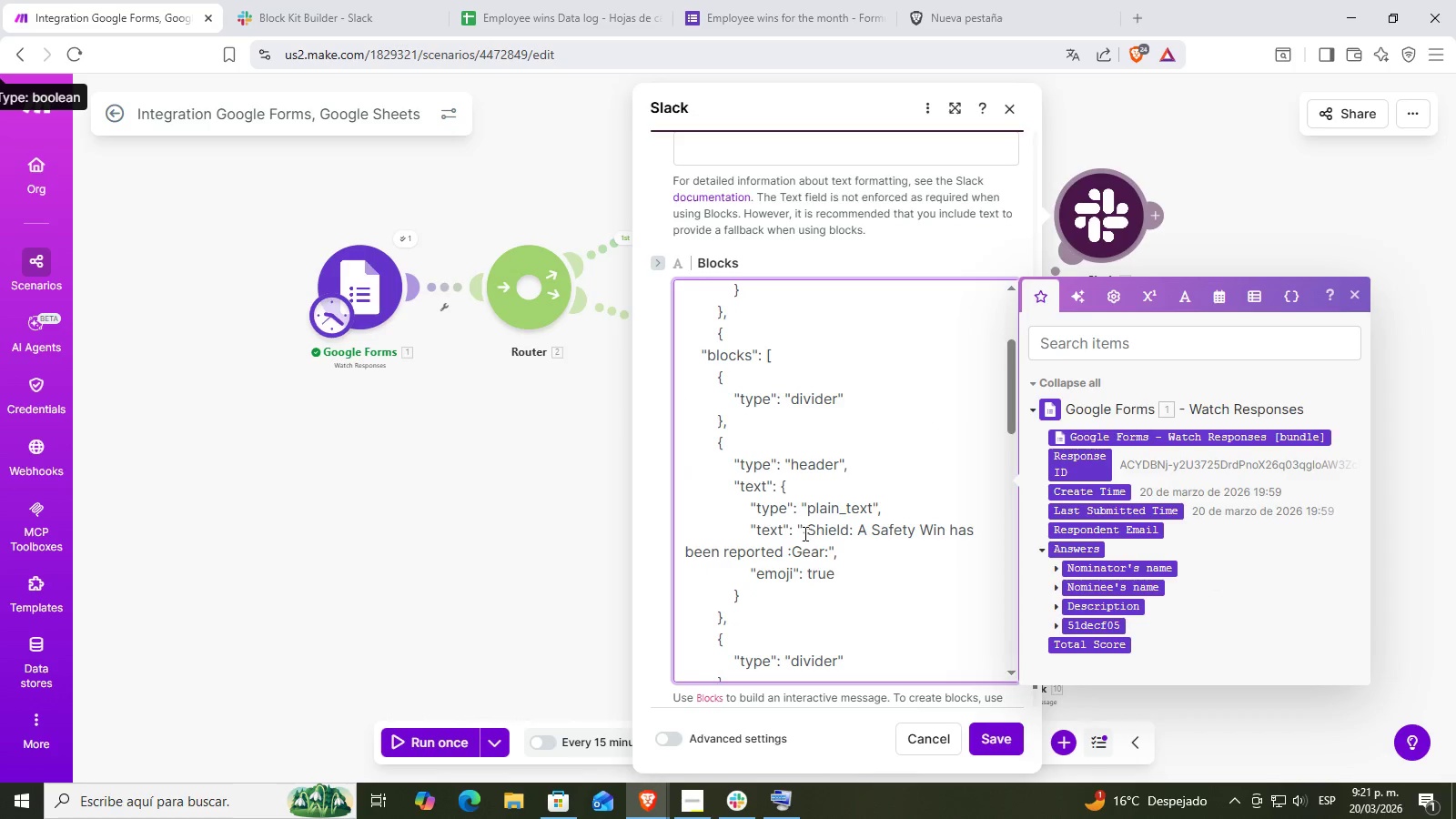 
left_click([814, 532])
 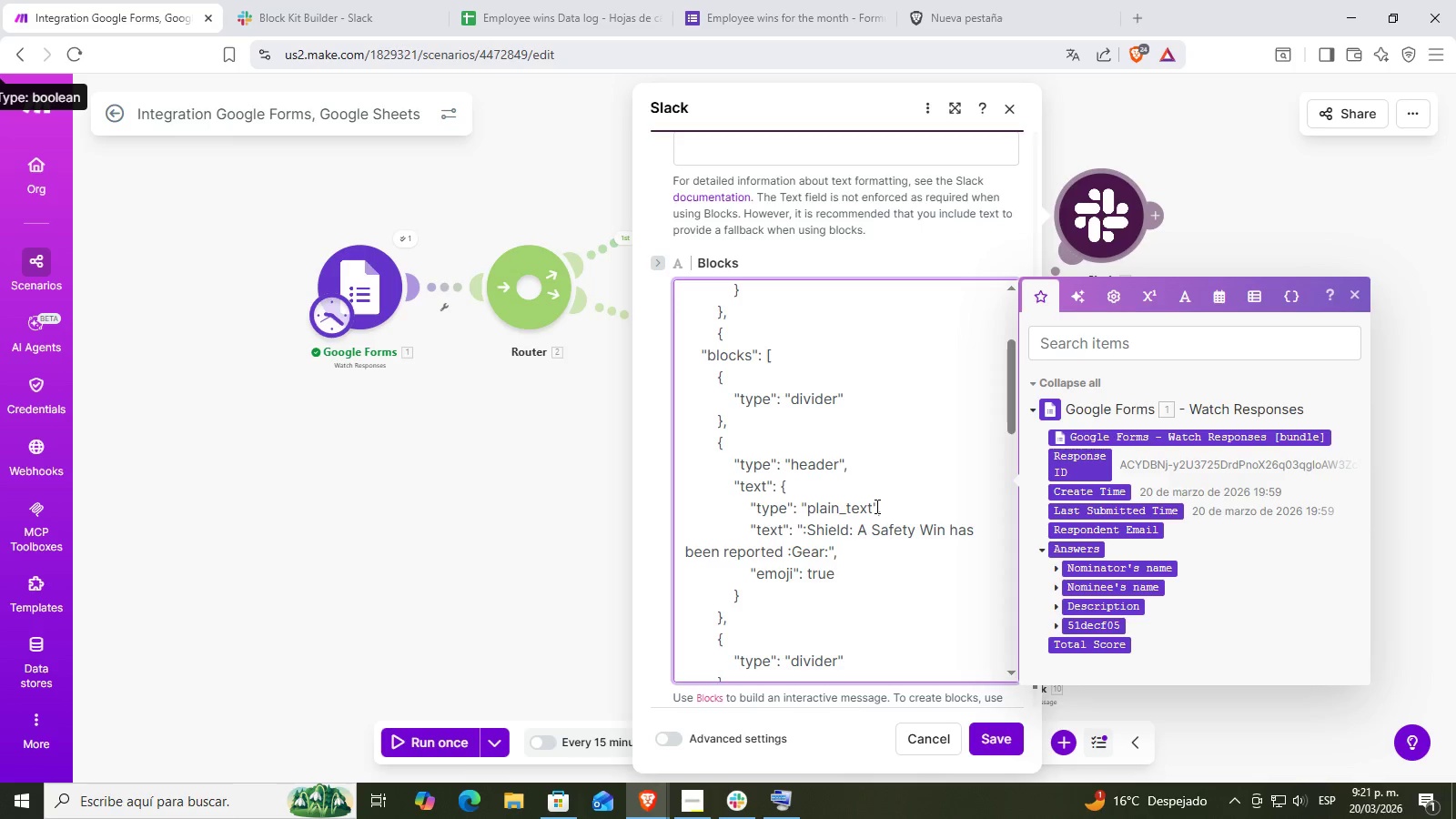 
key(Backspace)
 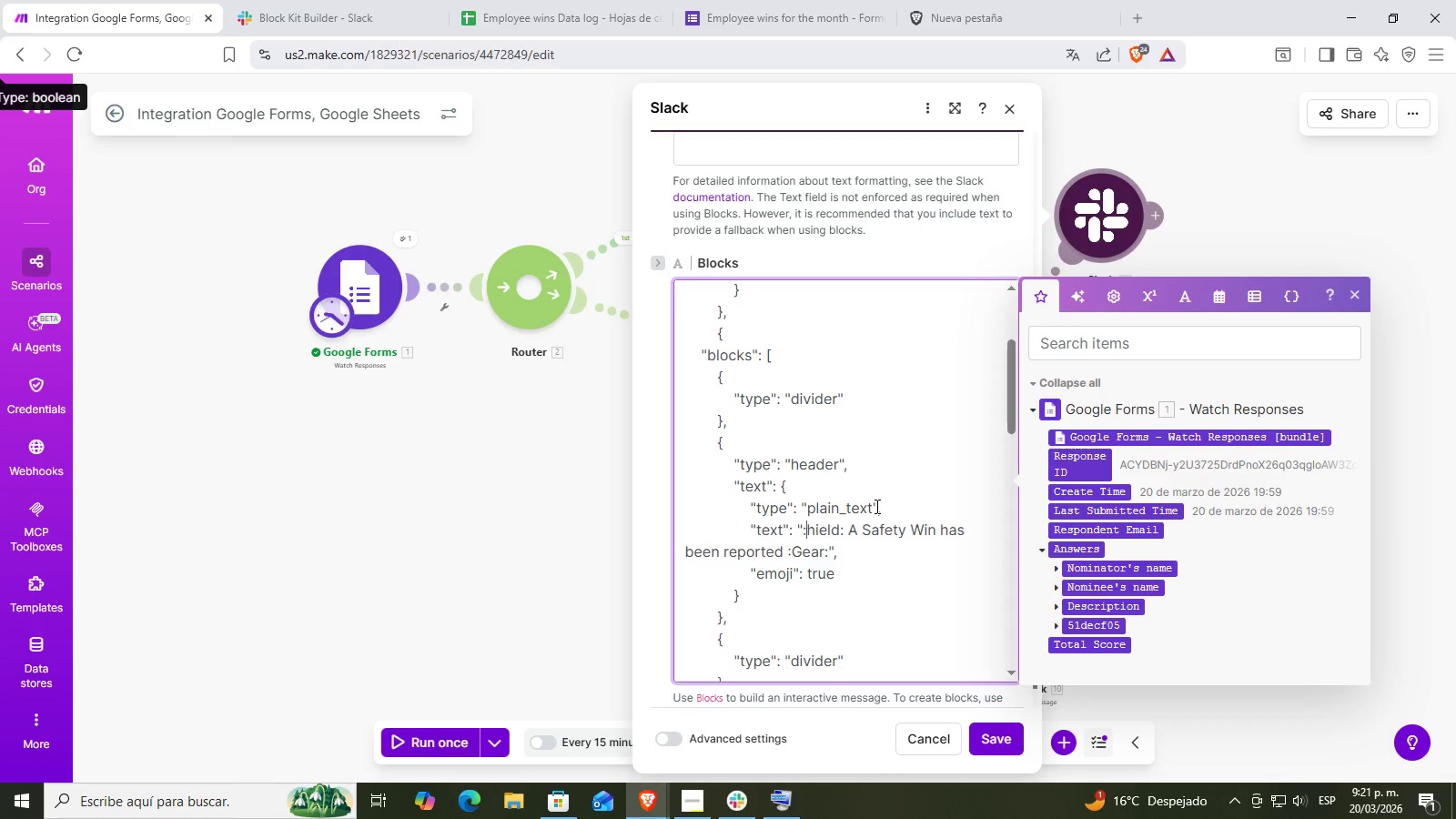 
key(S)
 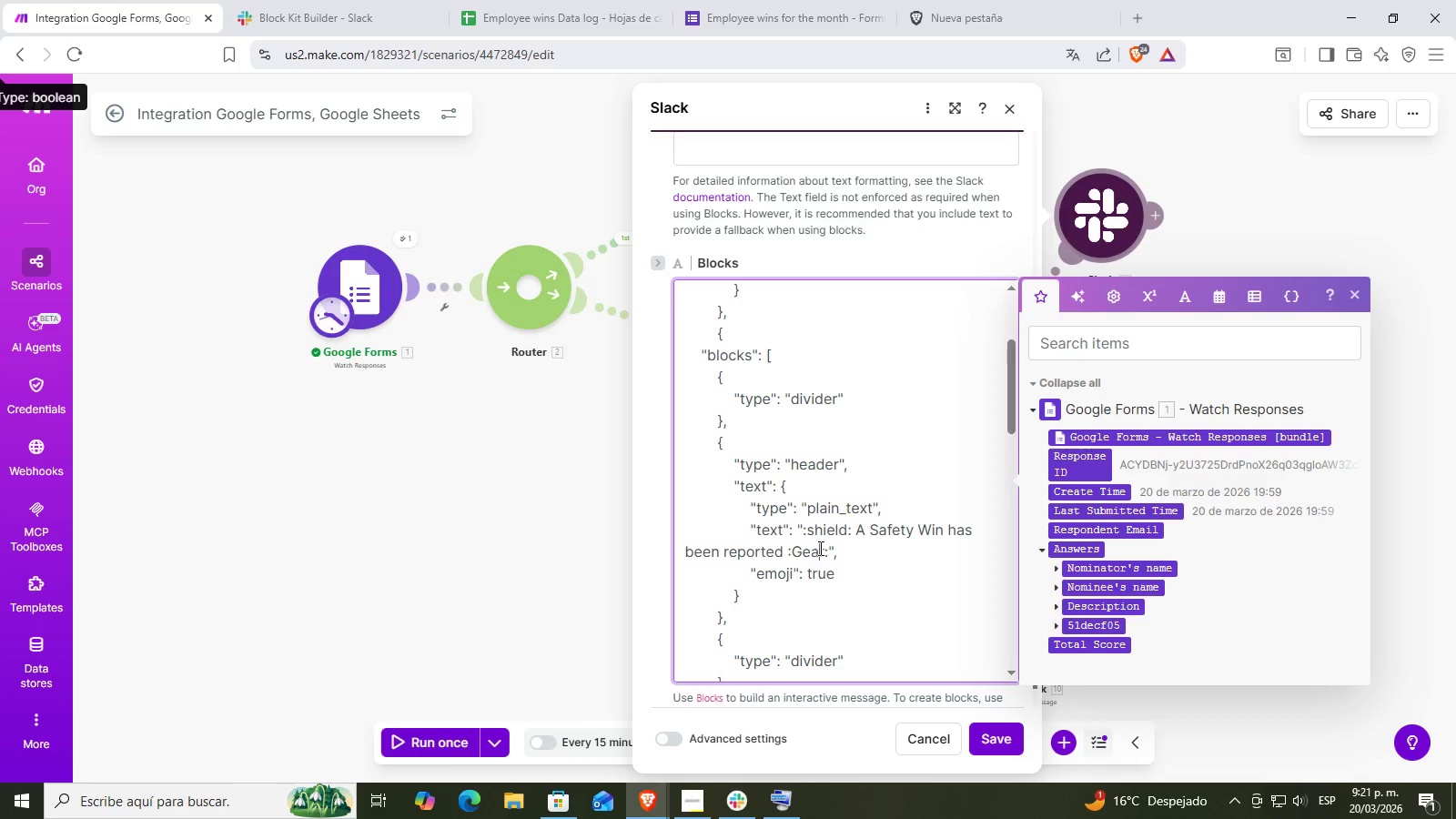 
key(Backspace)
key(Backspace)
key(Backspace)
type([Delete]sj)
key(Backspace)
type(hield)
 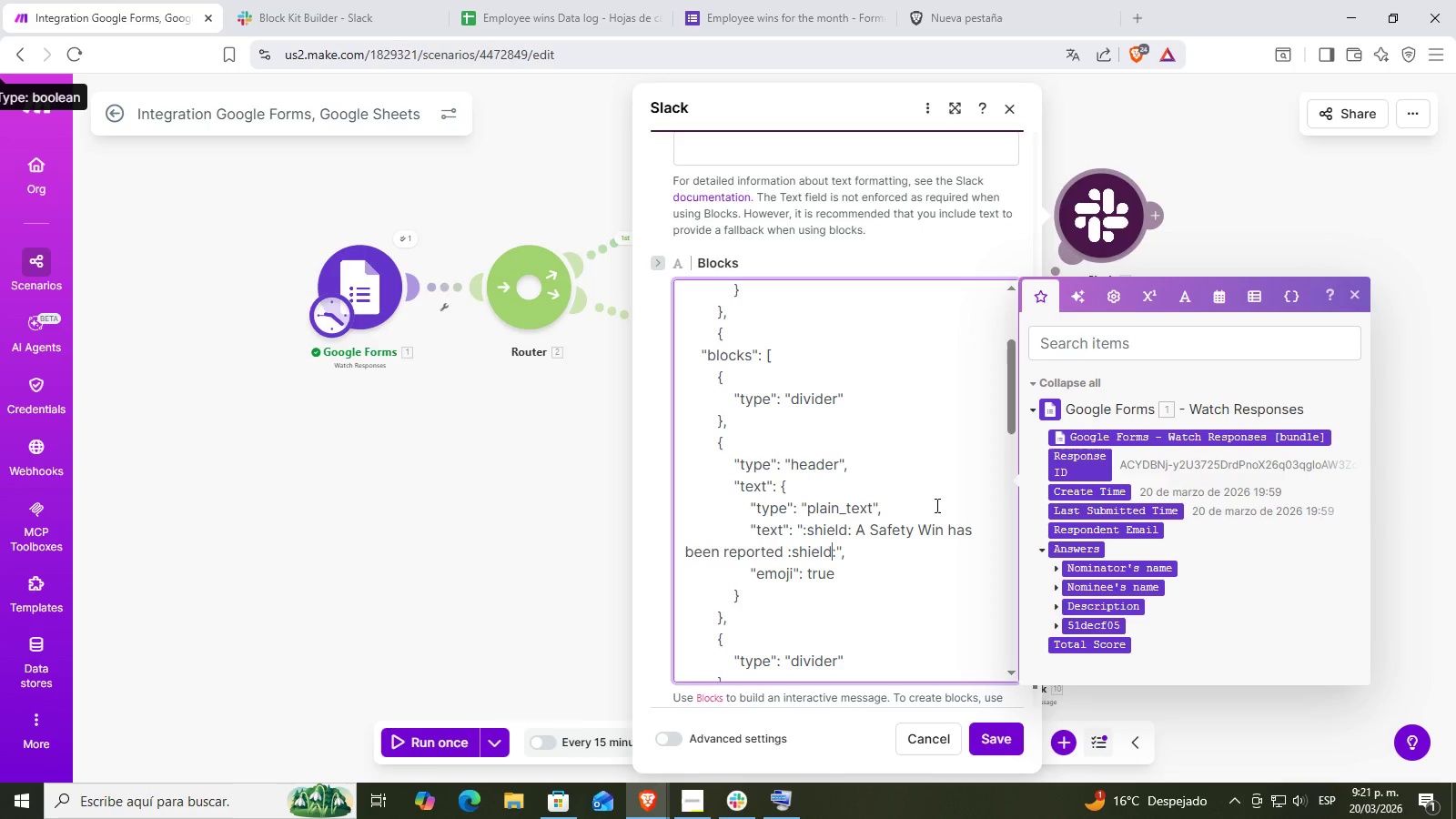 
left_click([886, 527])
 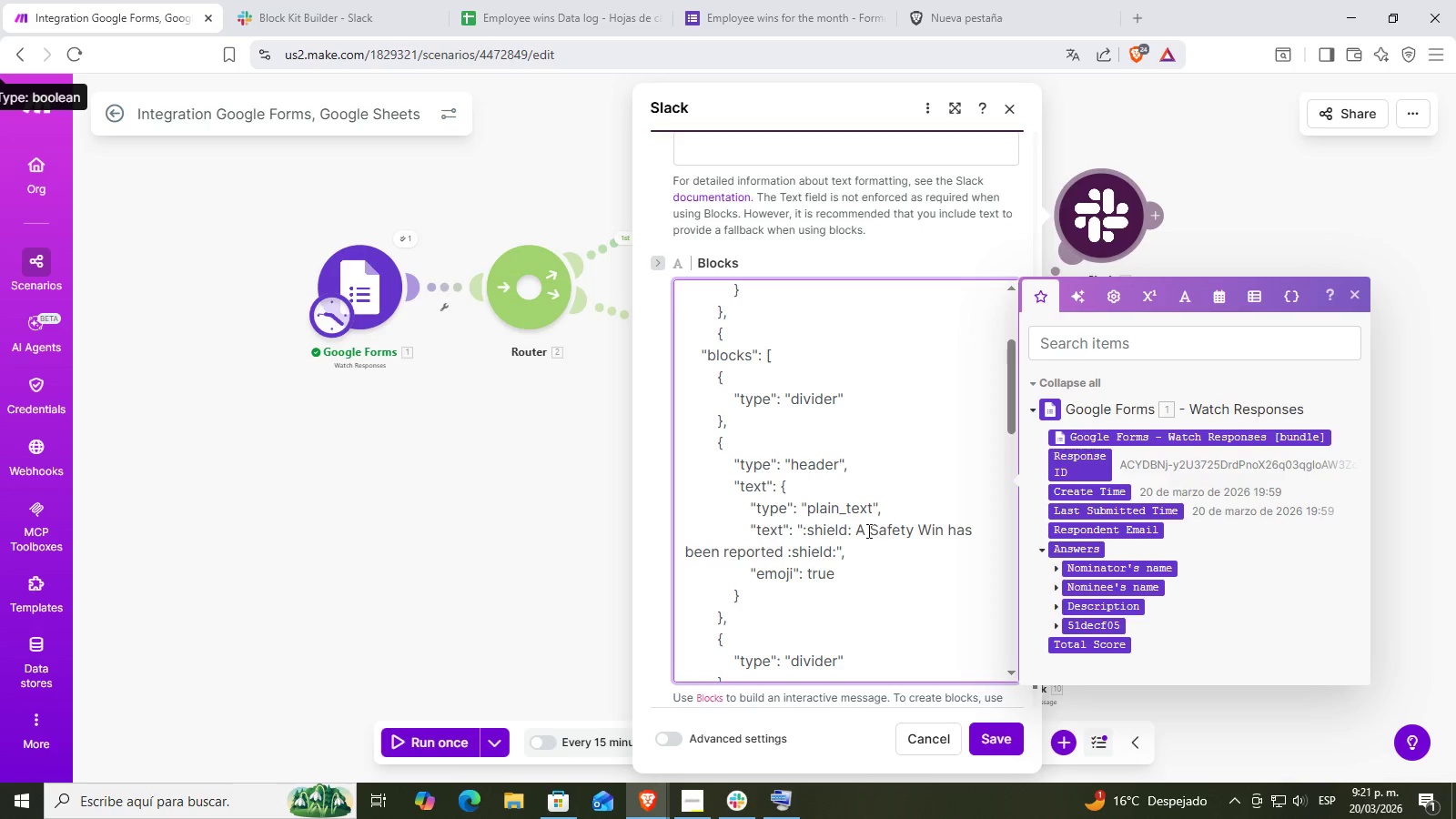 
left_click_drag(start_coordinate=[873, 531], to_coordinate=[942, 521])
 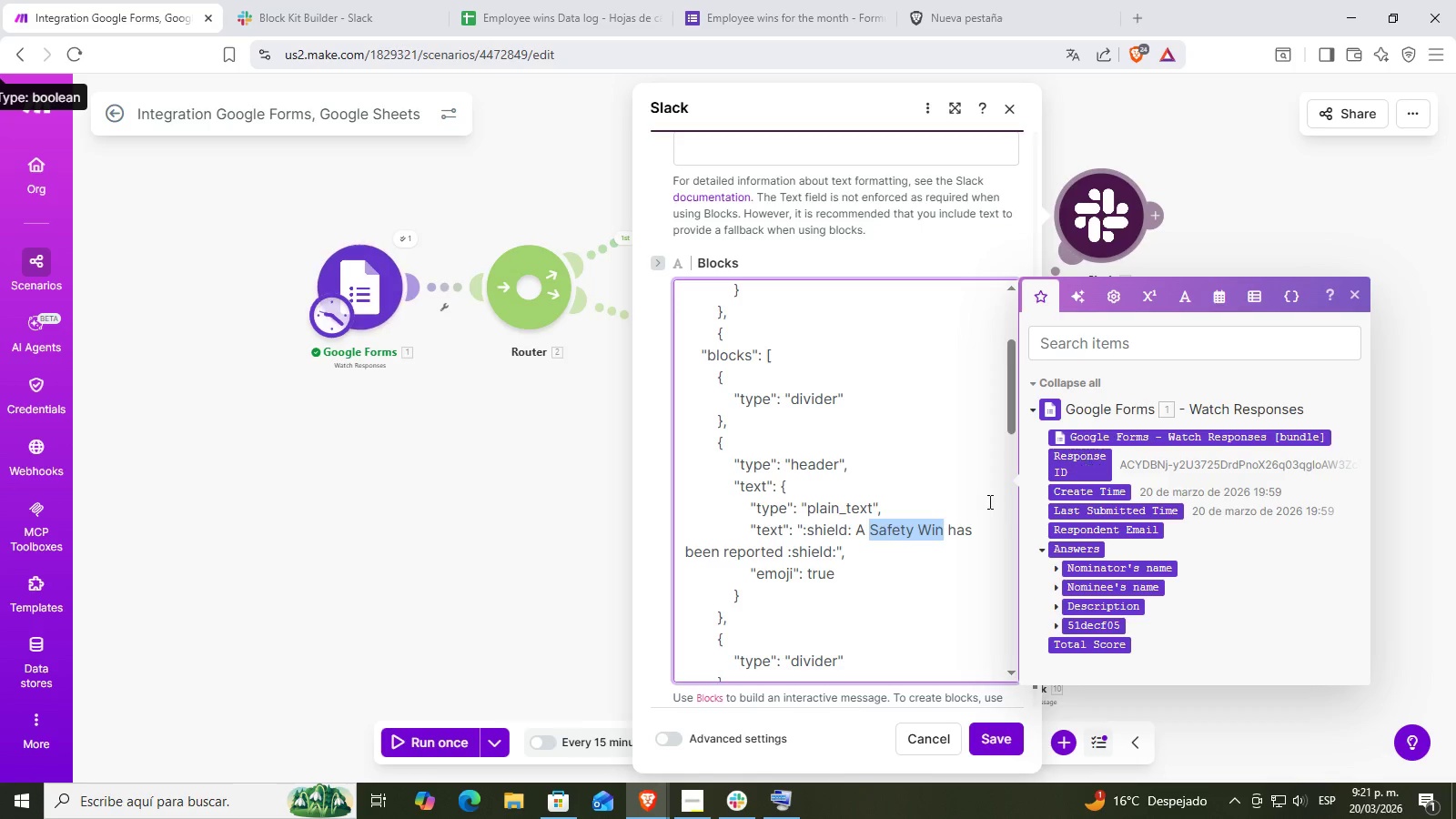 
left_click([885, 534])
 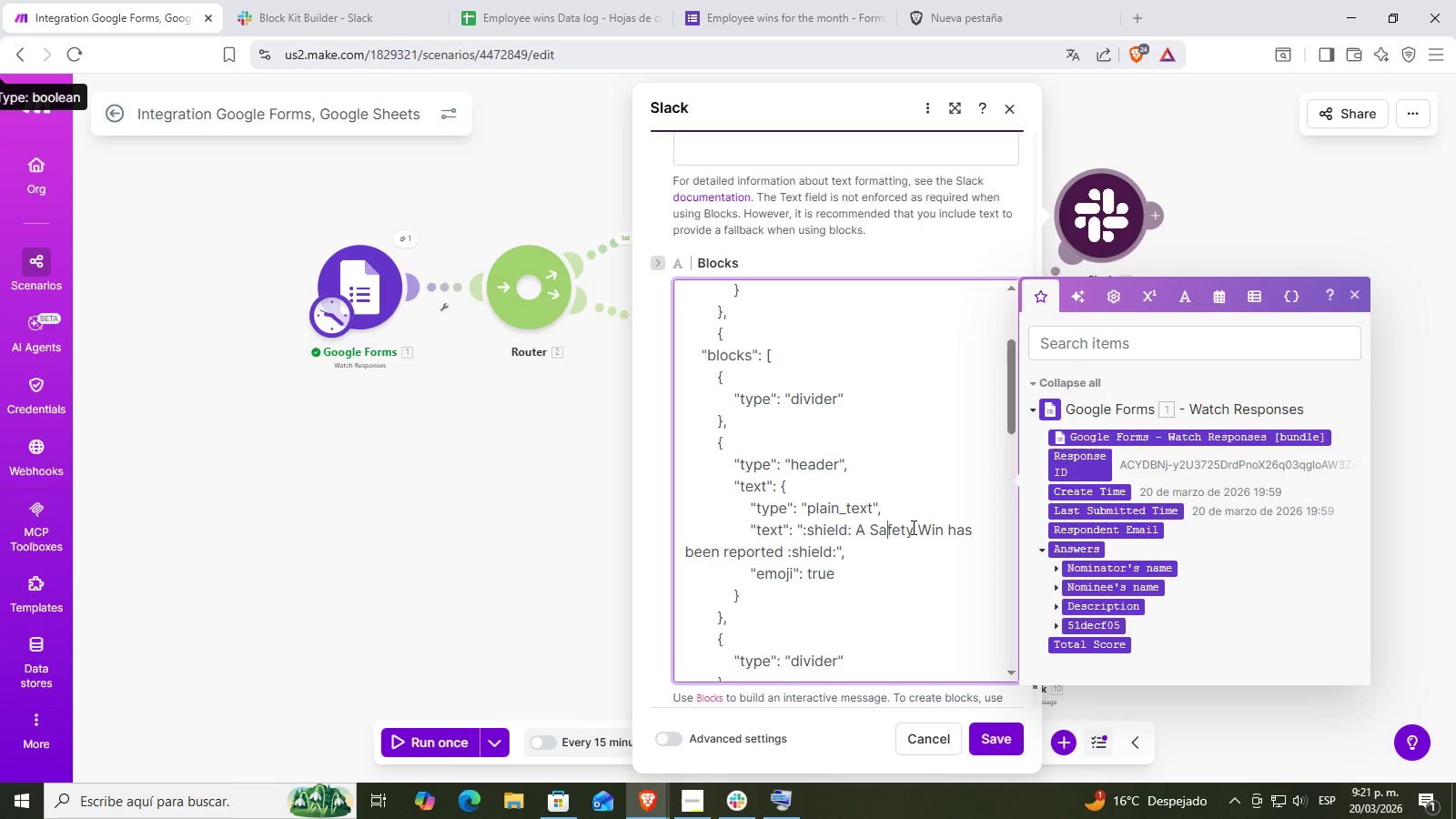 
left_click_drag(start_coordinate=[912, 527], to_coordinate=[872, 531])
 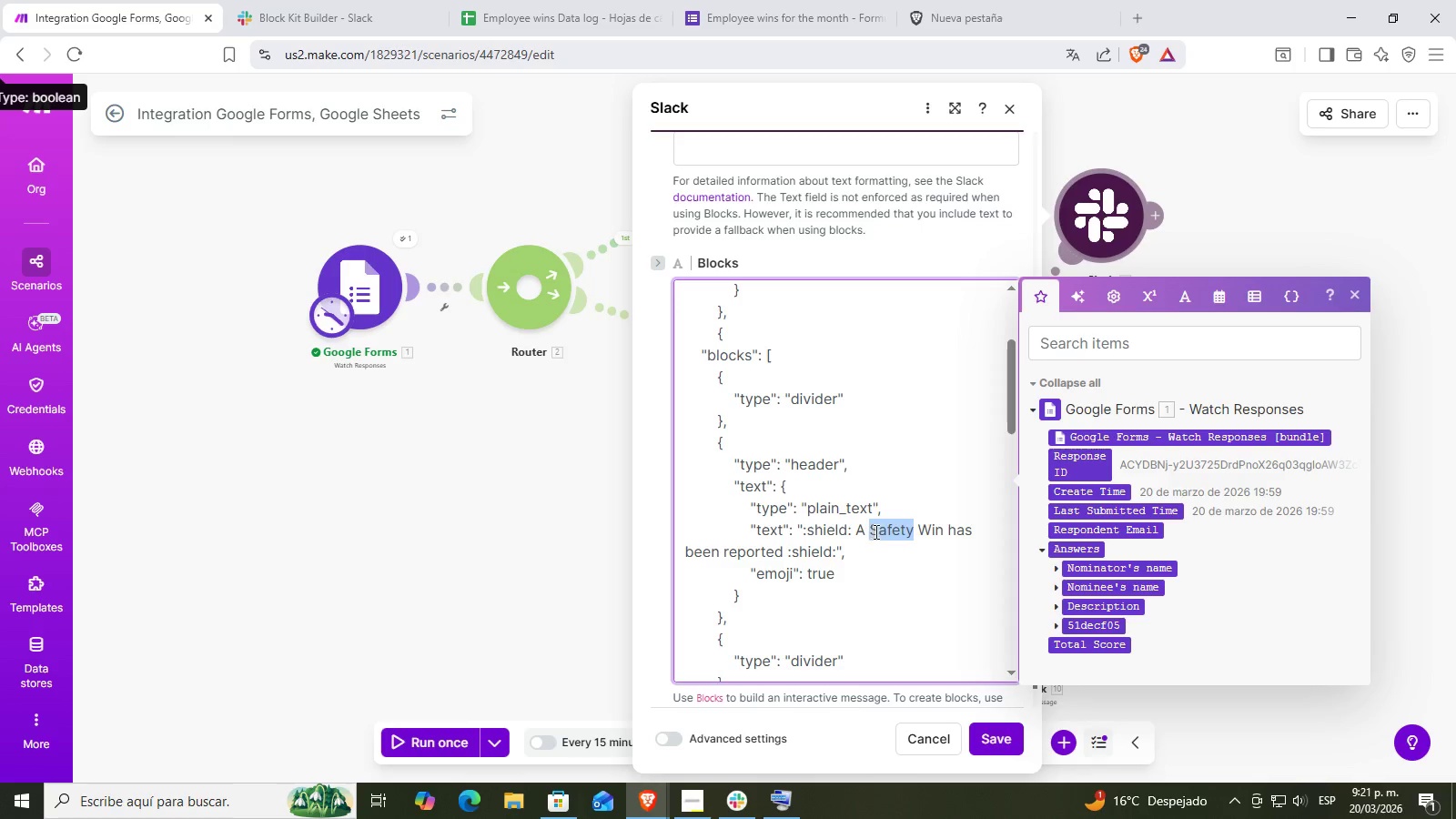 
key(Backspace)
 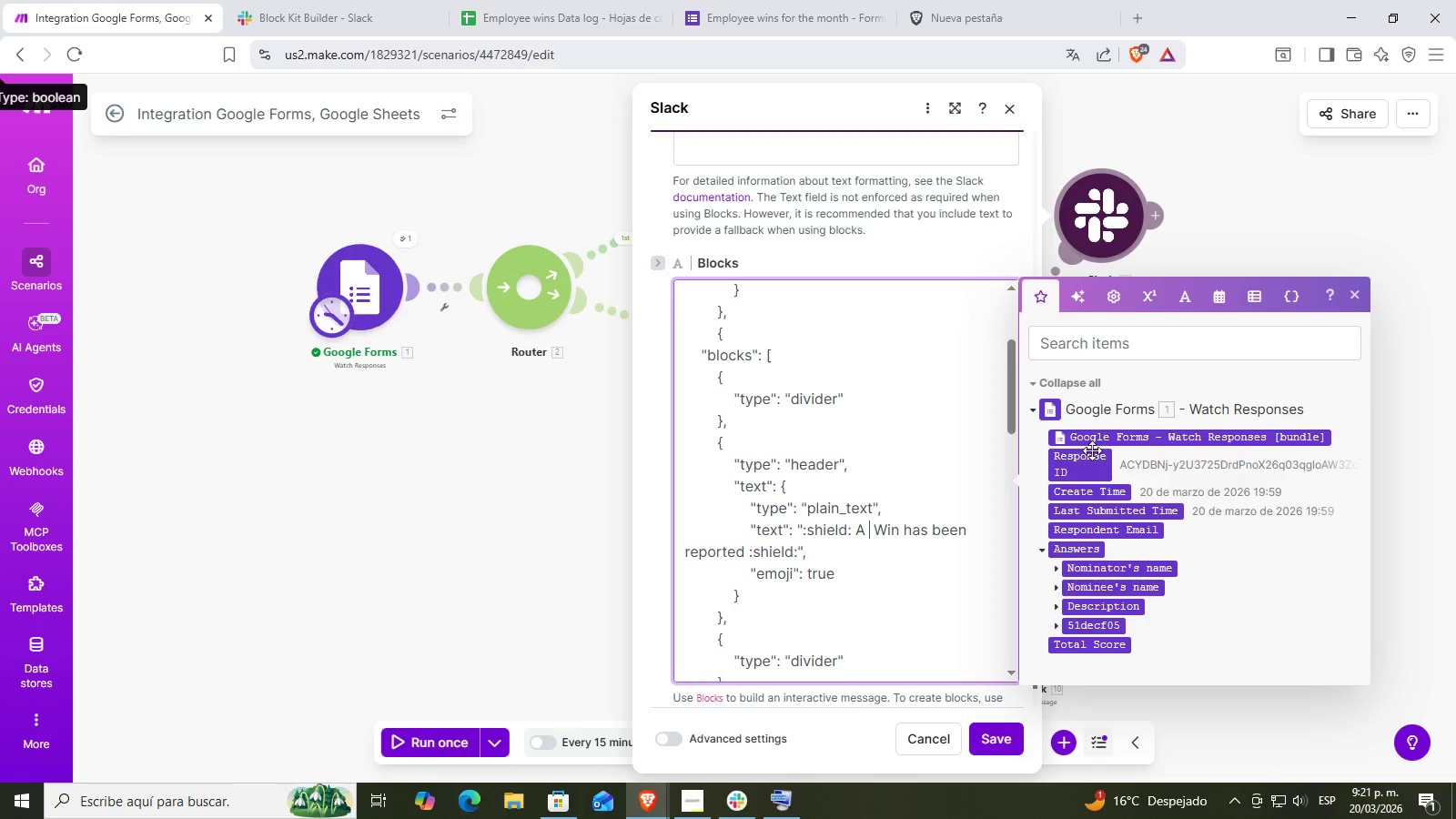 
left_click([1057, 625])
 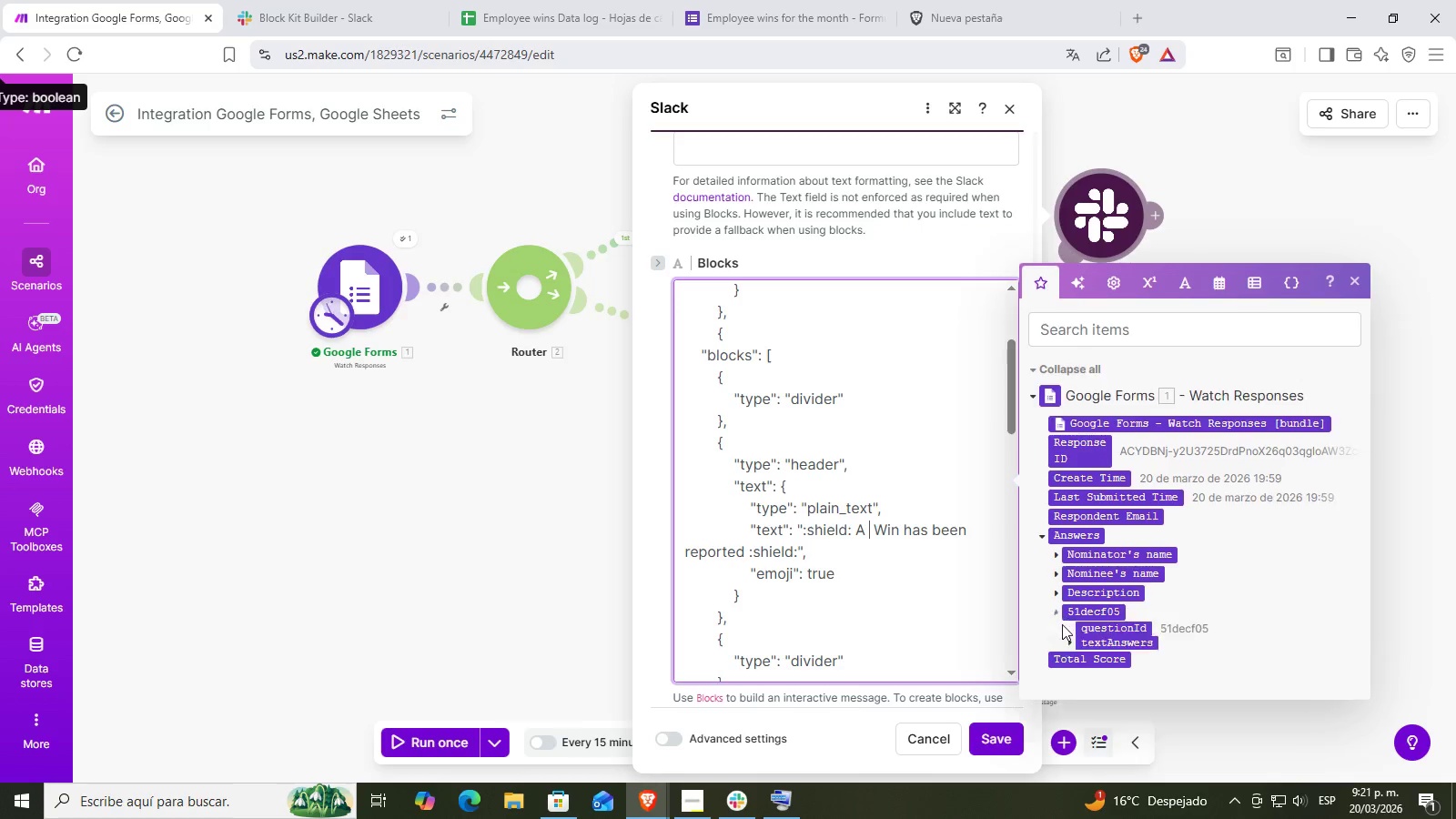 
scroll: coordinate [1151, 595], scroll_direction: down, amount: 4.0
 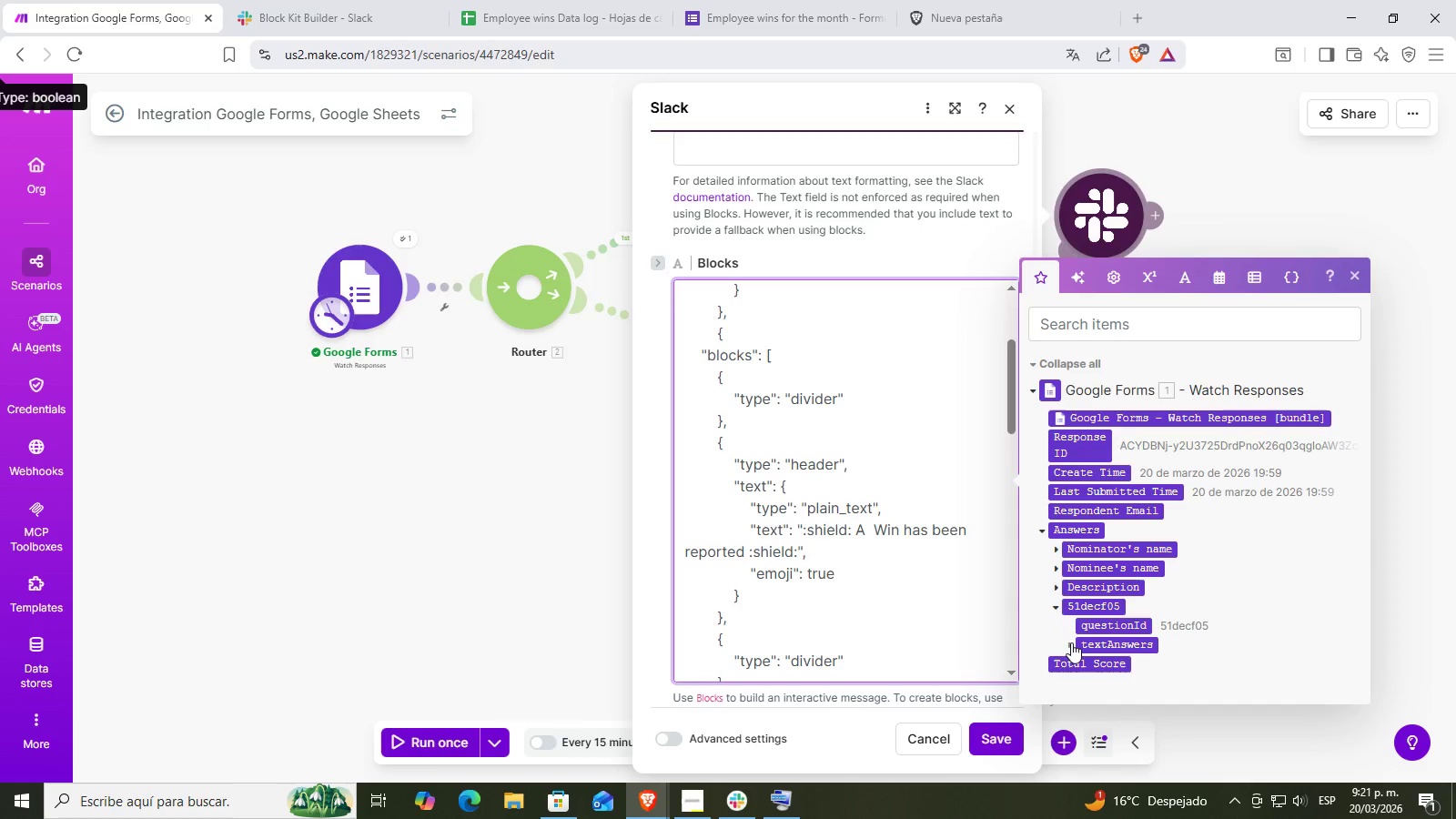 
left_click([1070, 643])
 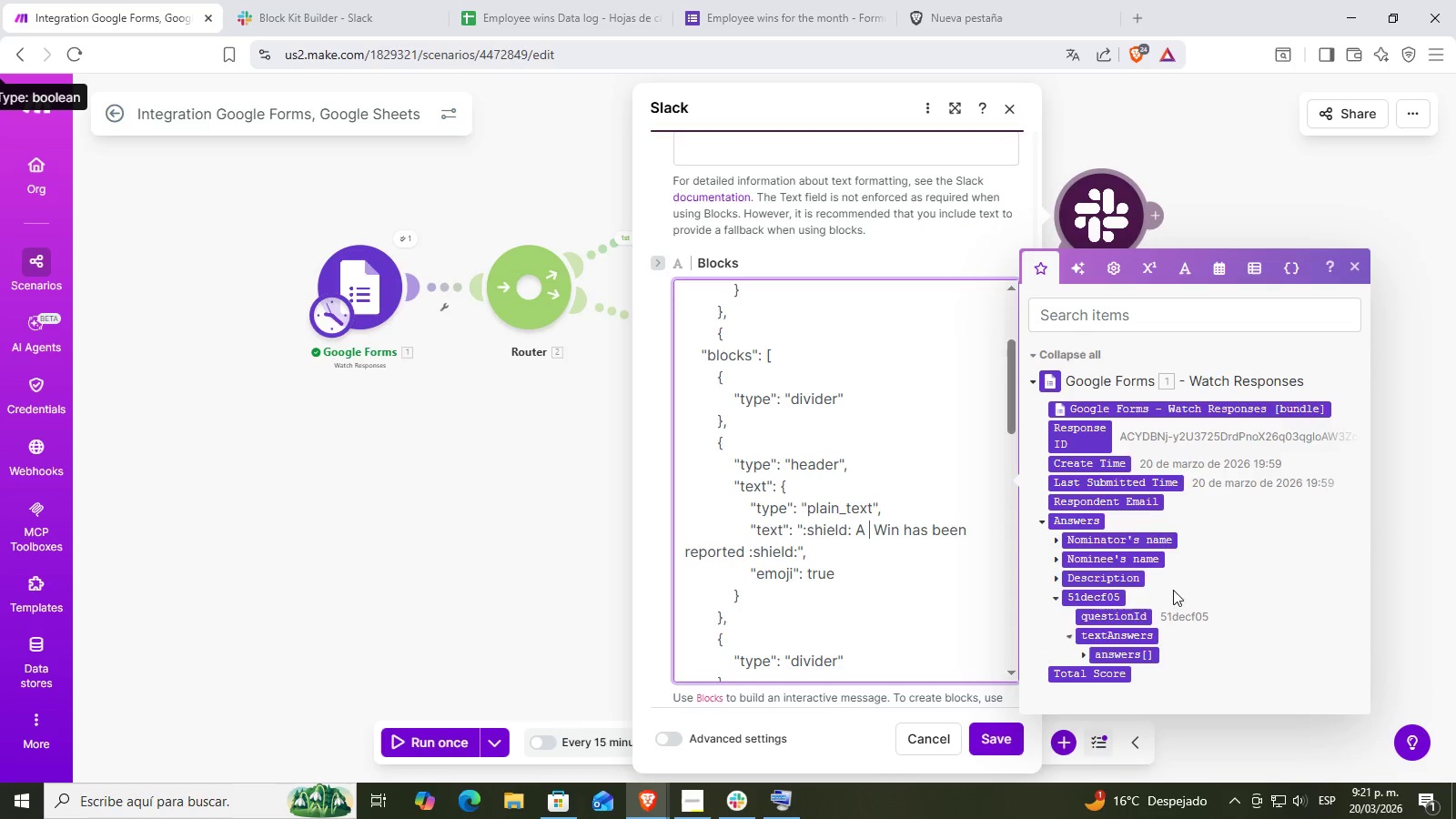 
scroll: coordinate [1138, 612], scroll_direction: down, amount: 2.0
 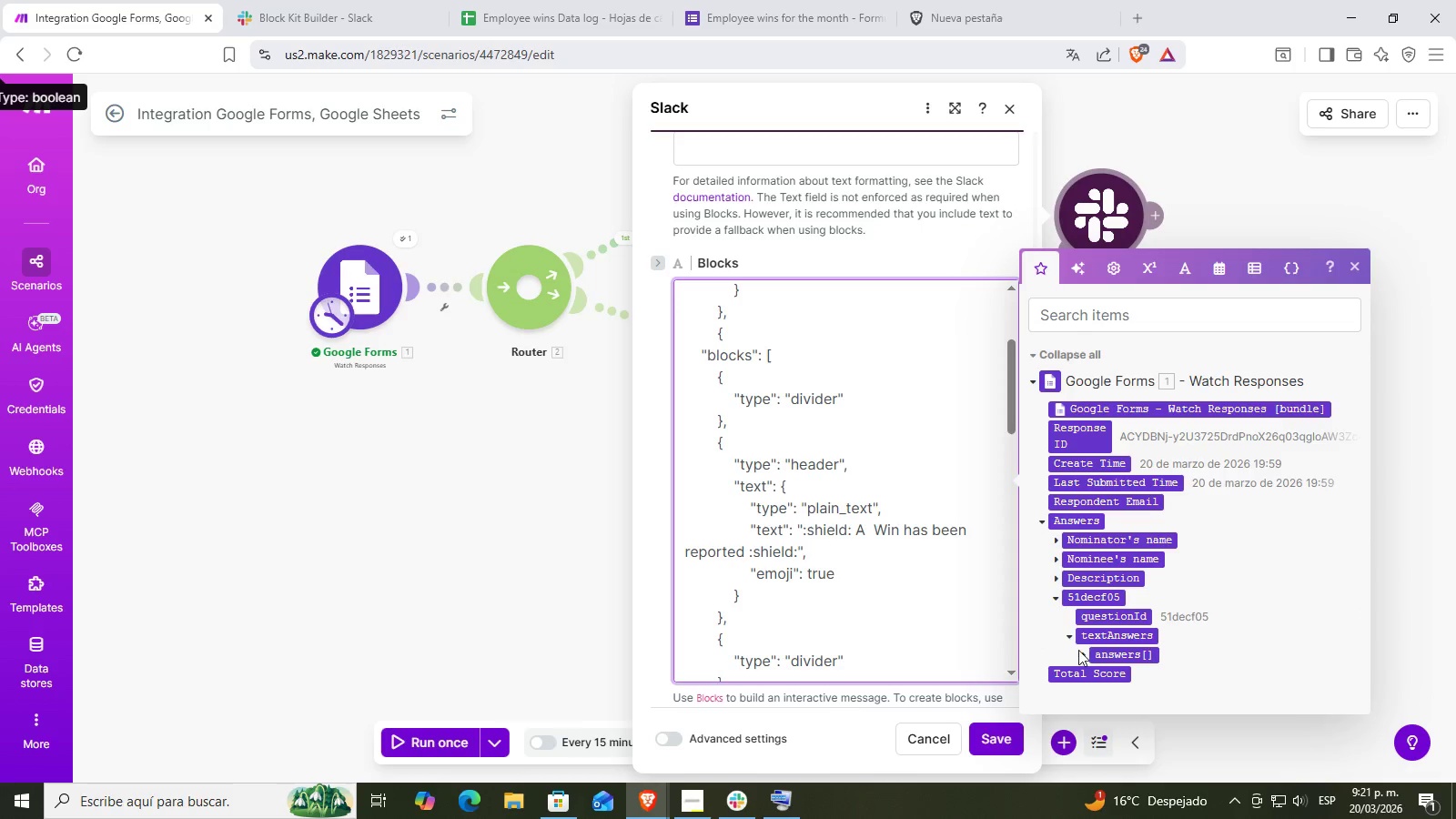 
left_click([1079, 652])
 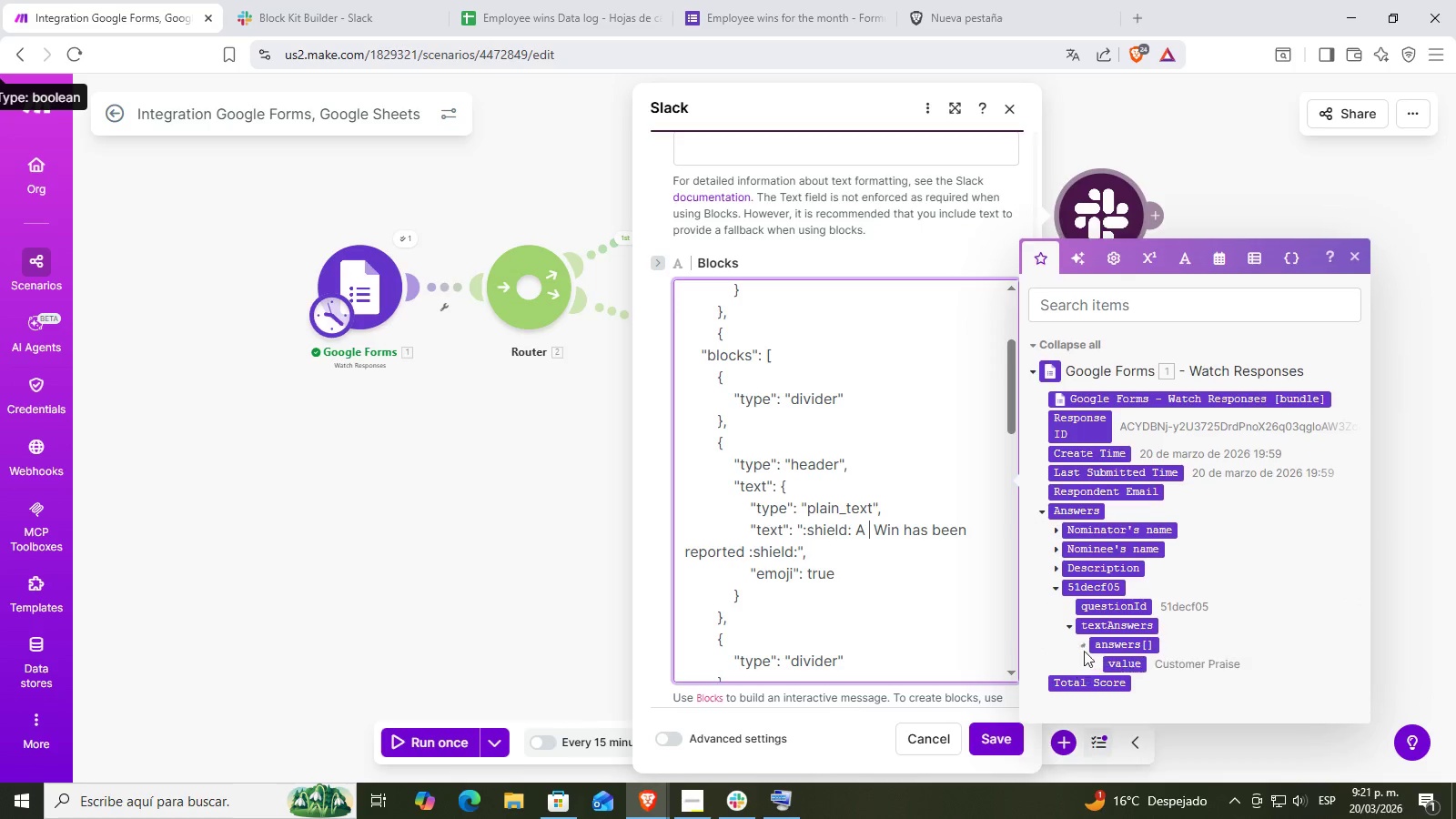 
scroll: coordinate [1134, 632], scroll_direction: down, amount: 1.0
 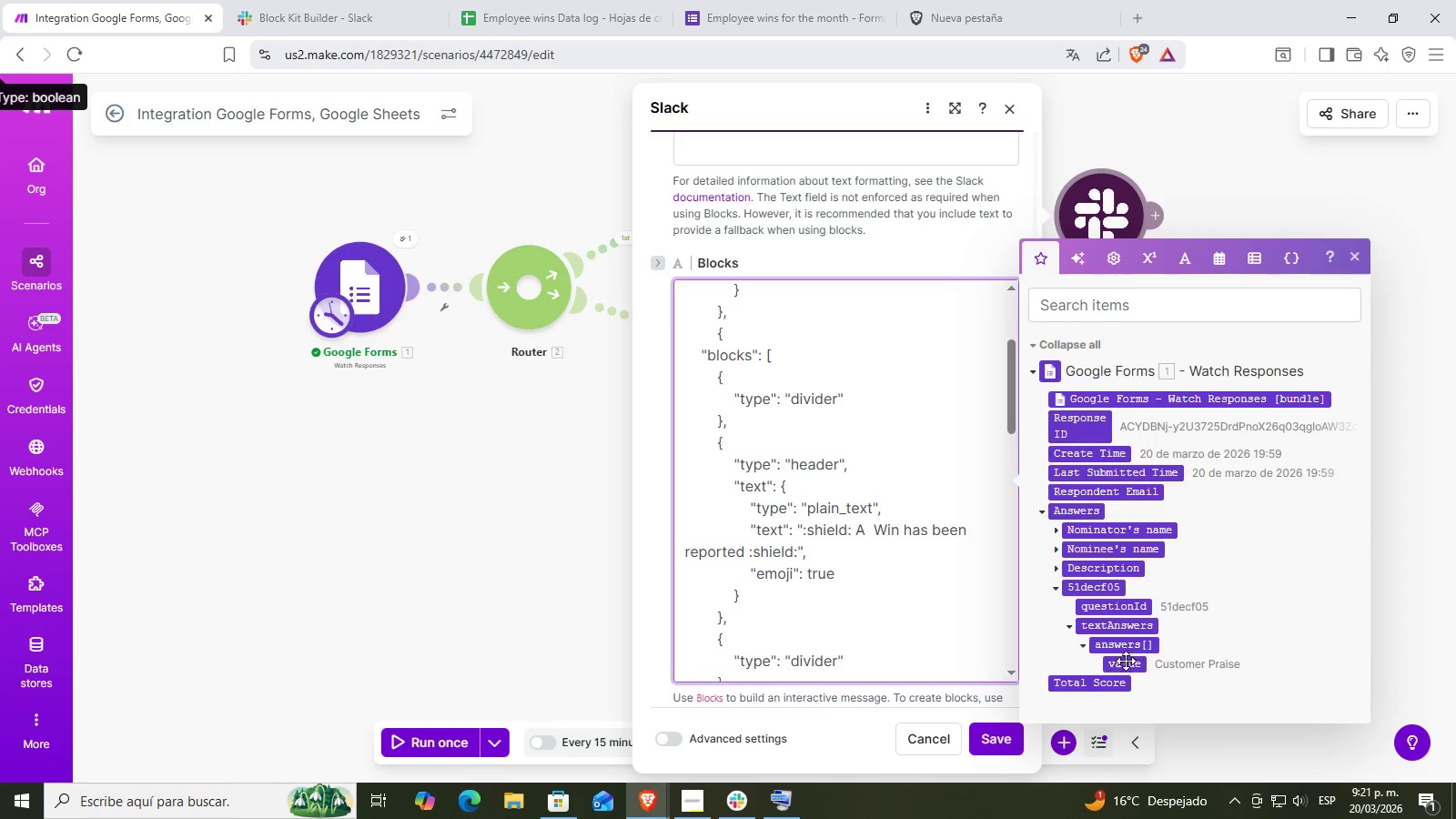 
left_click([1126, 661])
 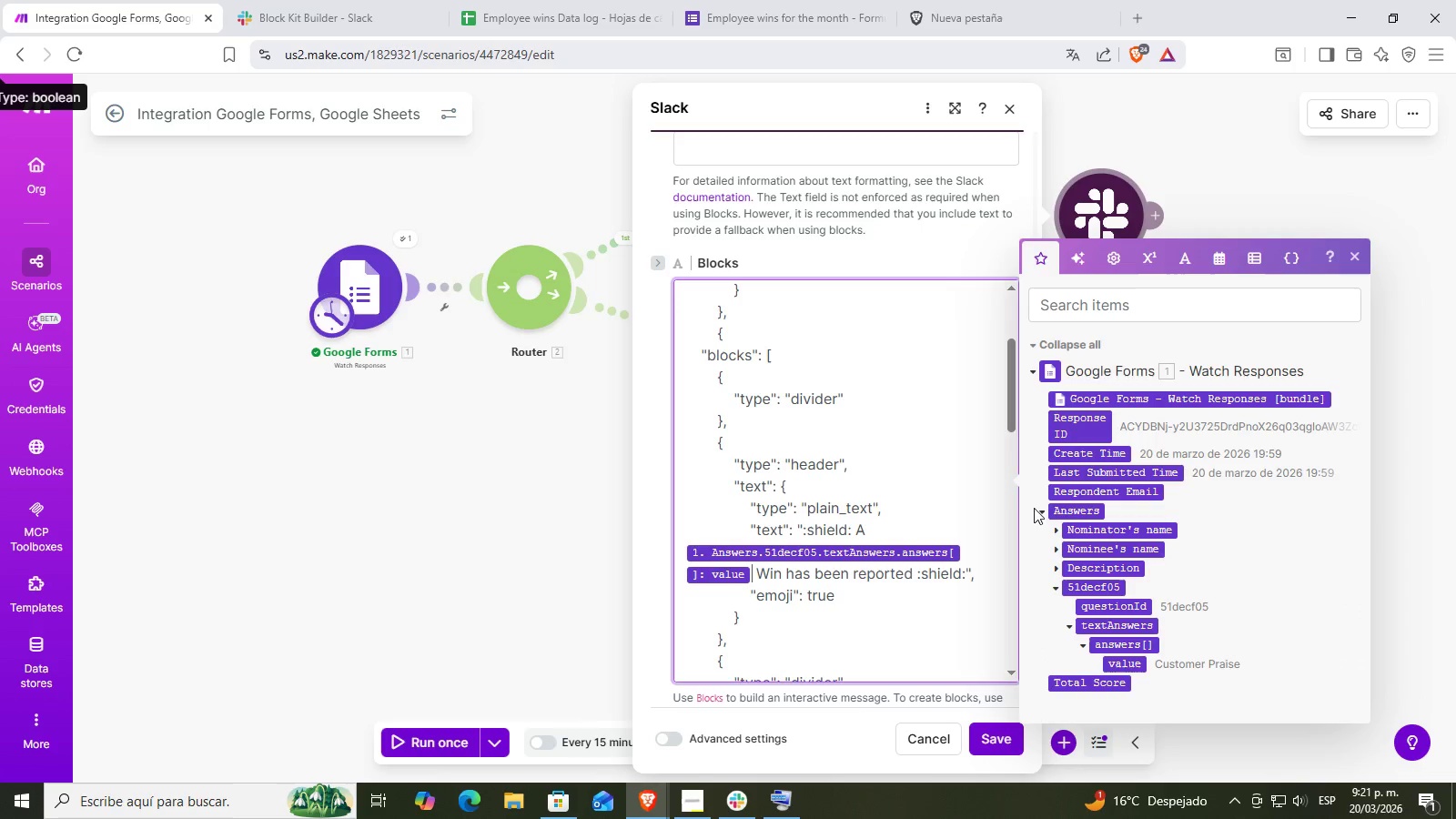 
scroll: coordinate [873, 430], scroll_direction: down, amount: 11.0
 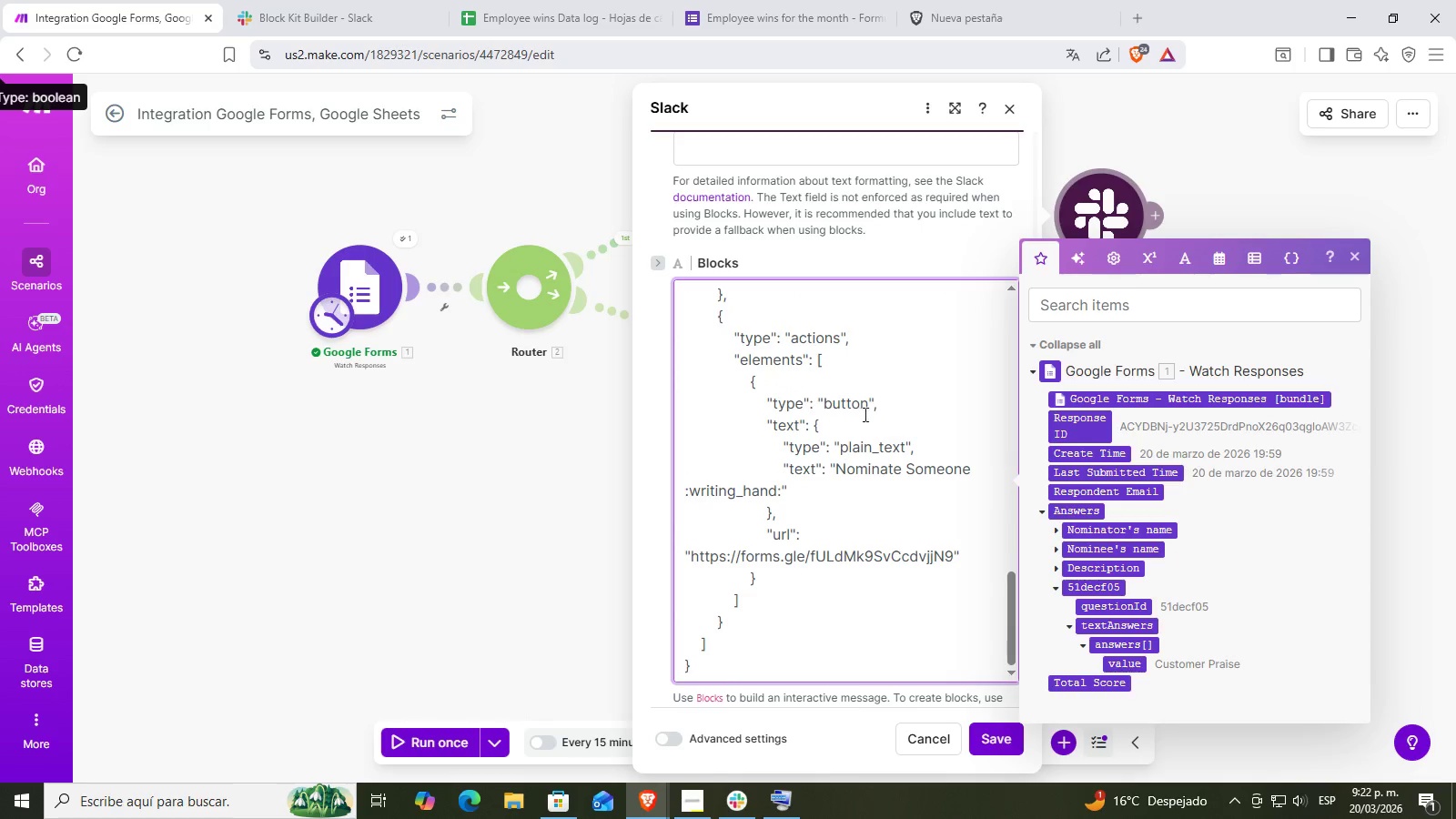 
scroll: coordinate [881, 495], scroll_direction: up, amount: 6.0
 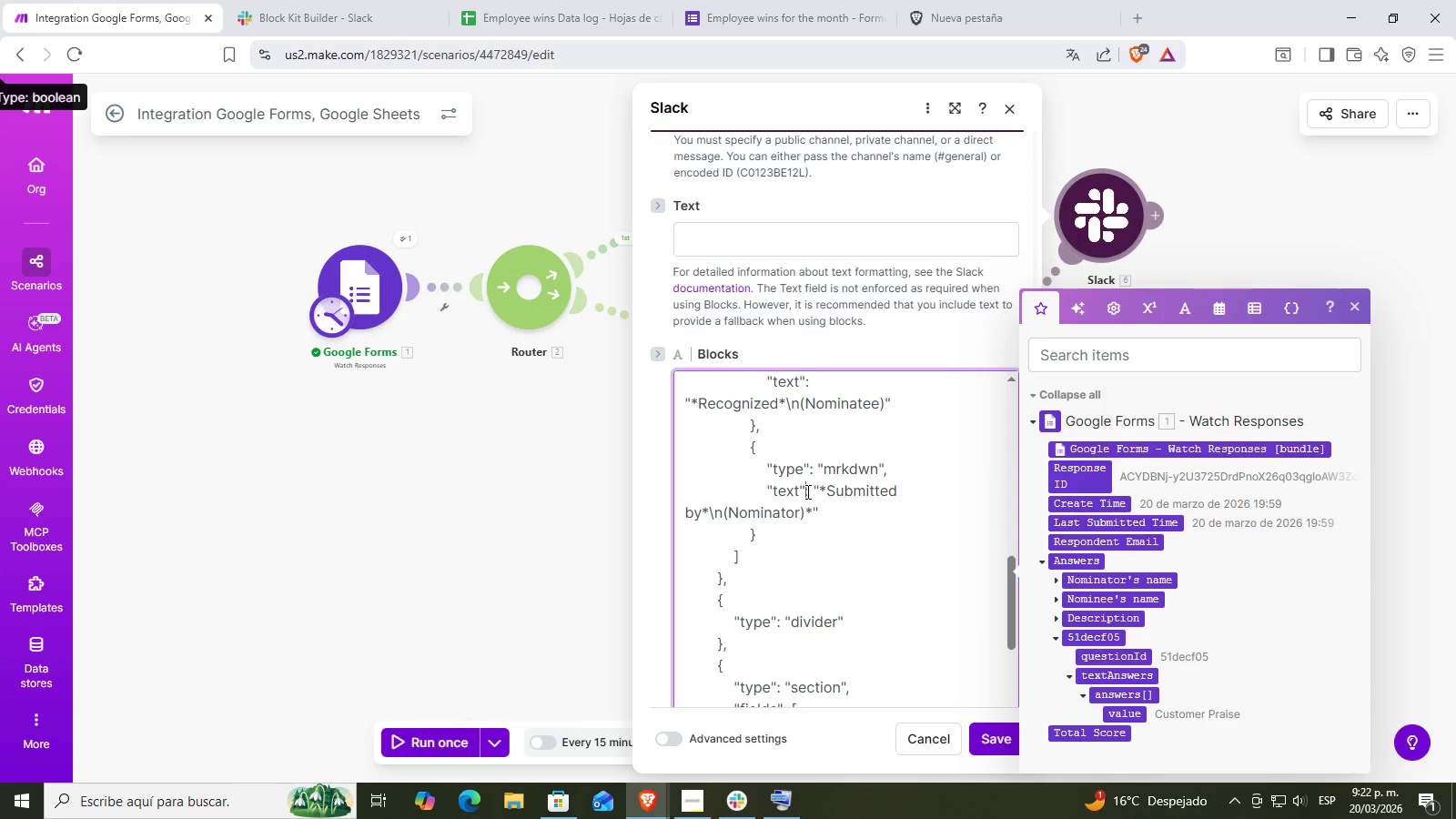 
double_click([778, 526])
 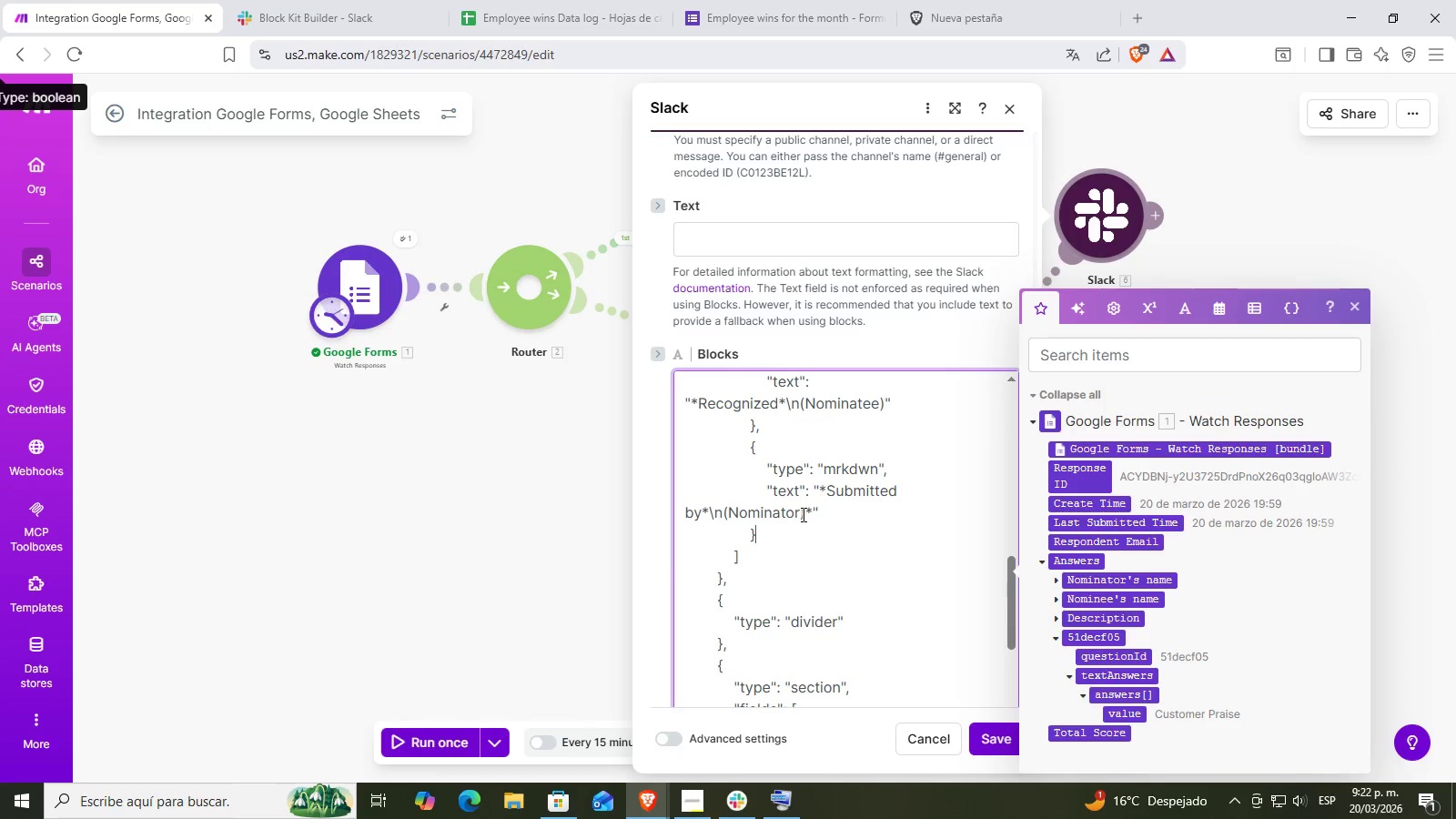 
left_click([803, 513])
 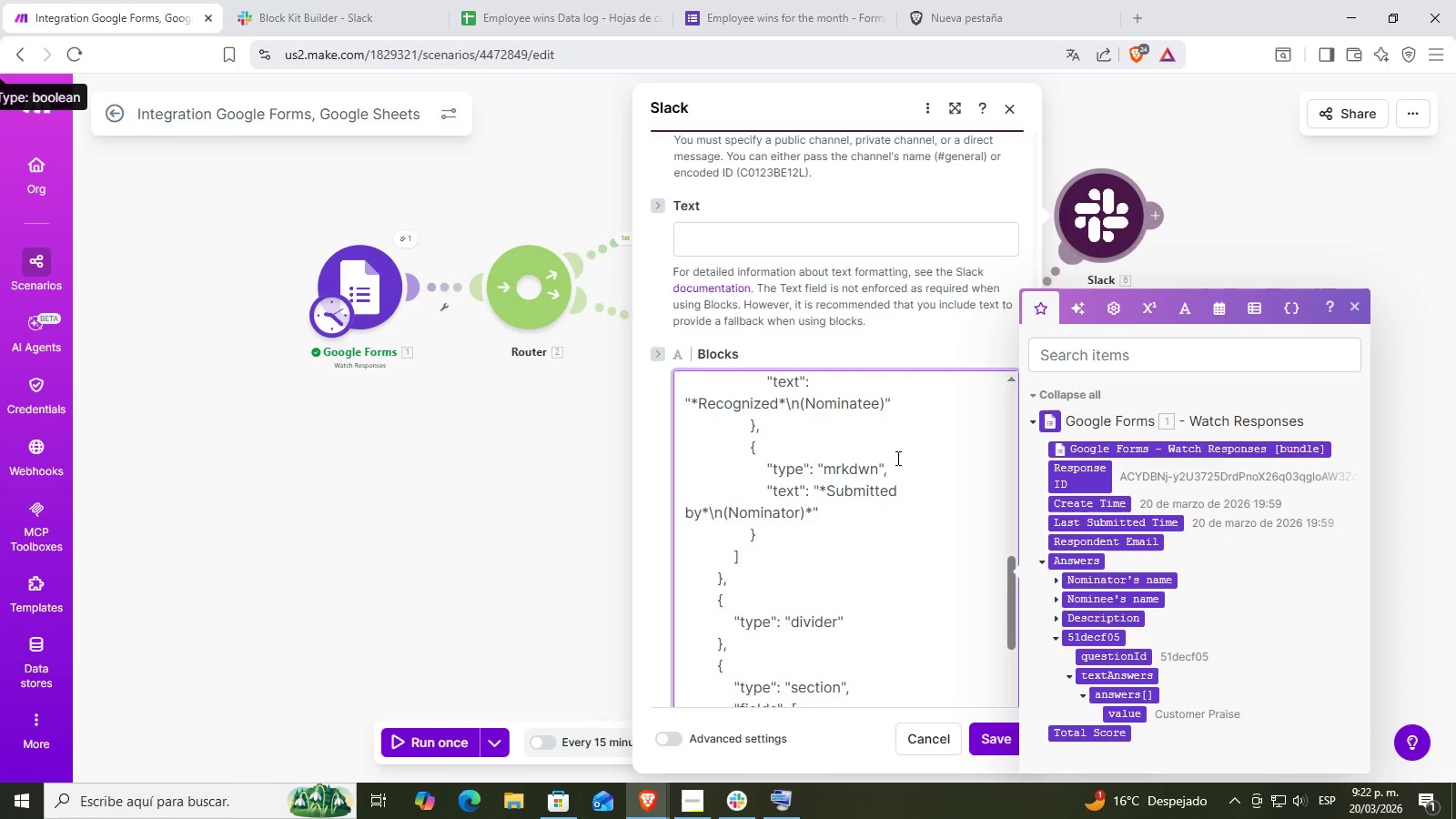 
key(Backspace)
 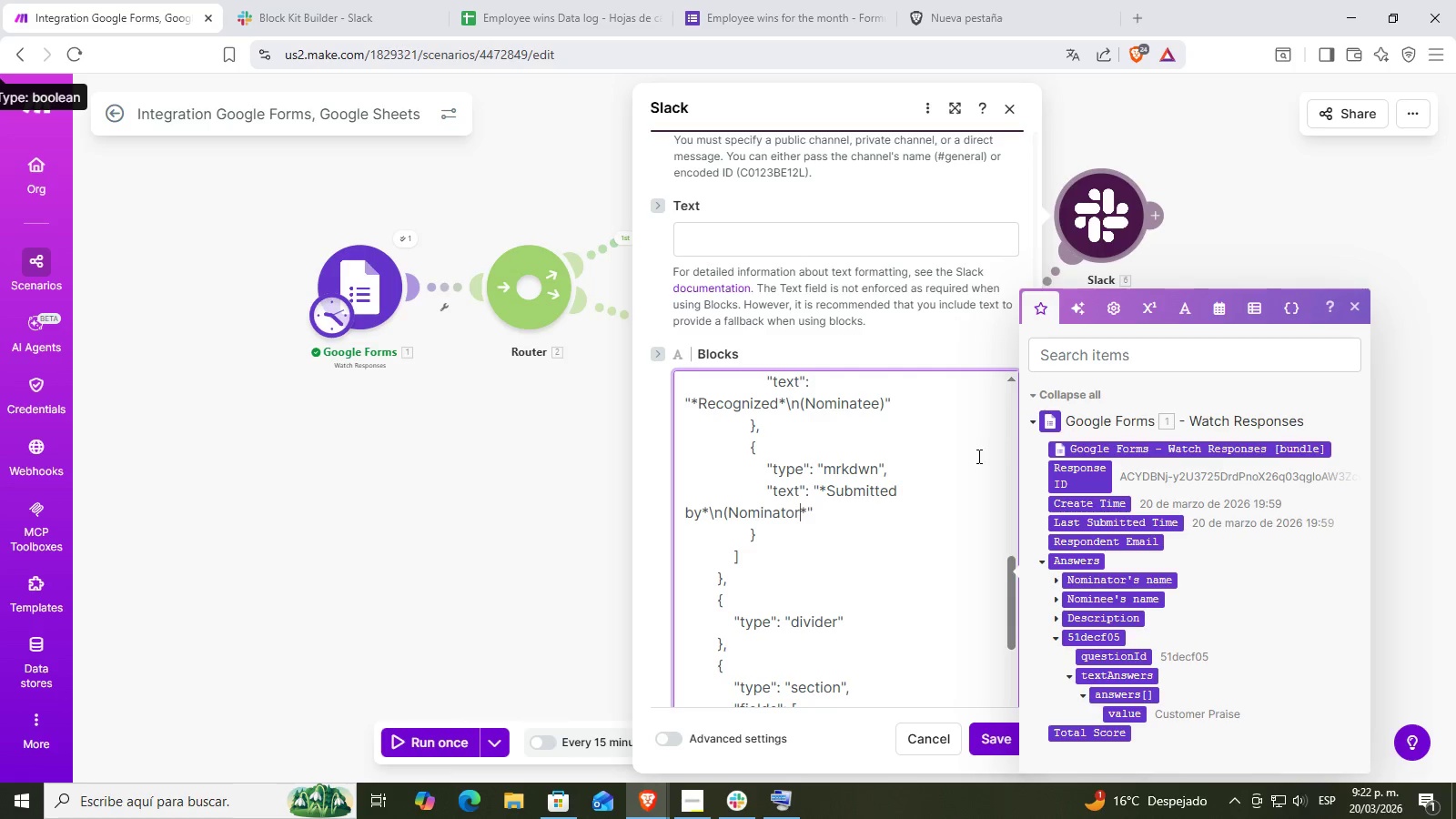 
key(Backspace)
 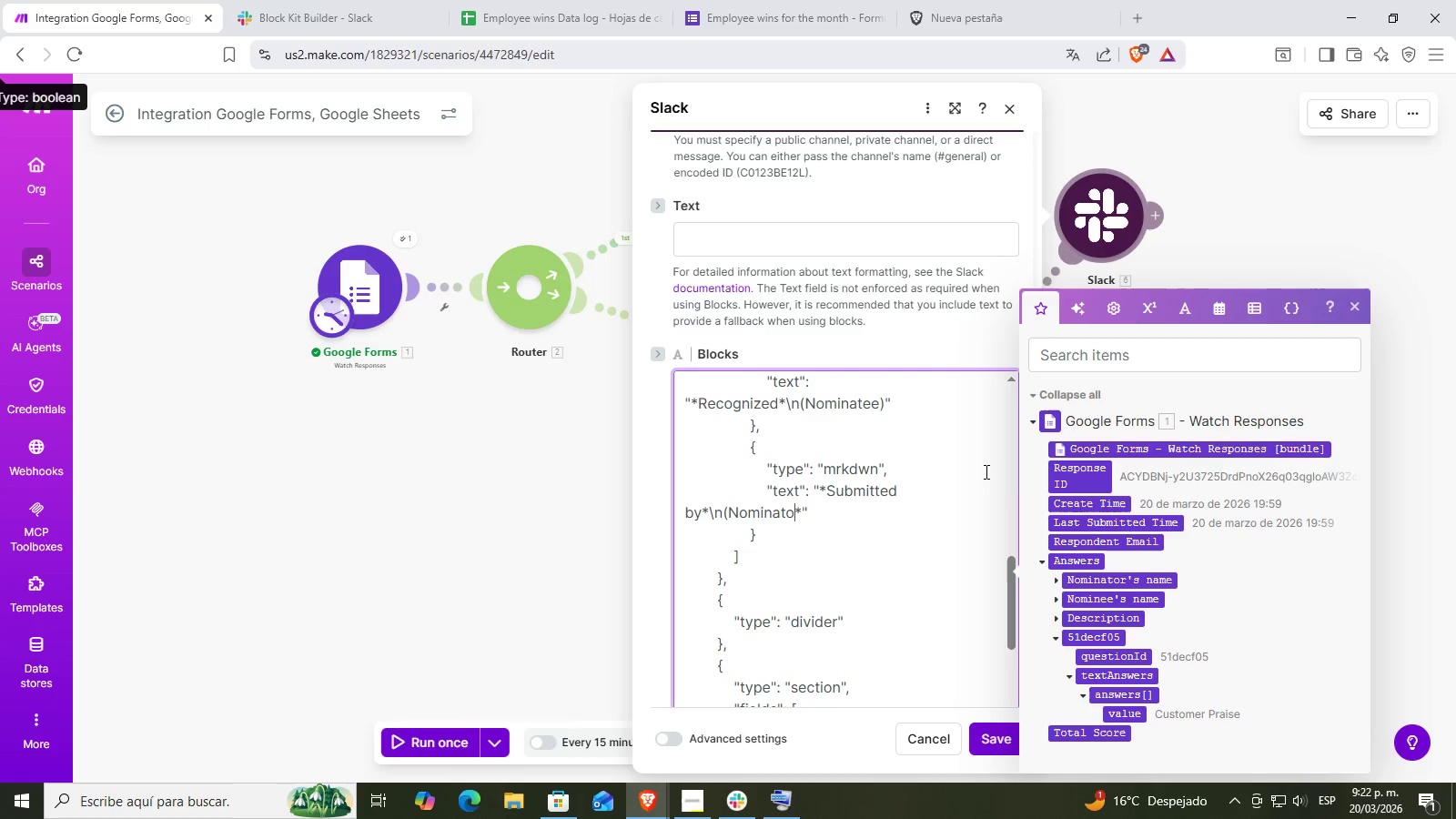 
key(Backspace)
 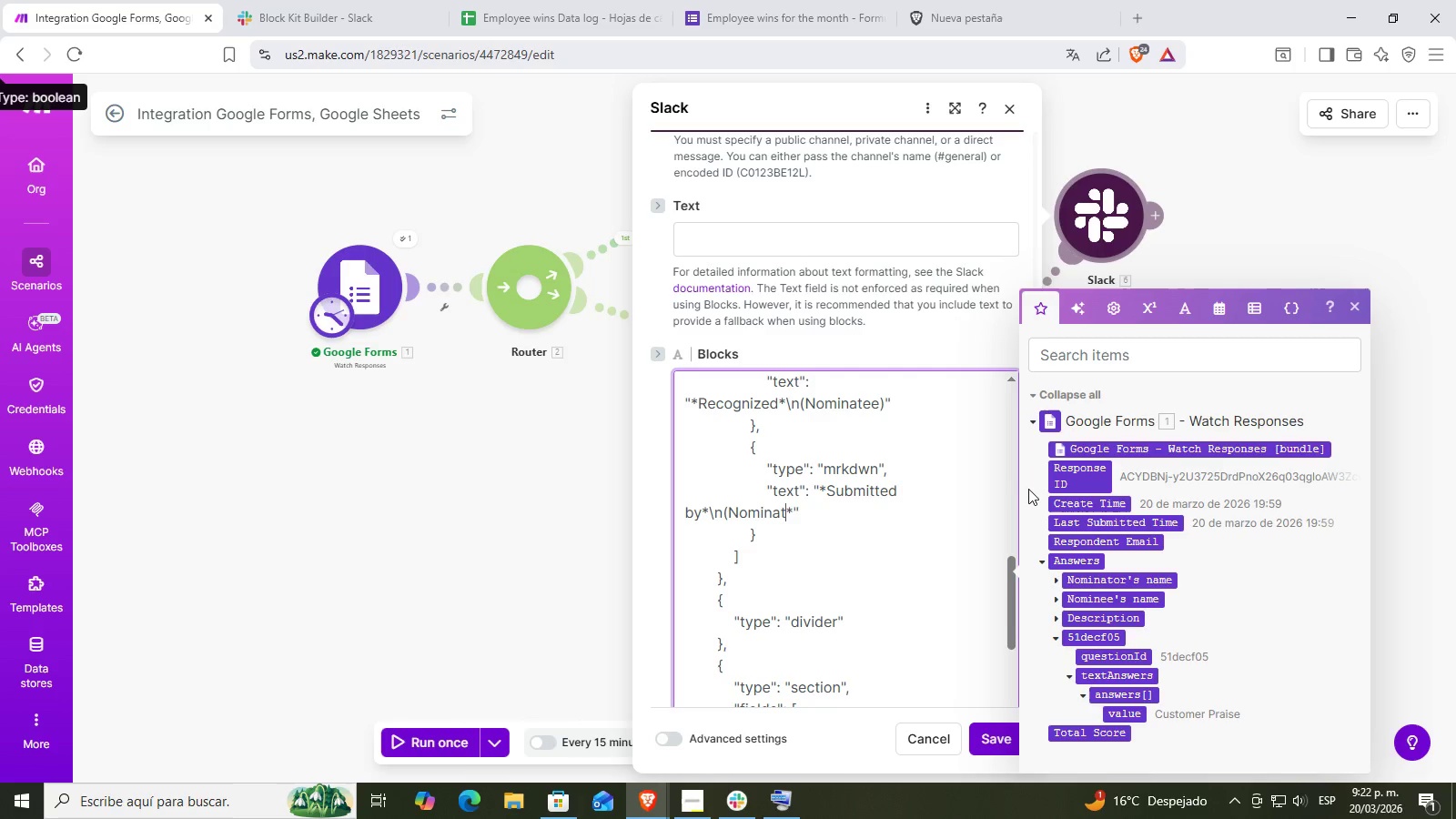 
key(Backspace)
 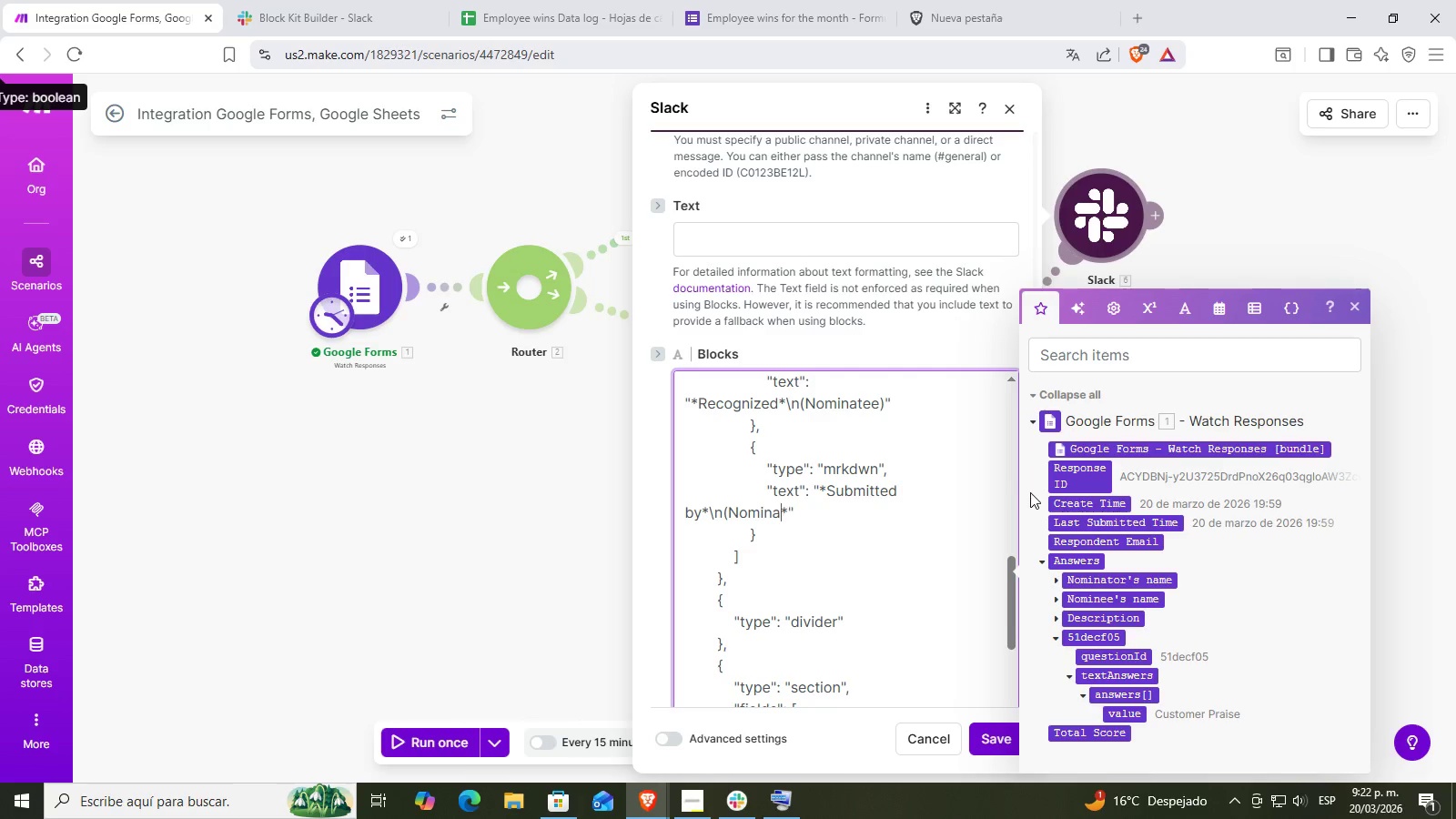 
key(Backspace)
 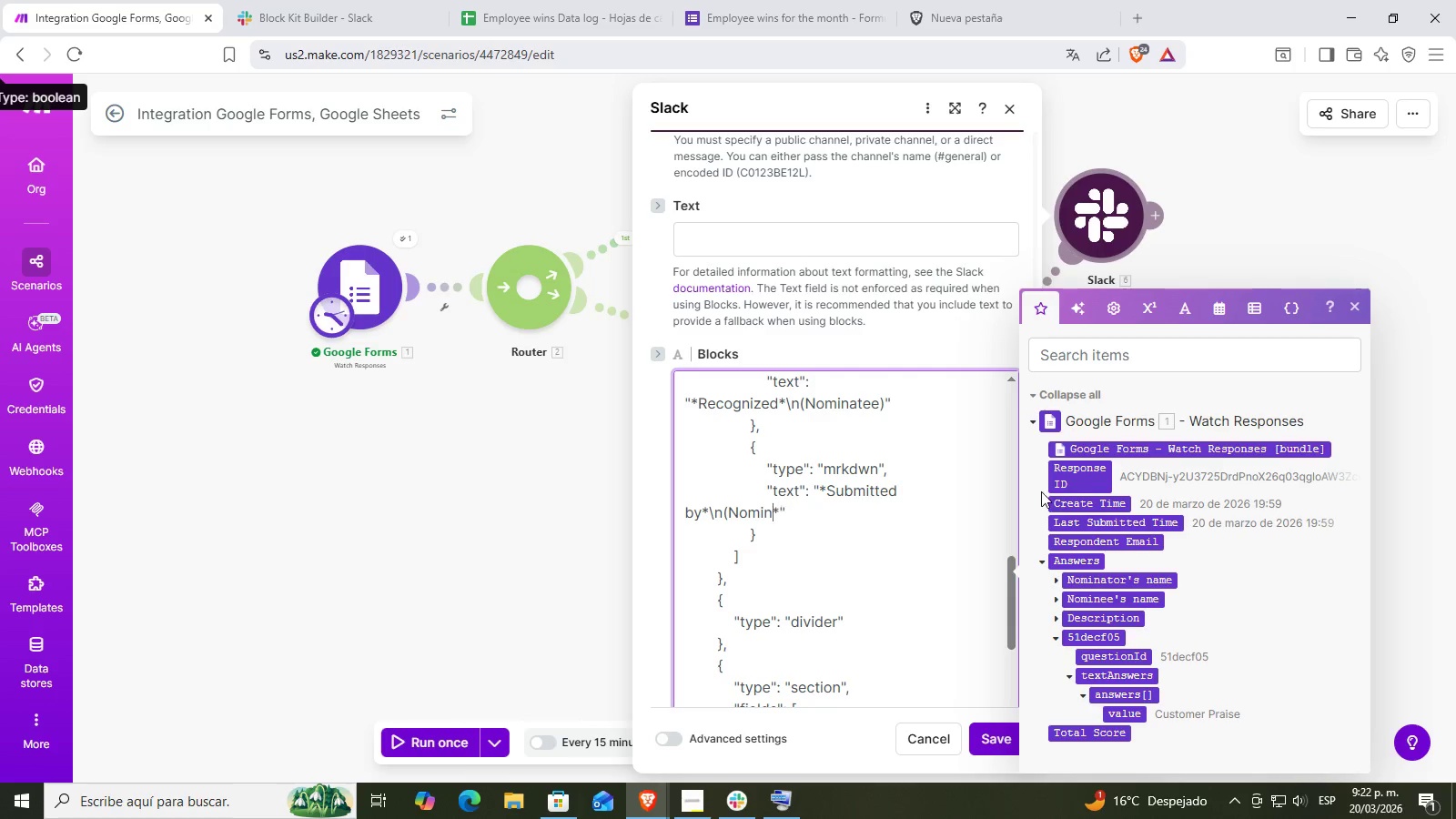 
key(Backspace)
 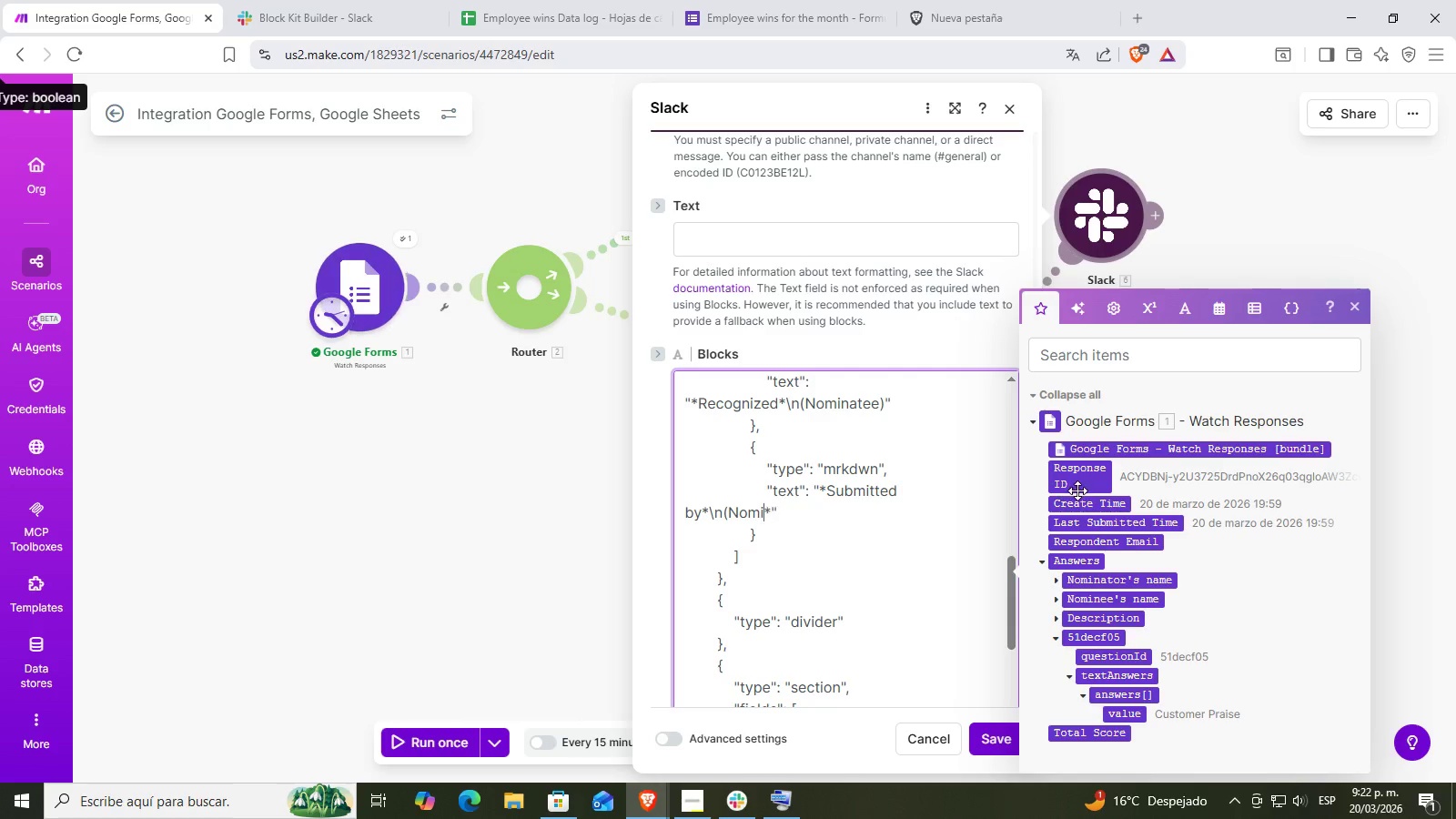 
key(Backspace)
 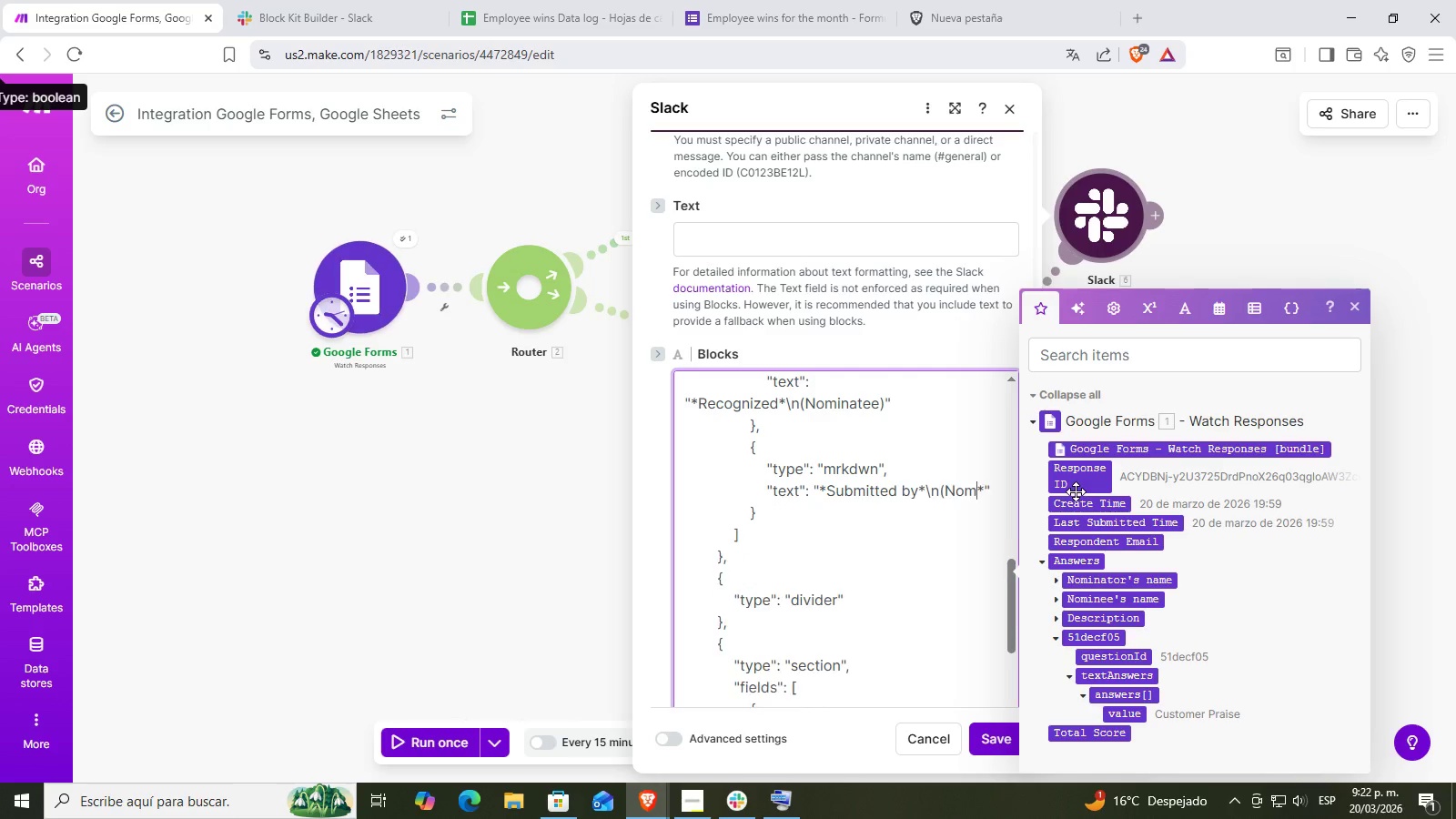 
key(Backspace)
 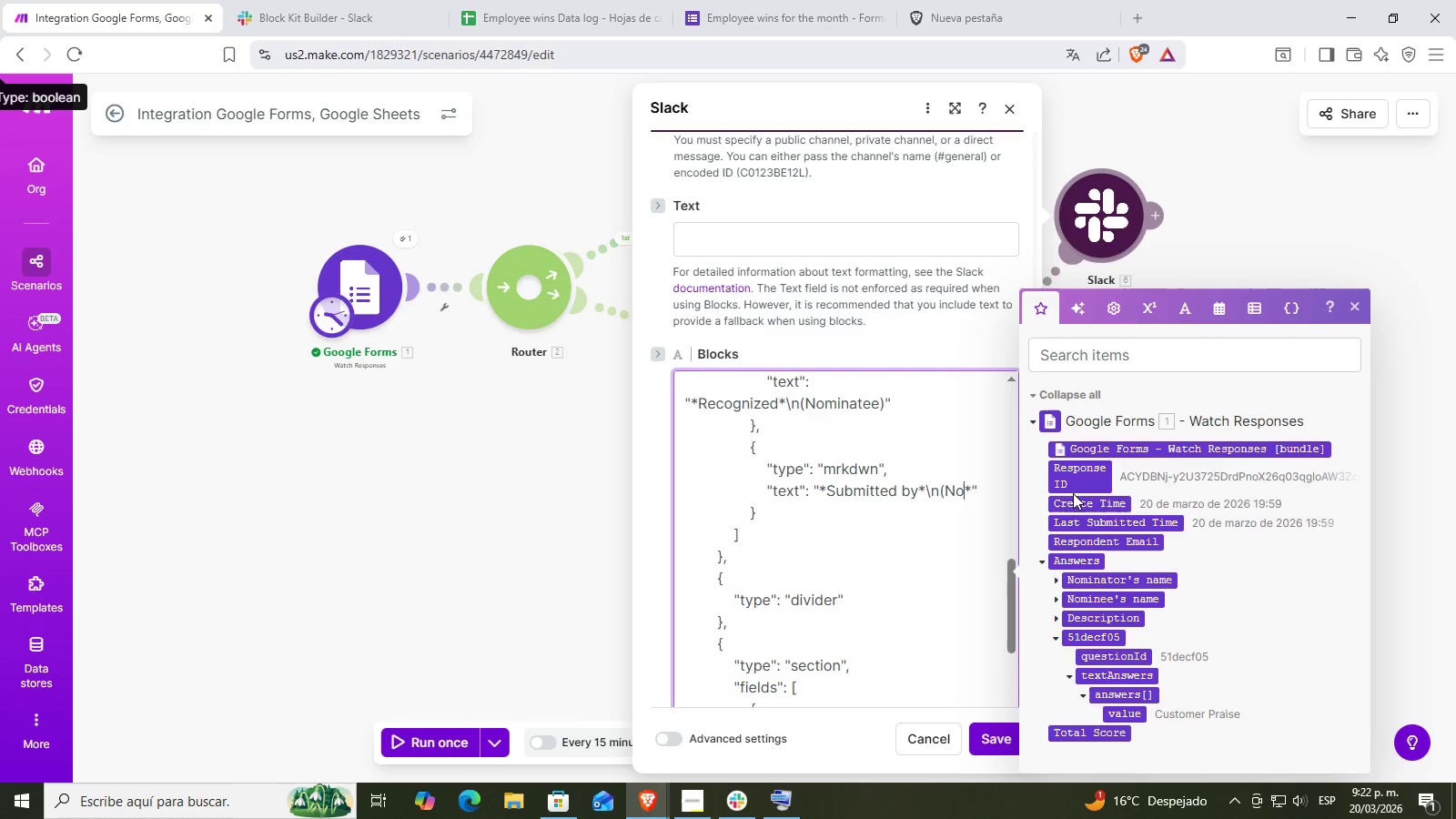 
key(Backspace)
 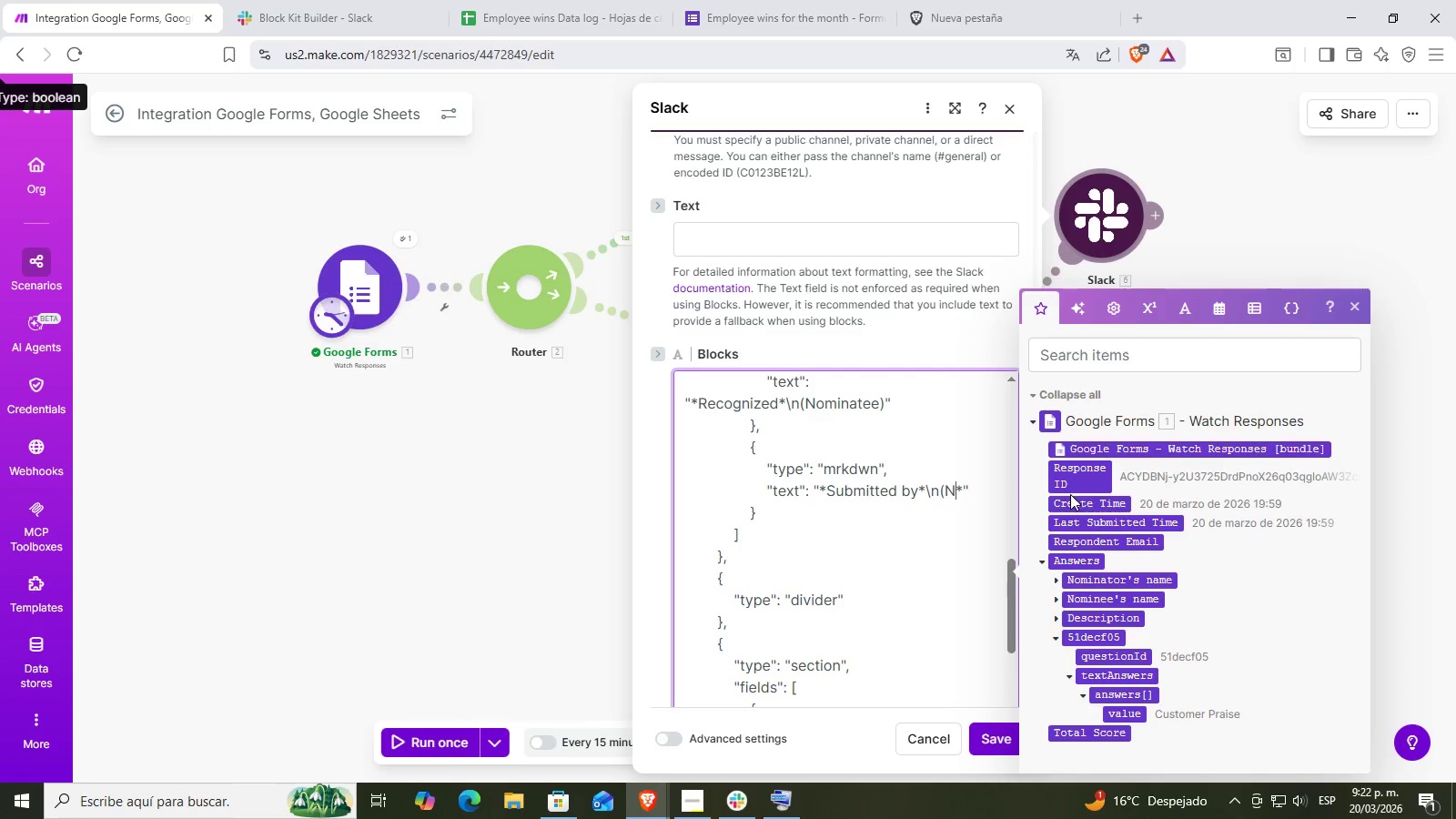 
key(Backspace)
 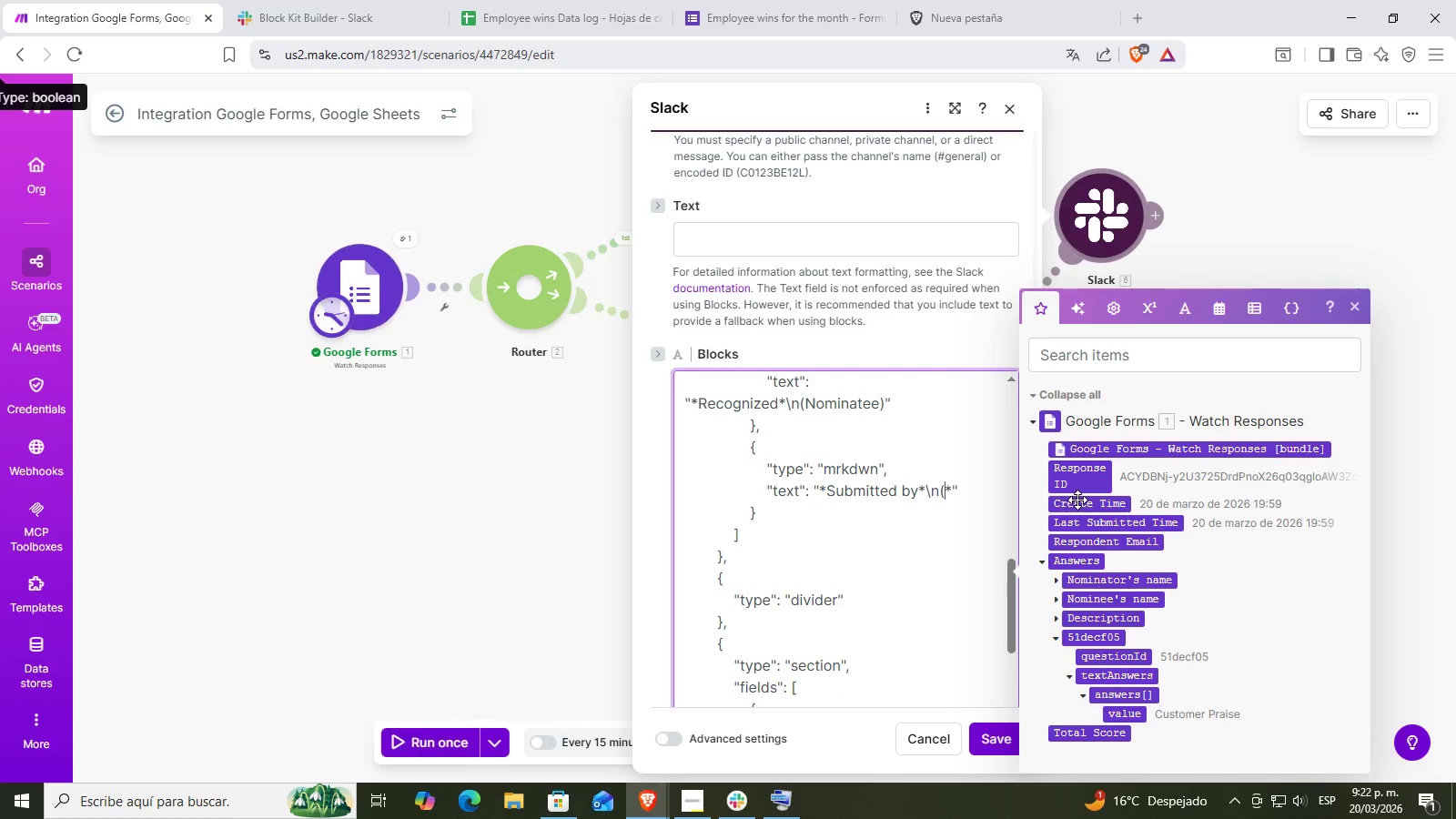 
key(Backspace)
 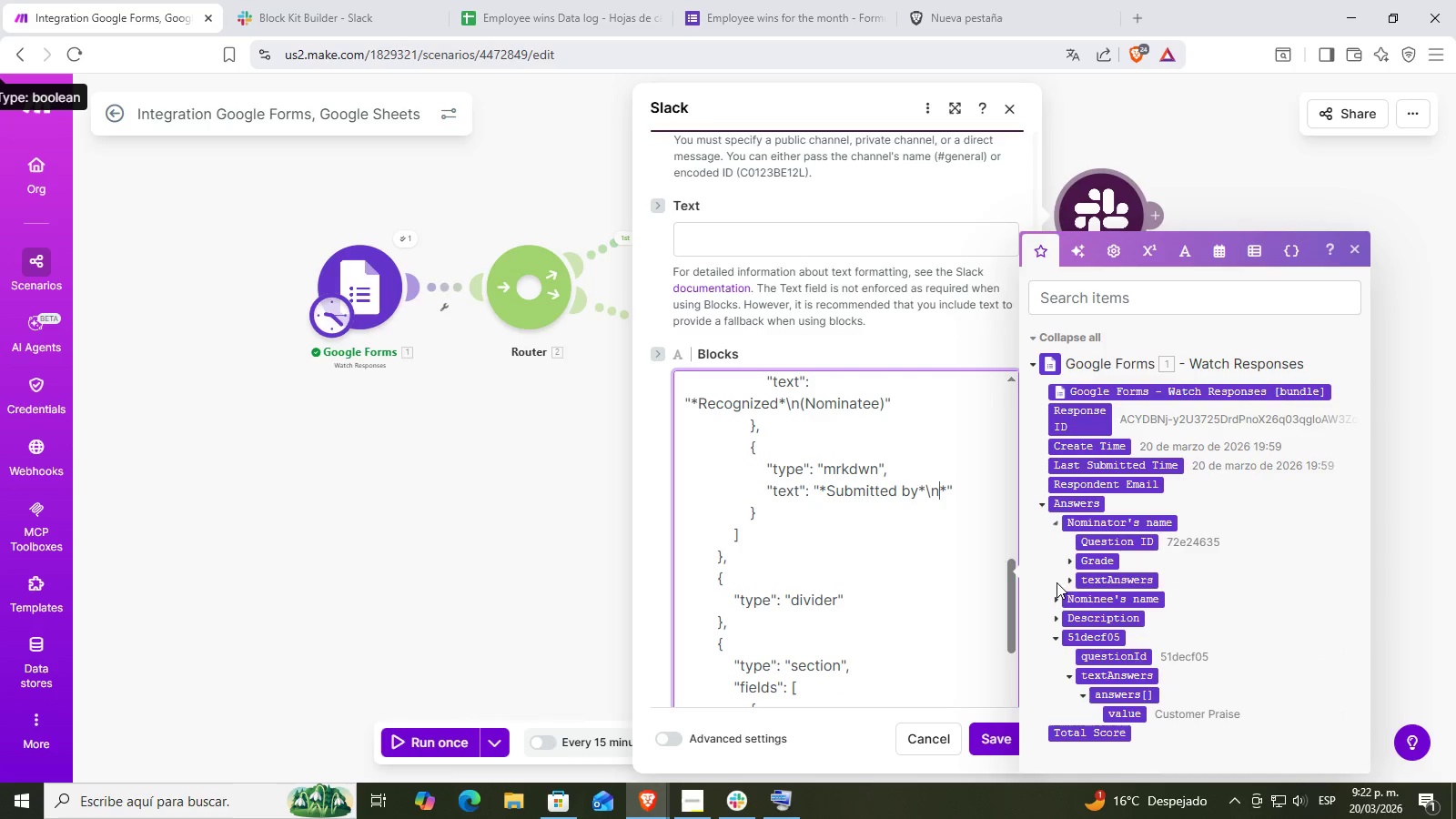 
left_click([1072, 581])
 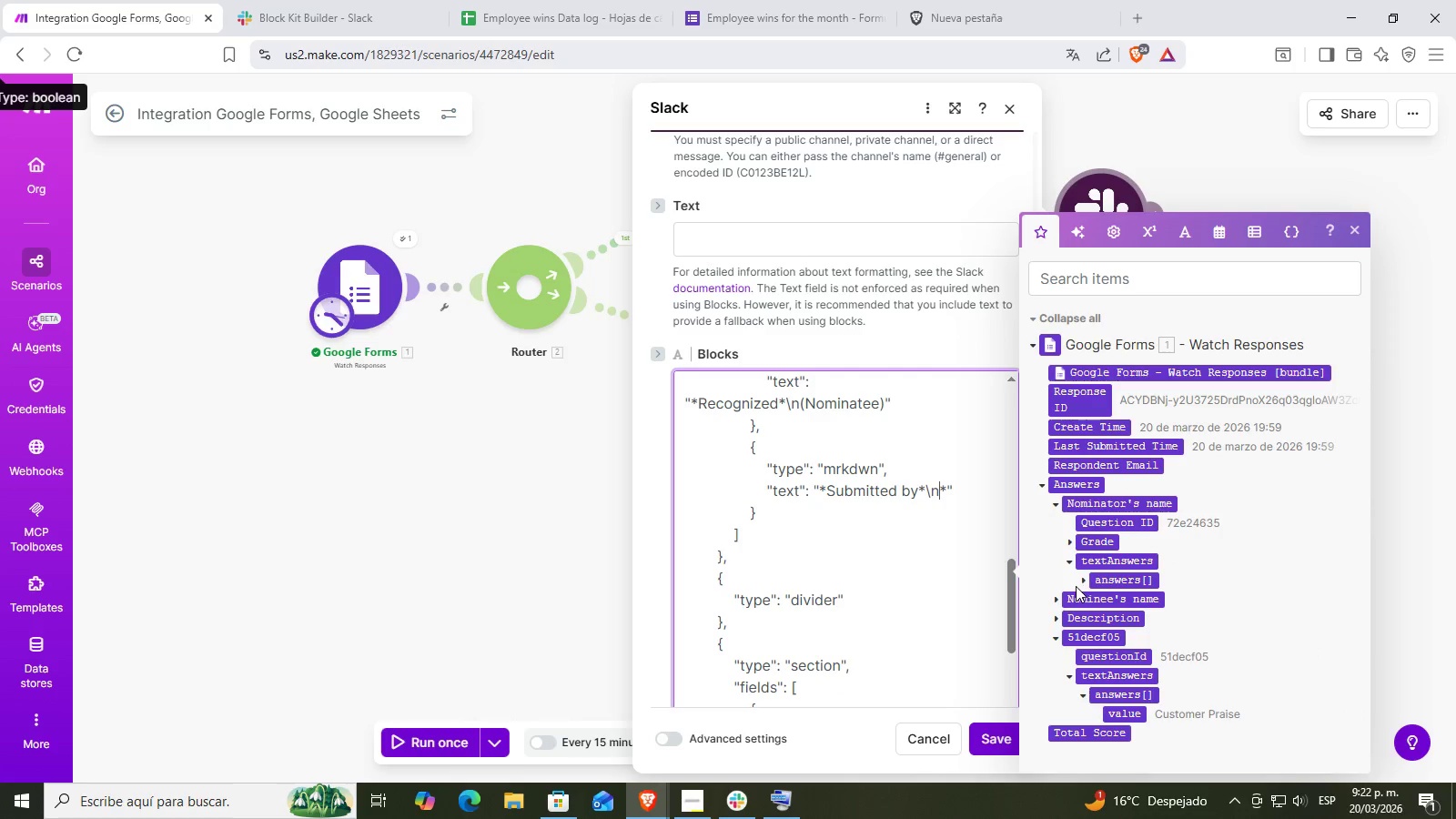 
left_click([1080, 582])
 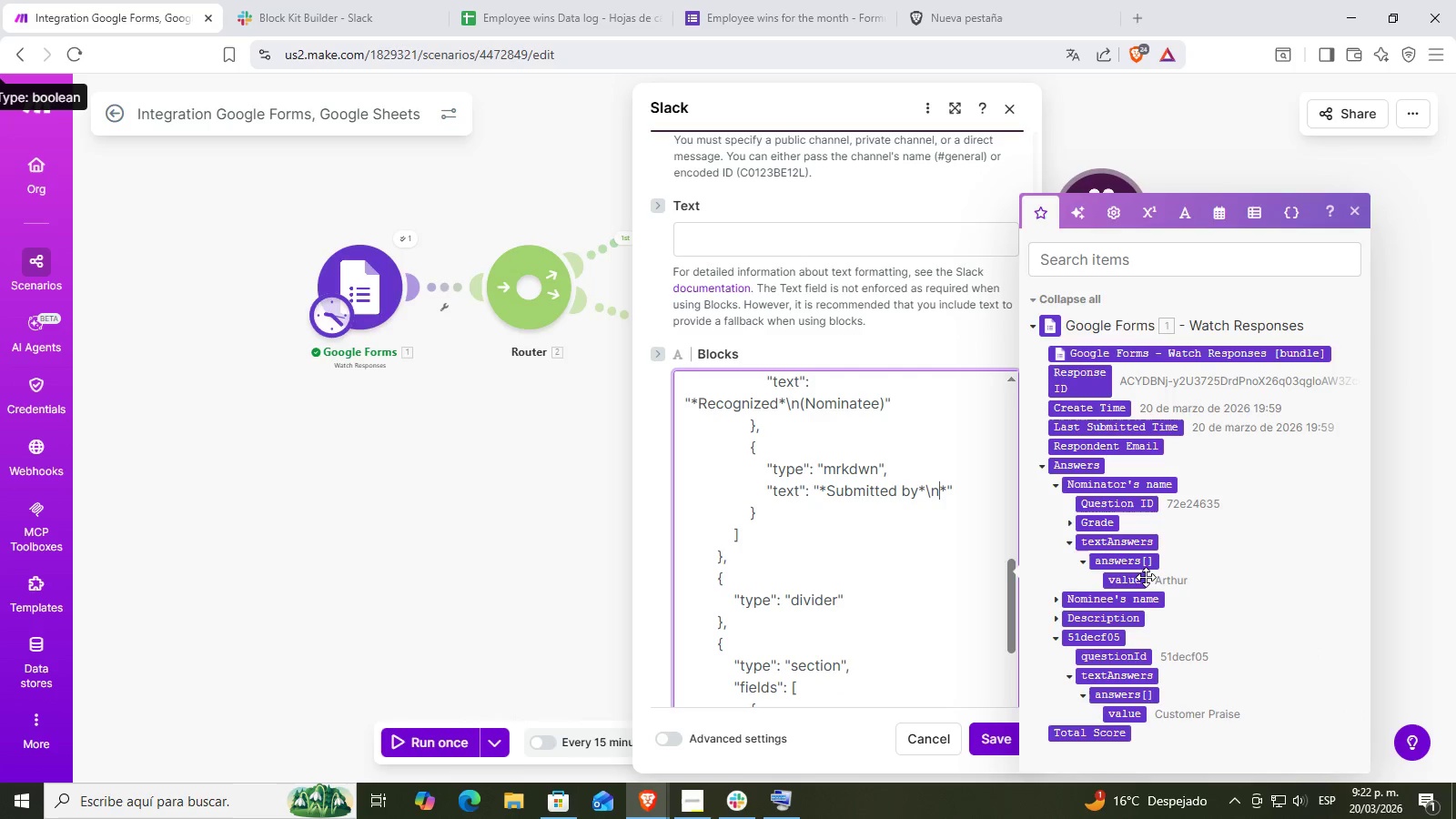 
left_click([1135, 579])
 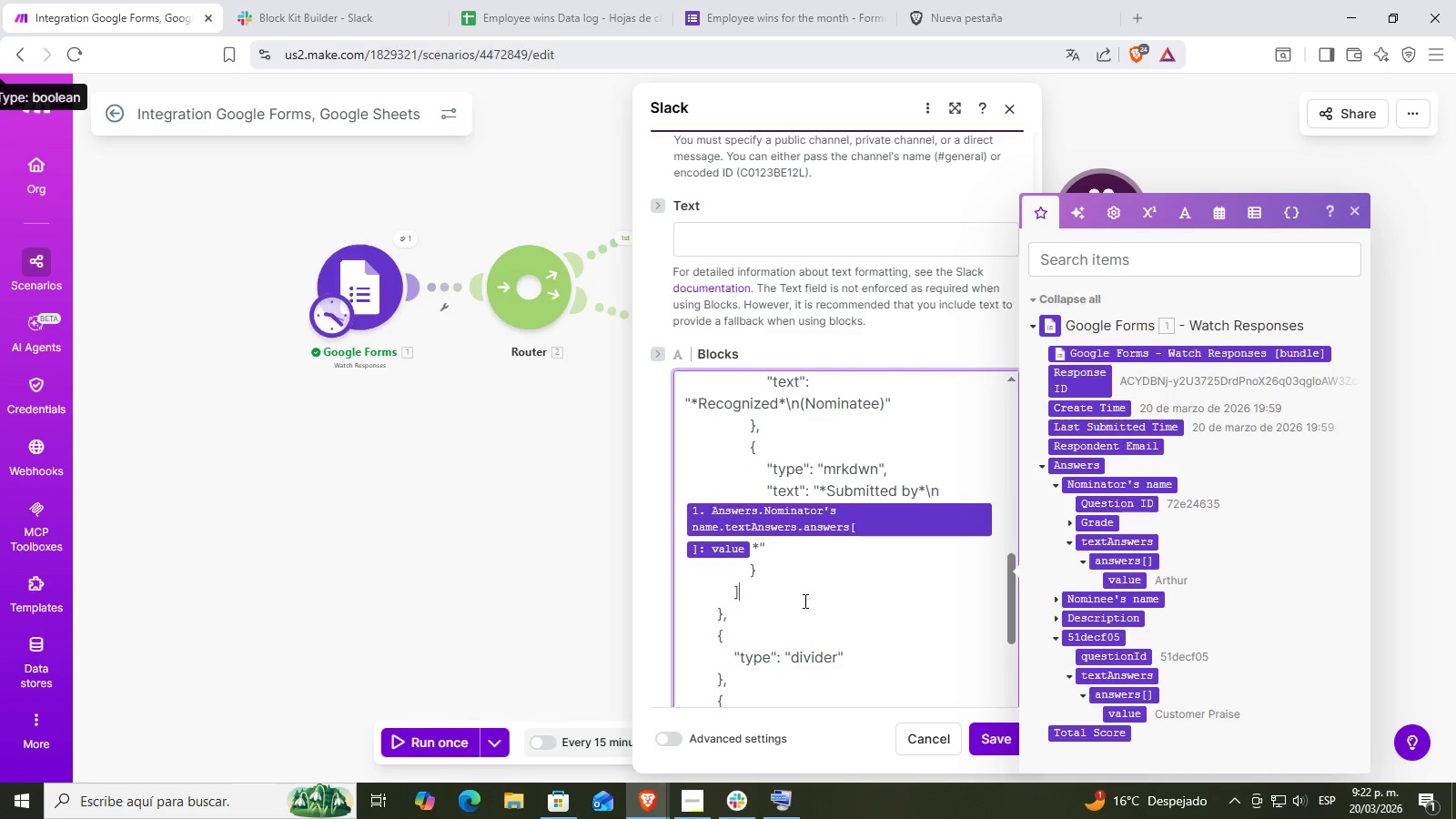 
scroll: coordinate [824, 589], scroll_direction: down, amount: 1.0
 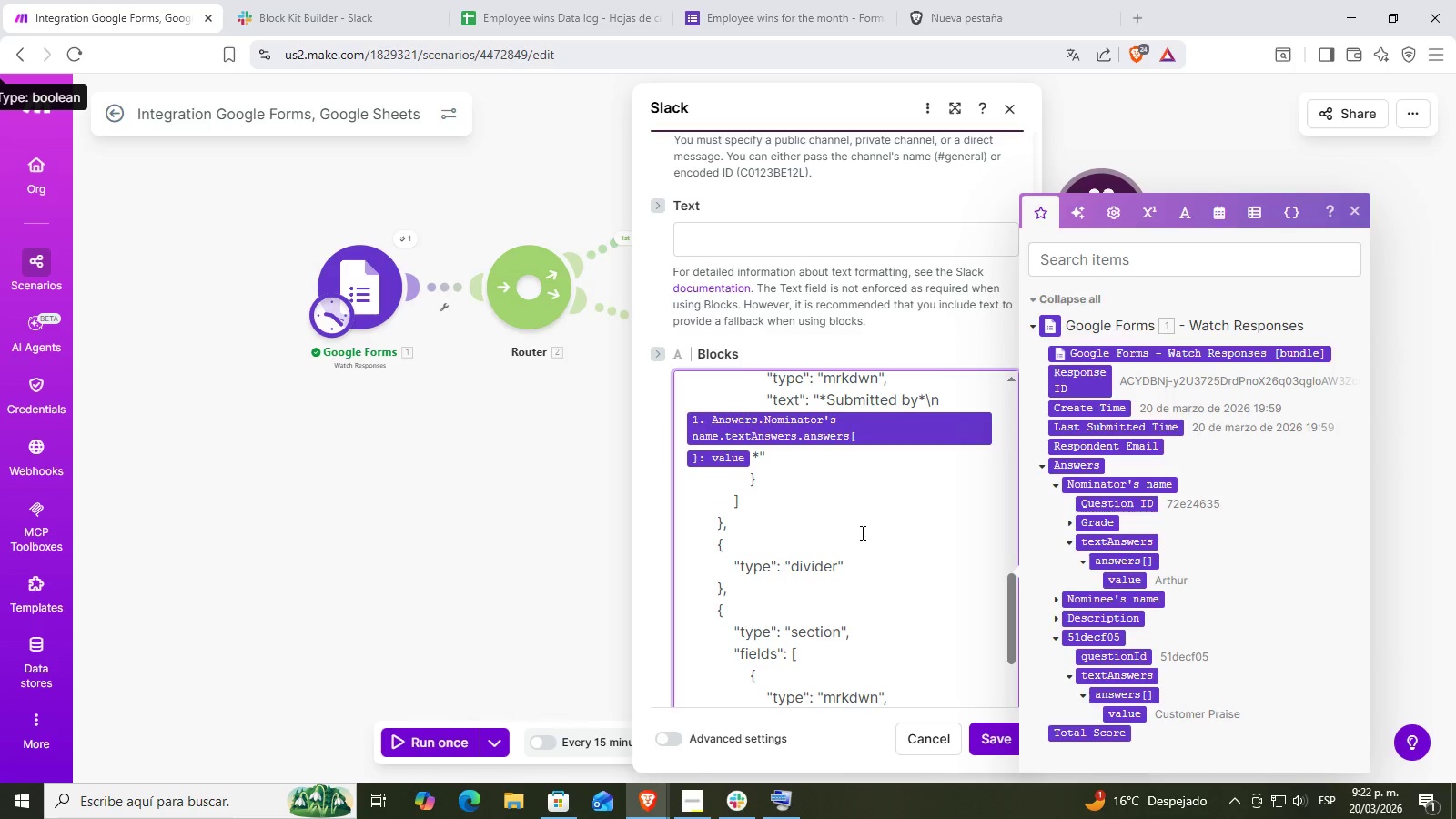 
scroll: coordinate [864, 521], scroll_direction: up, amount: 1.0
 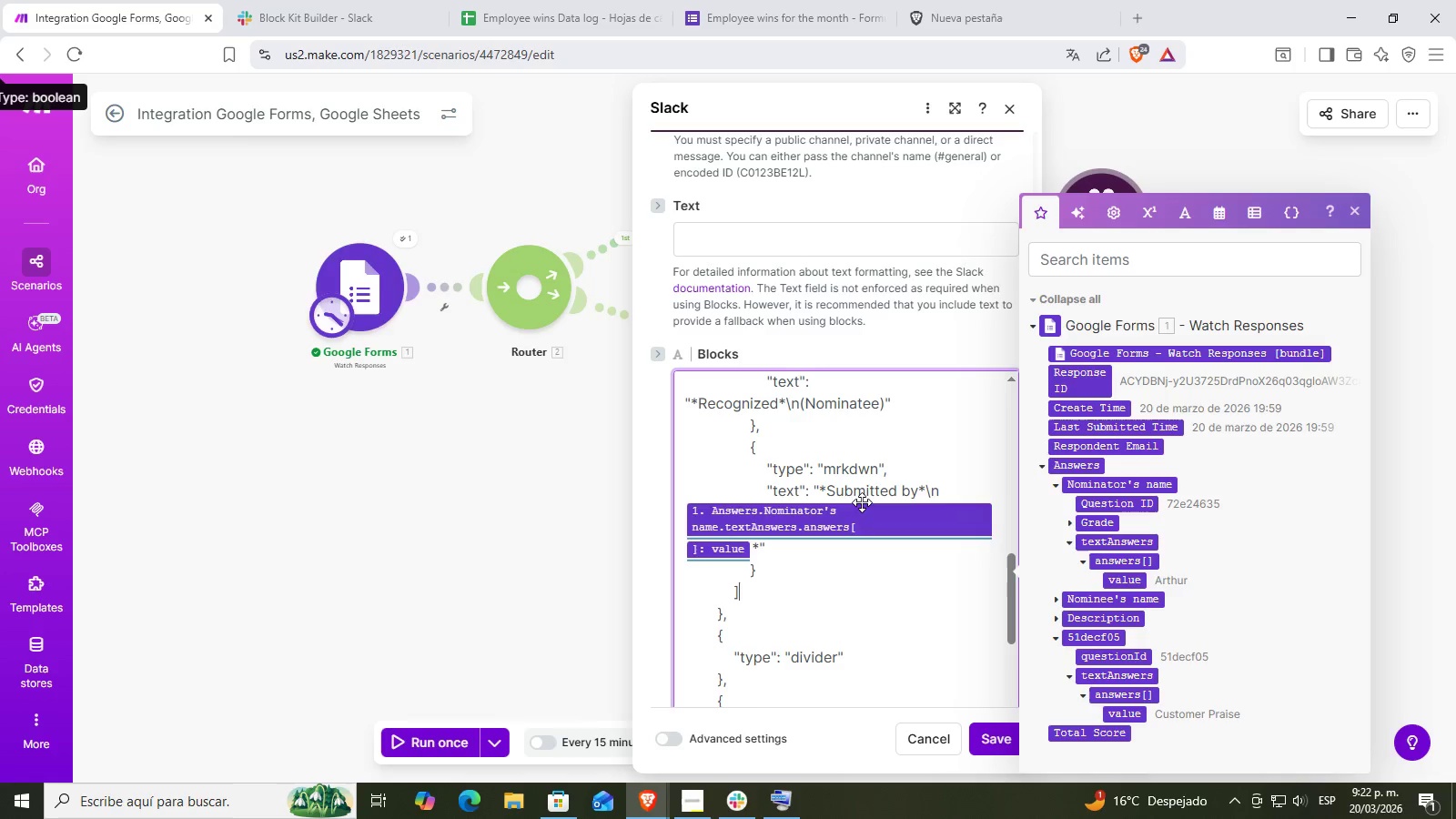 
scroll: coordinate [864, 501], scroll_direction: down, amount: 3.0
 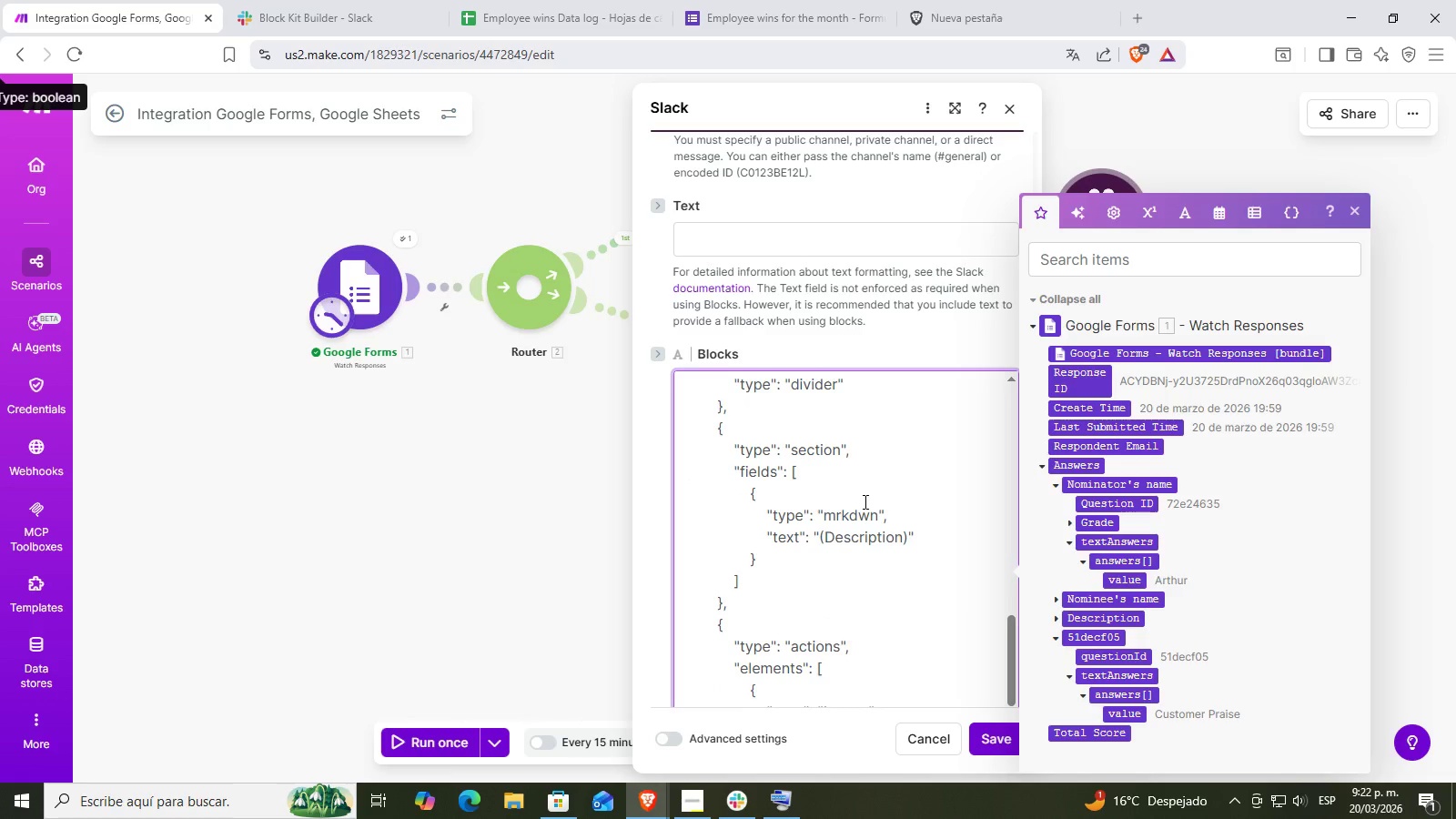 
scroll: coordinate [864, 501], scroll_direction: up, amount: 3.0
 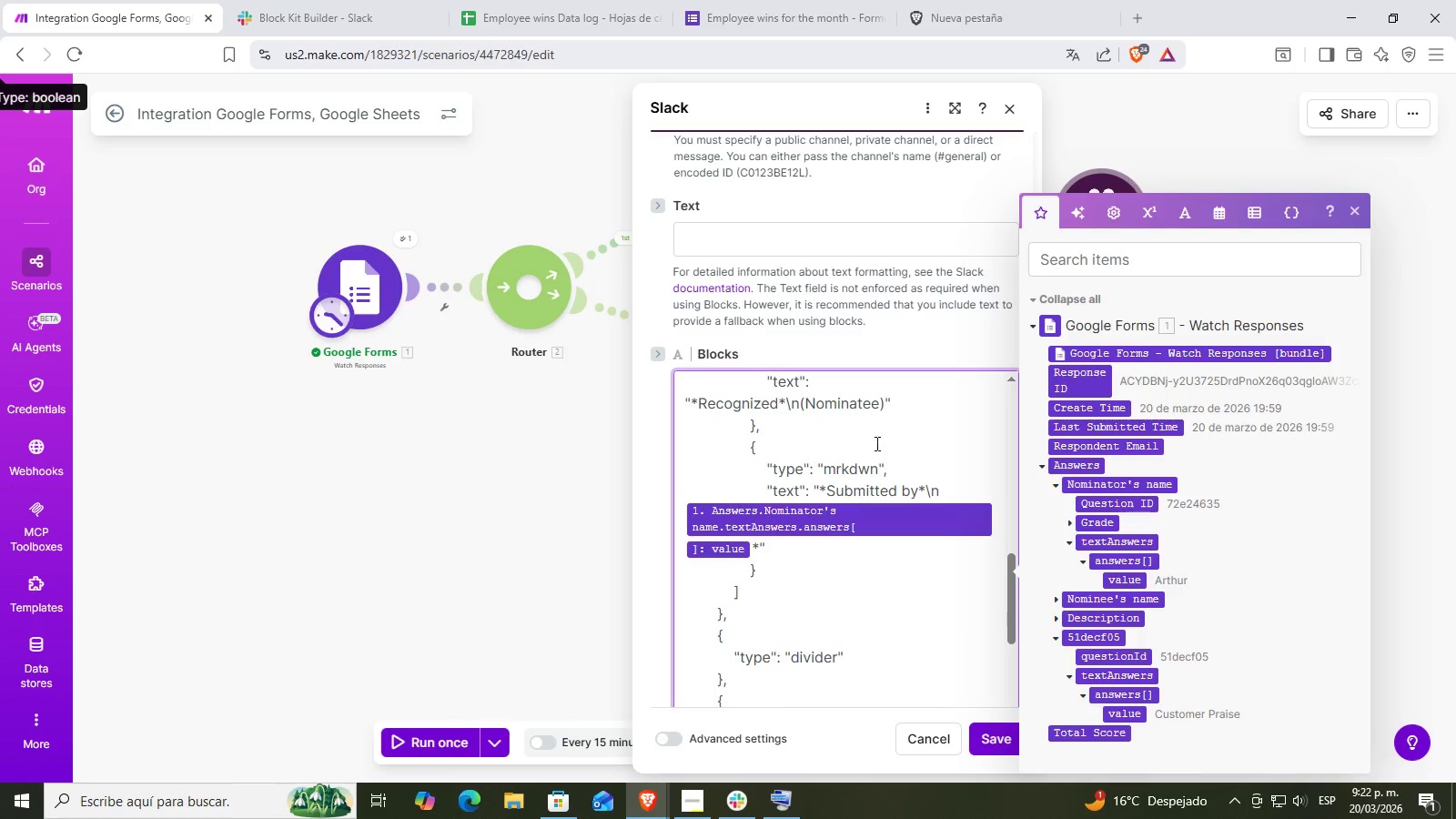 
left_click([884, 404])
 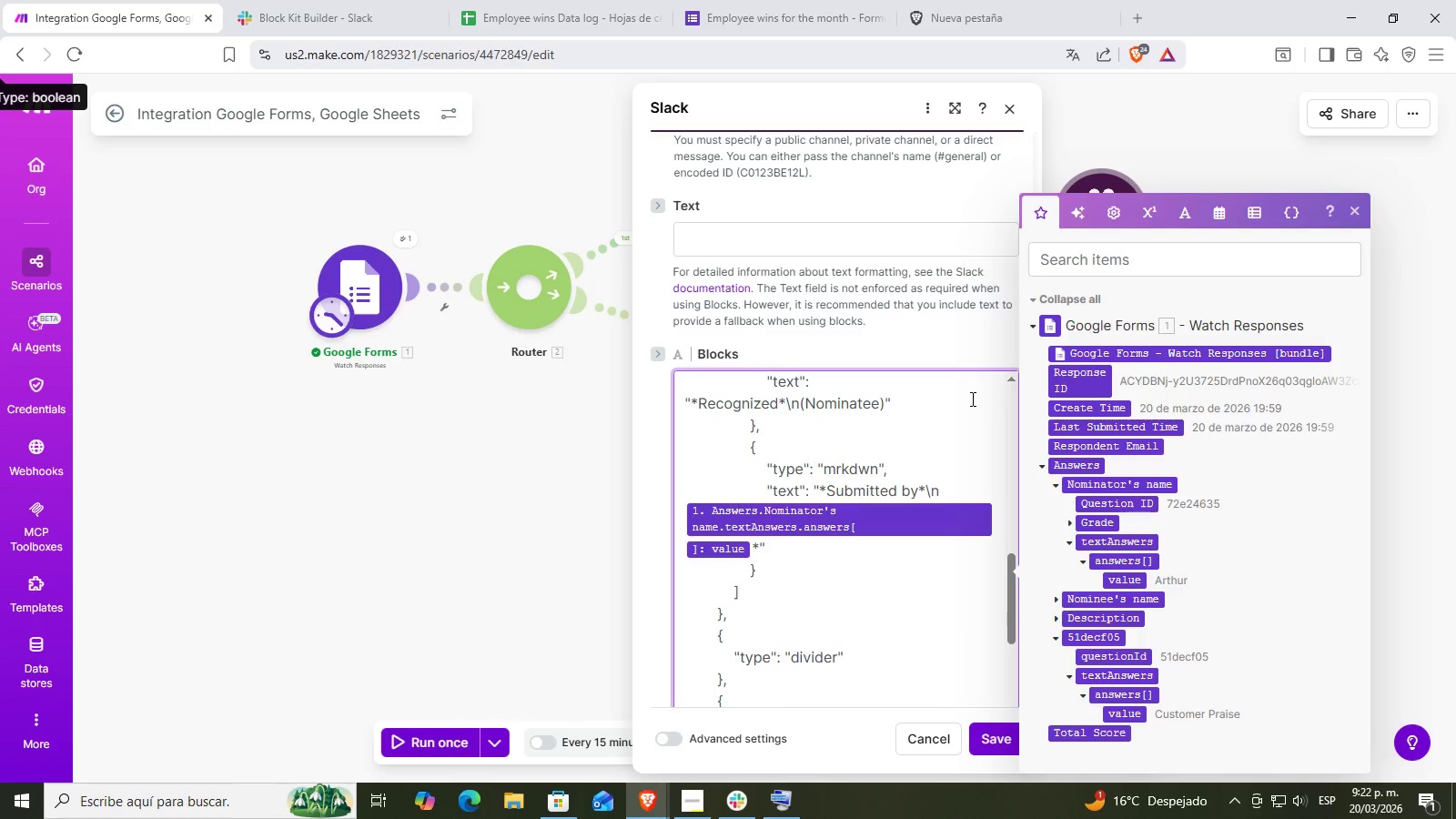 
key(Backspace)
 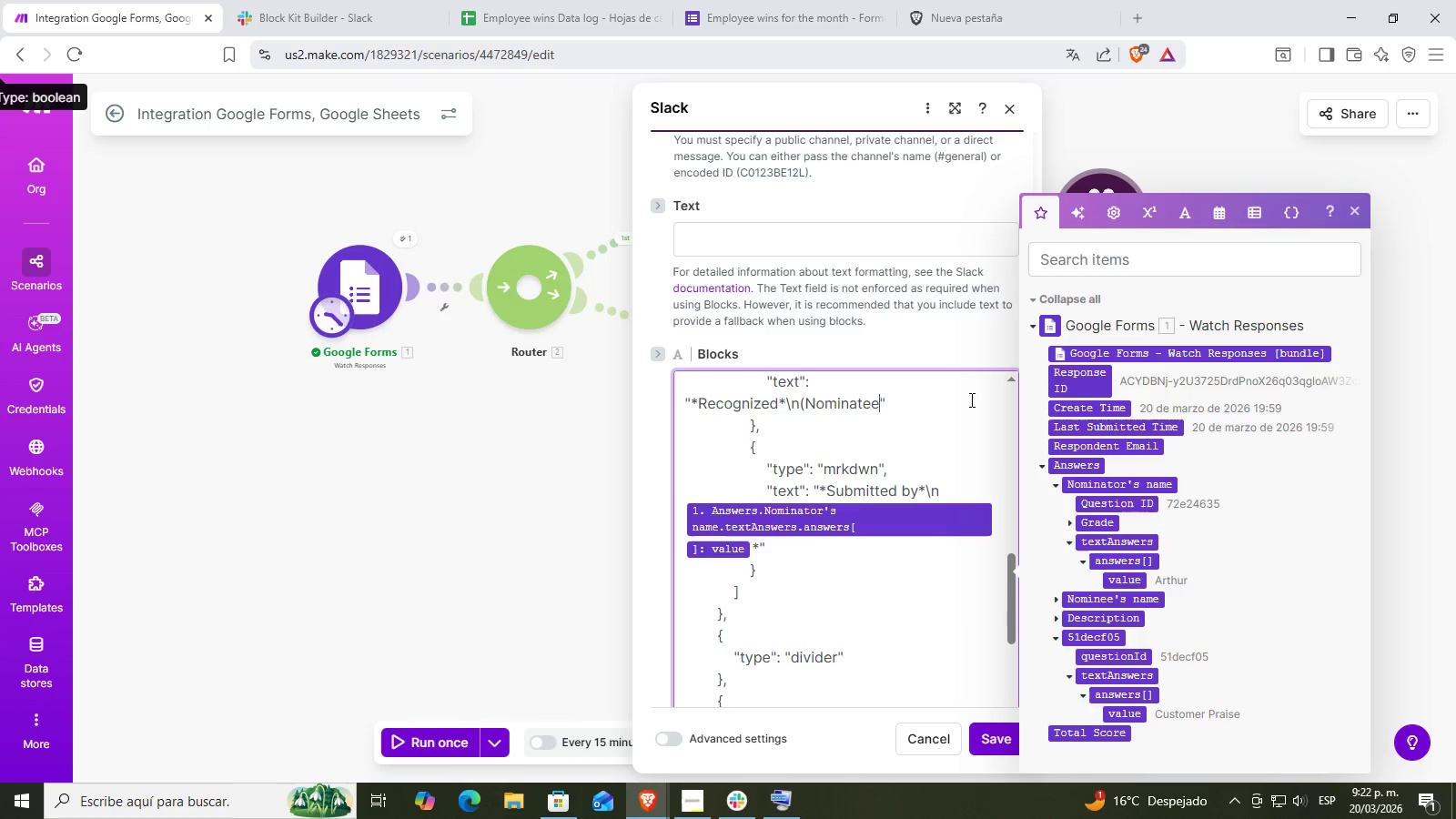 
key(Backspace)
 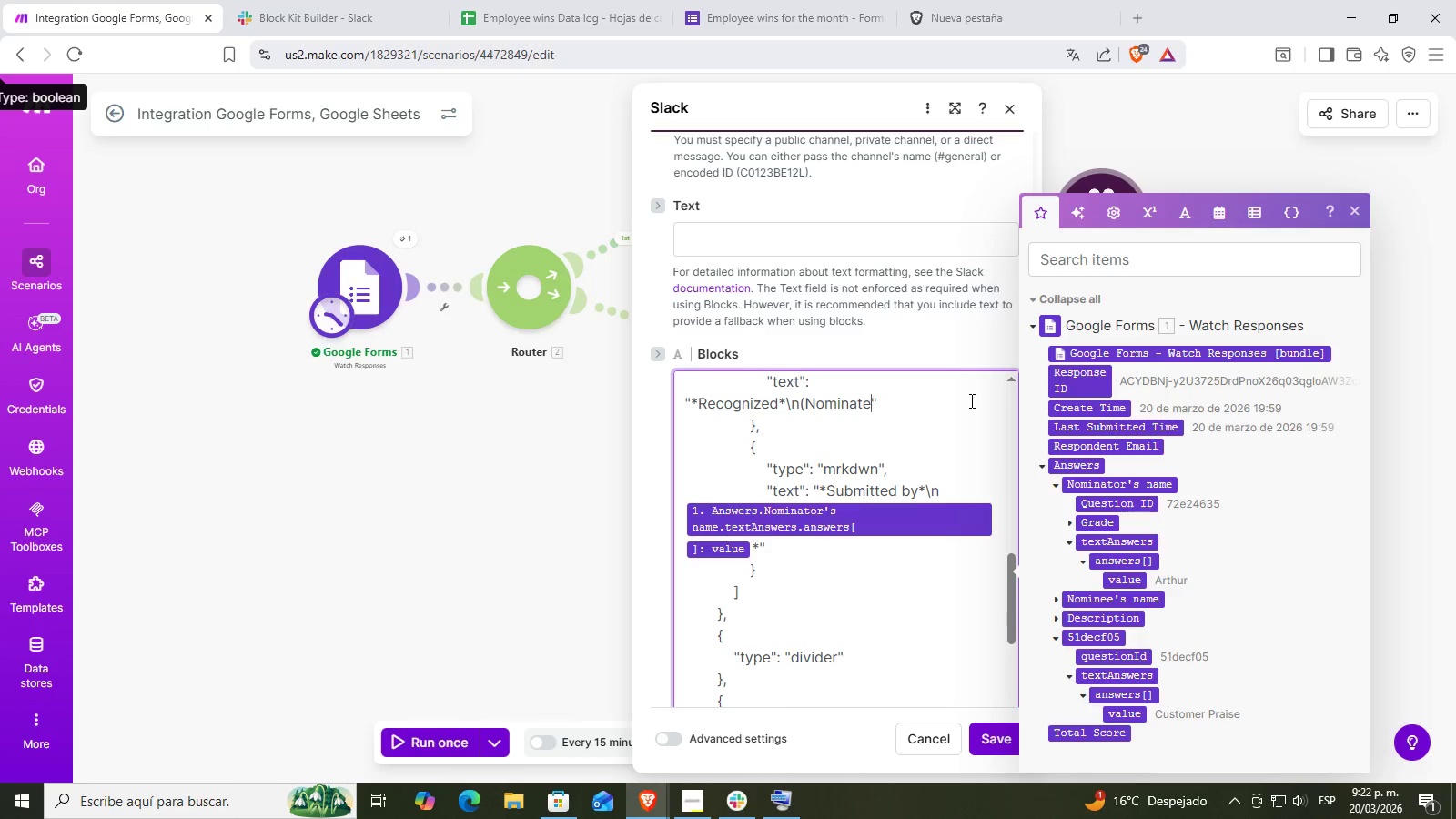 
key(Backspace)
 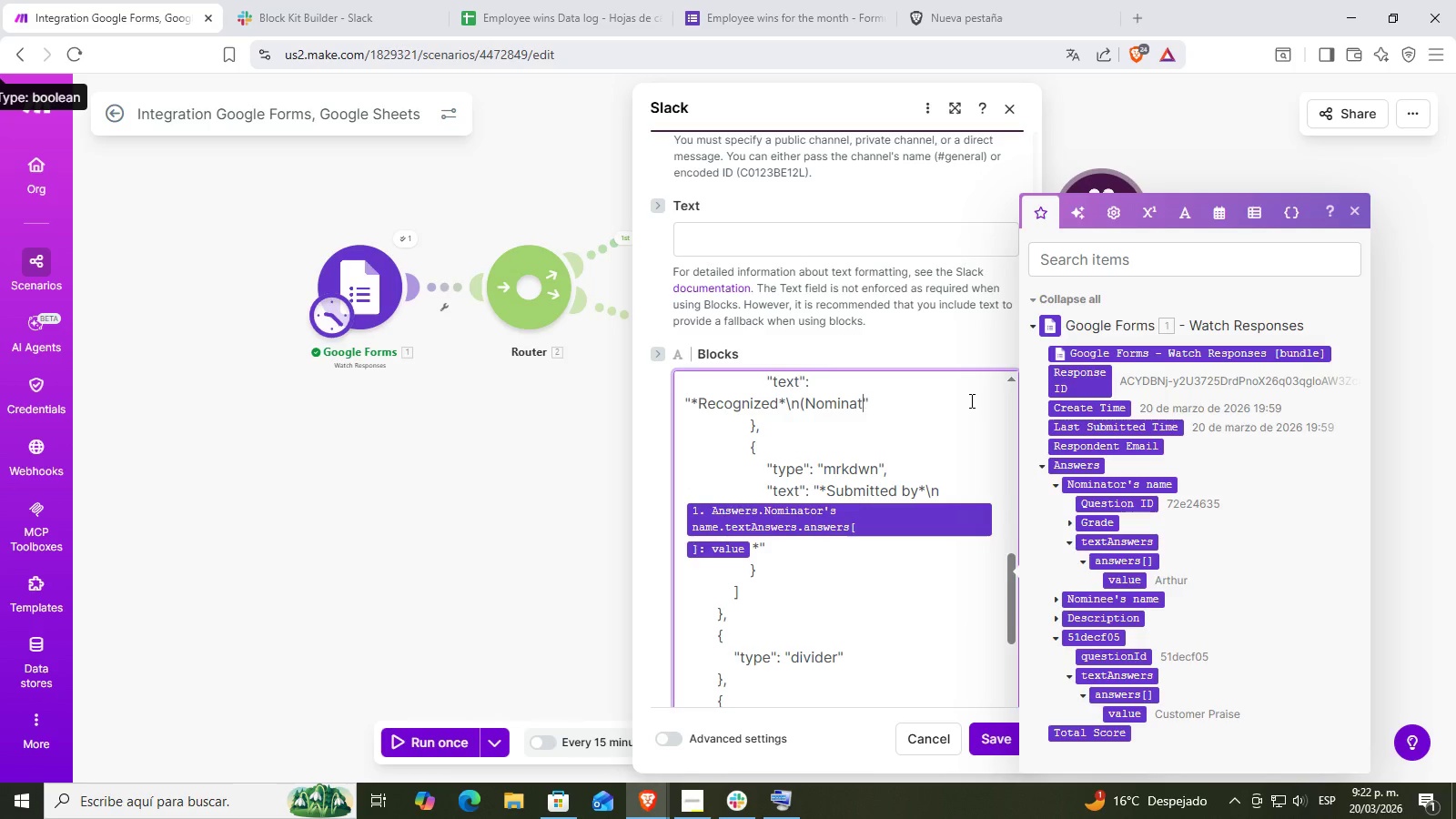 
key(Backspace)
 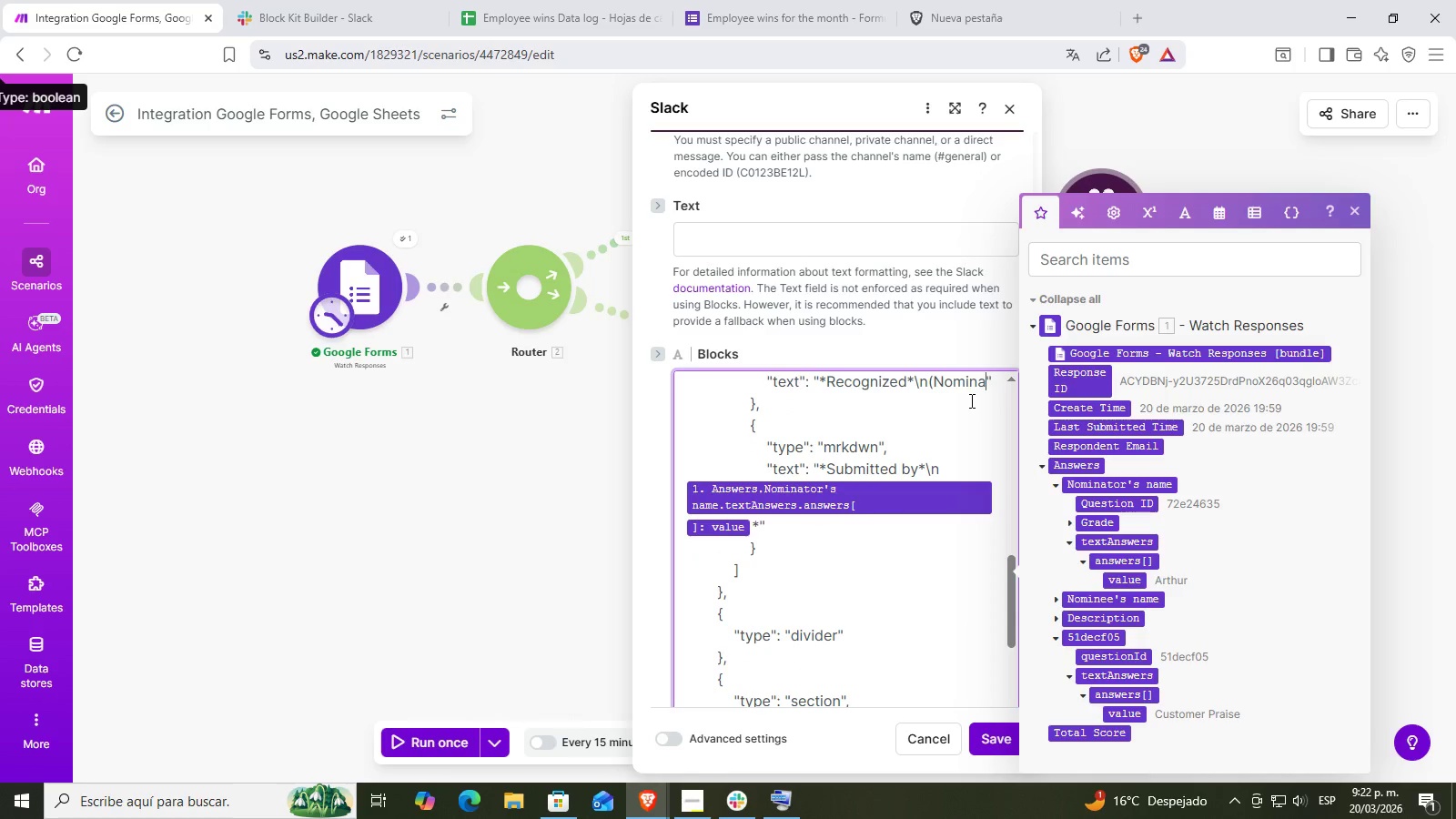 
key(Backspace)
 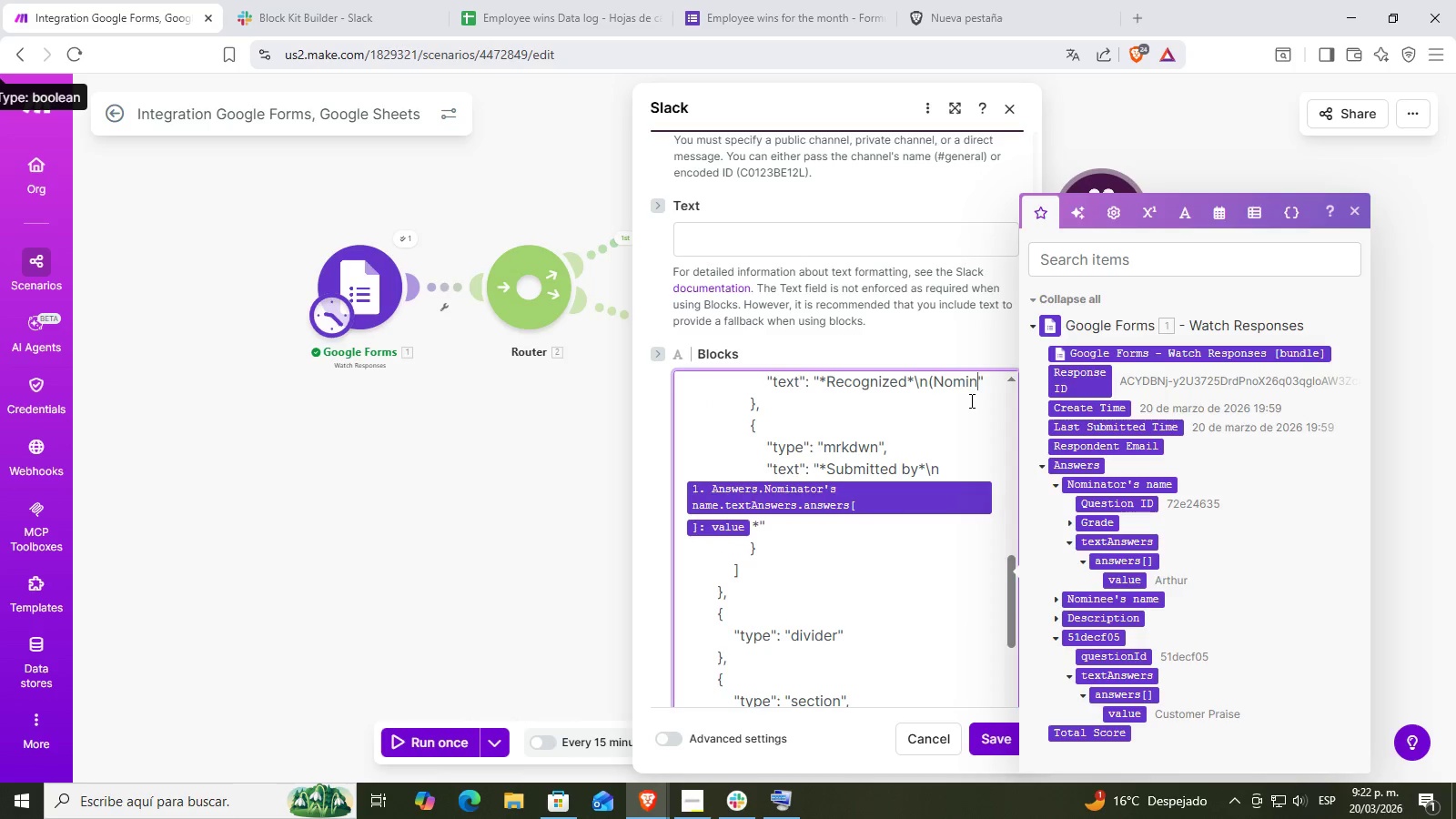 
key(Backspace)
 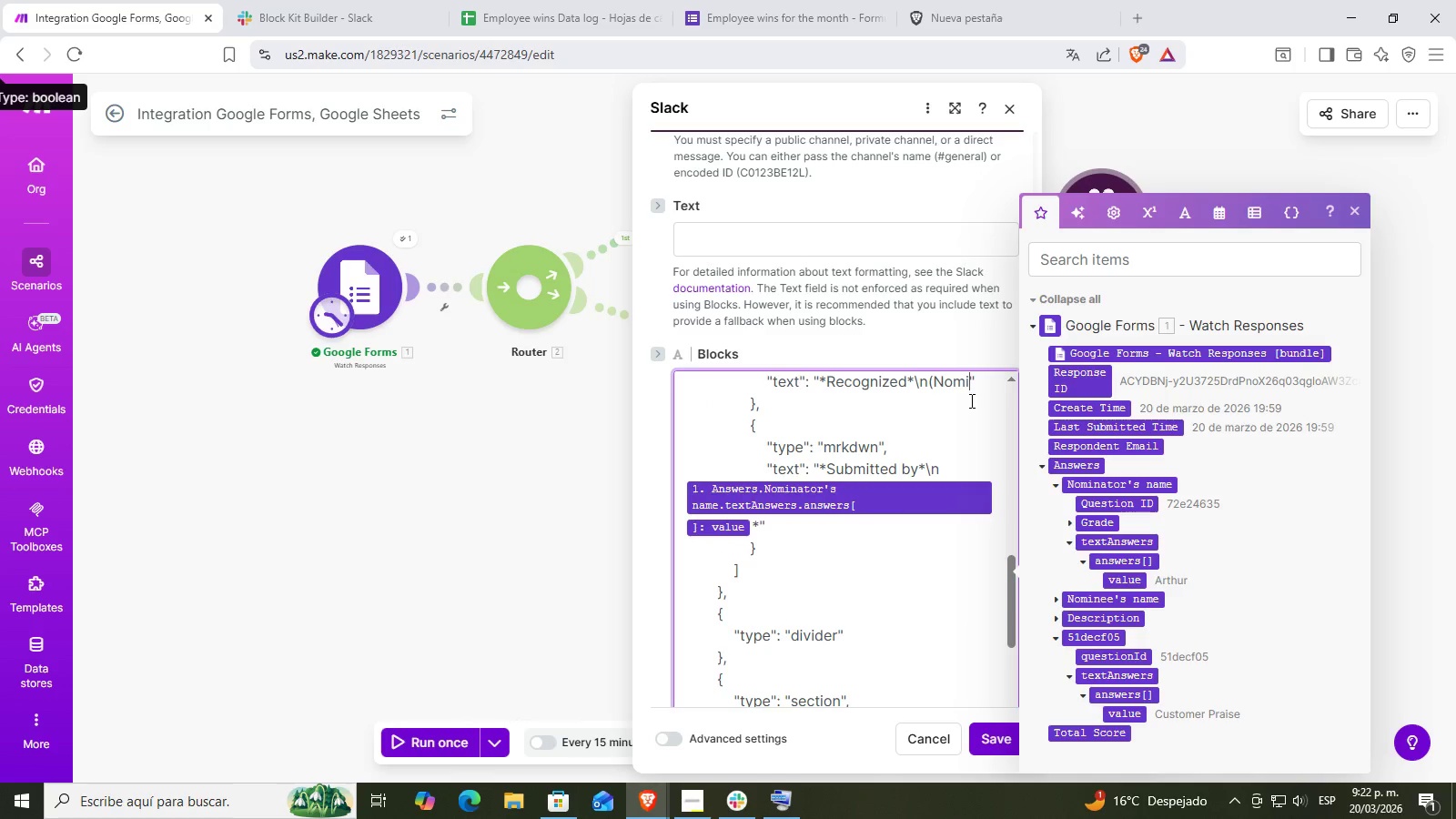 
key(Backspace)
 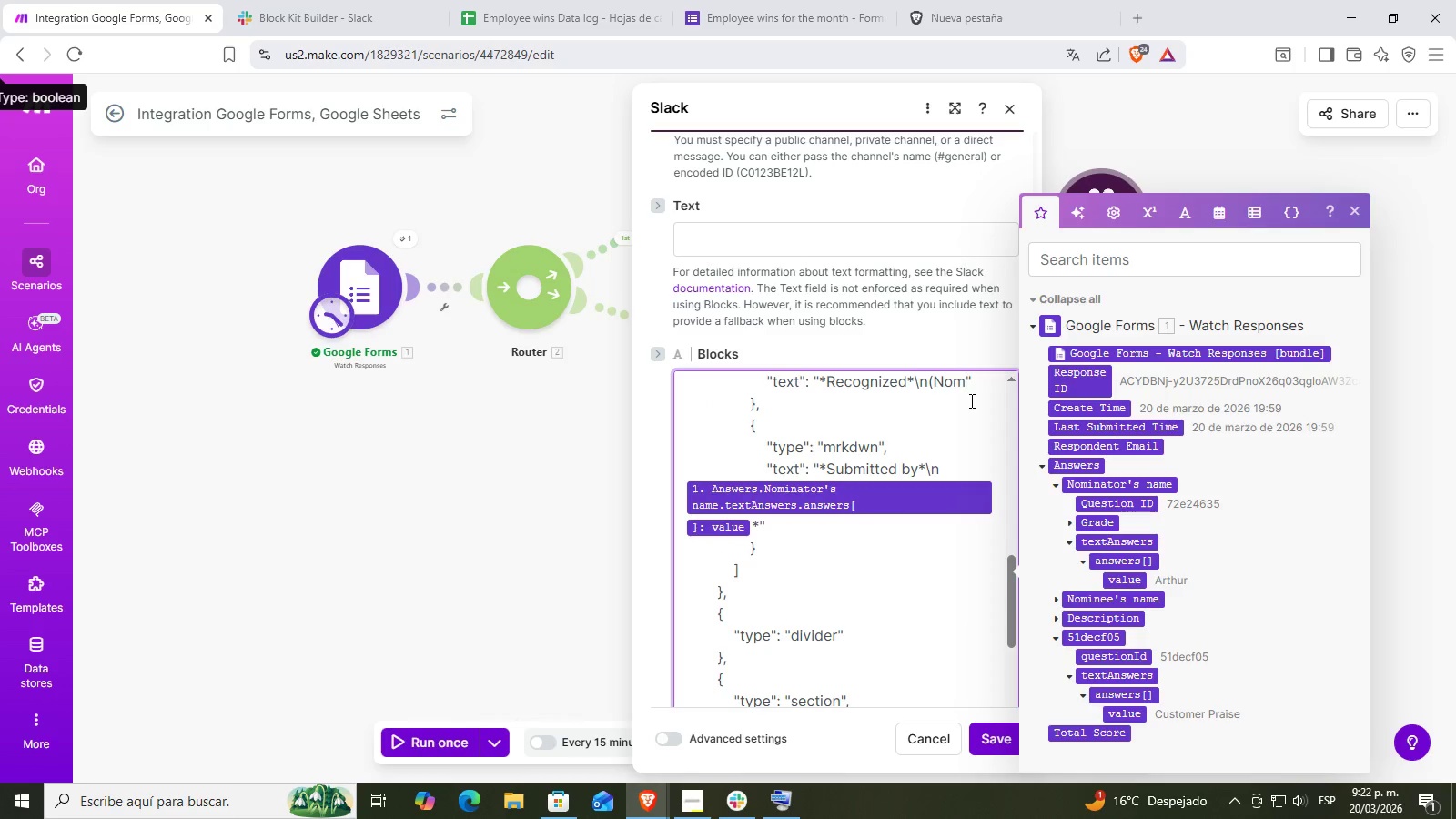 
key(Backspace)
 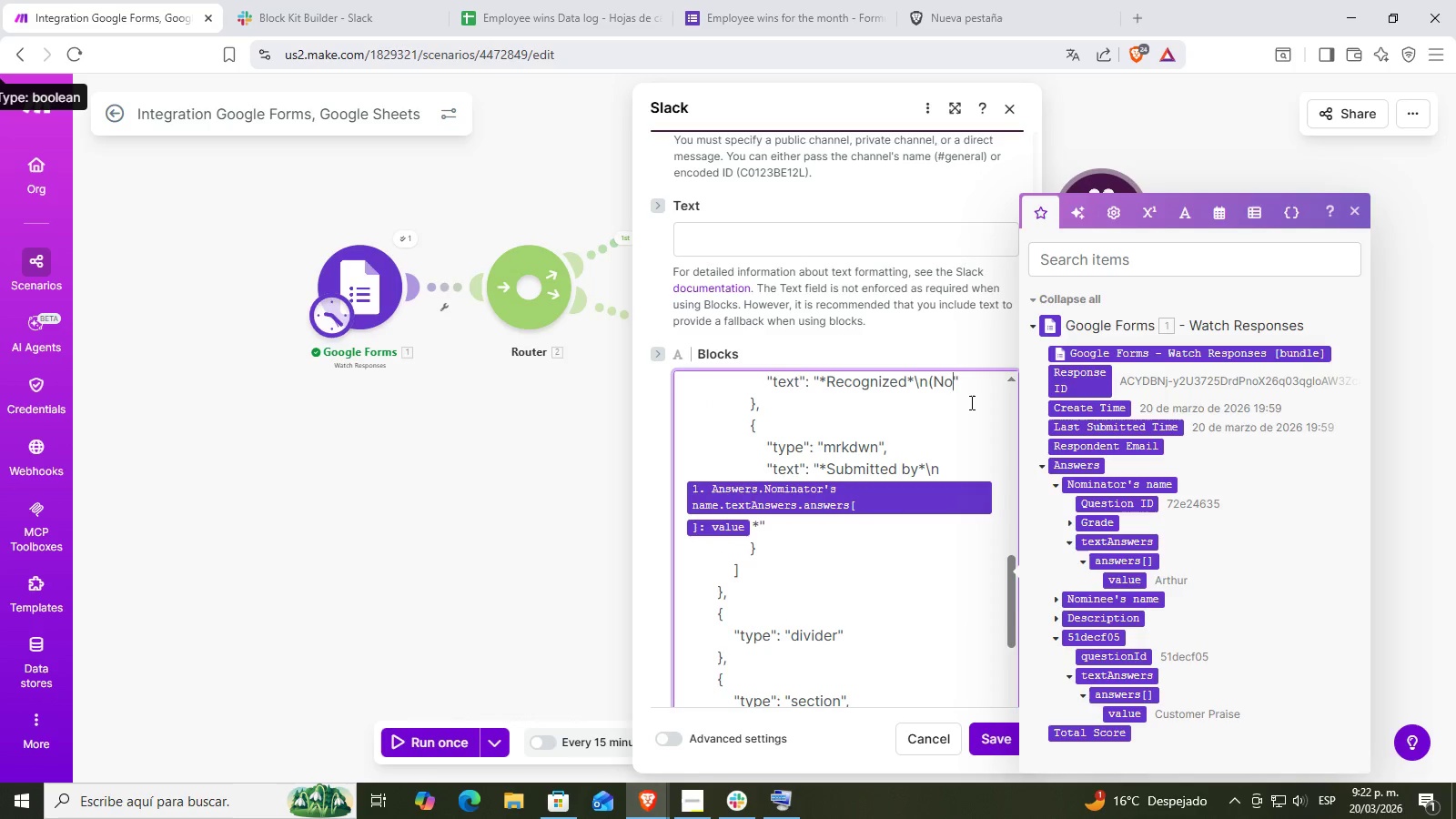 
key(Backspace)
 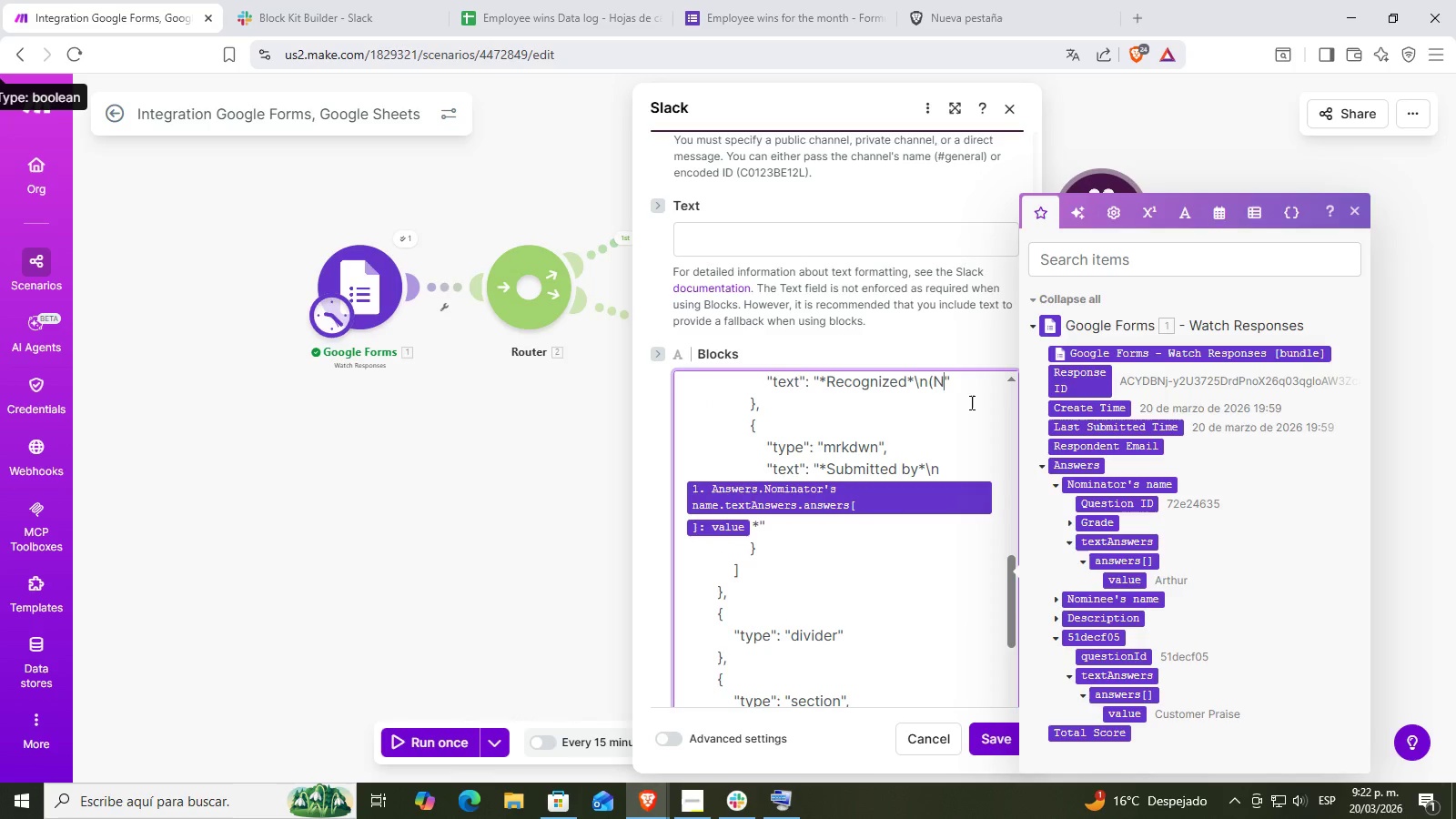 
key(Backspace)
 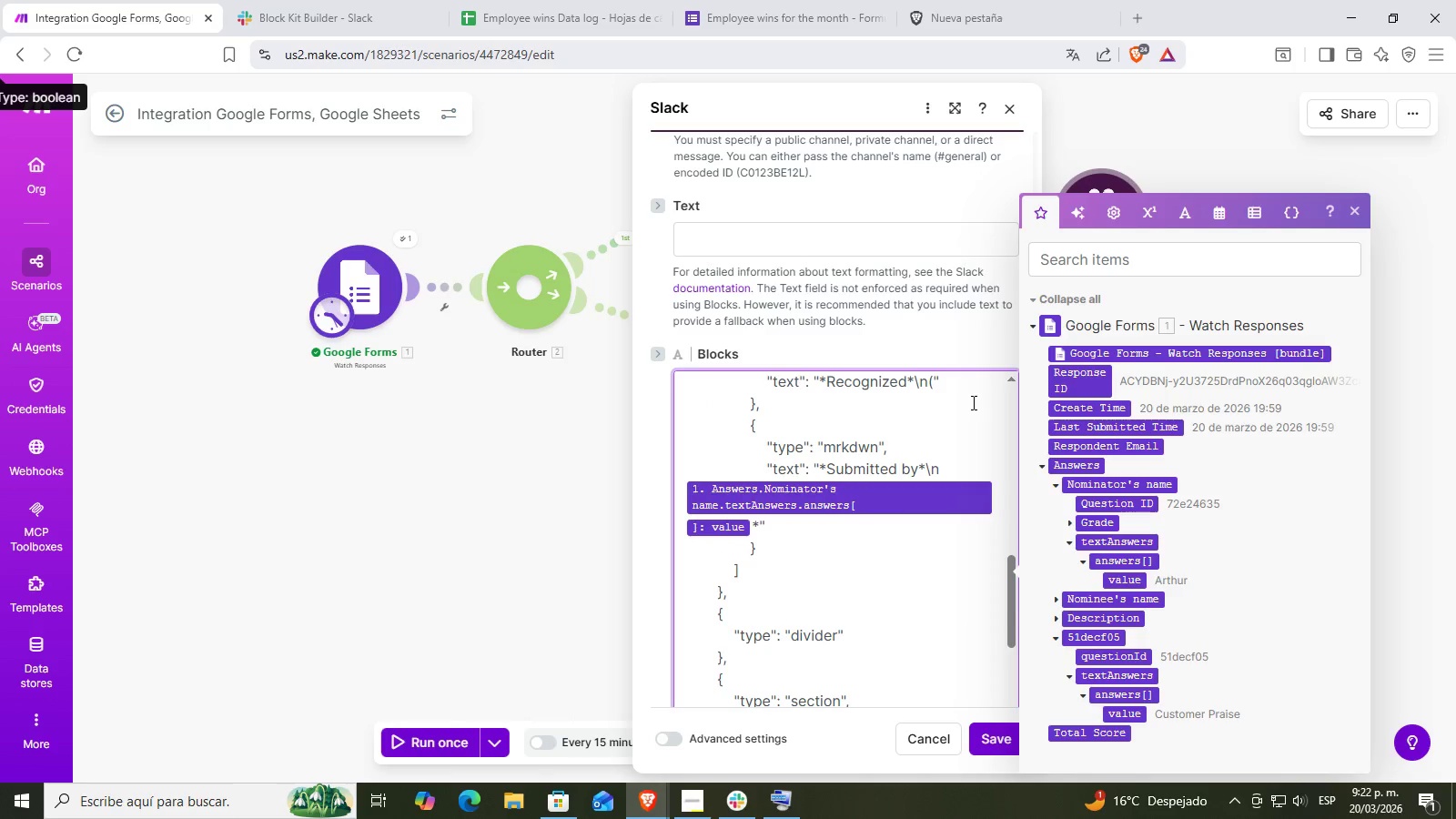 
key(Backspace)
 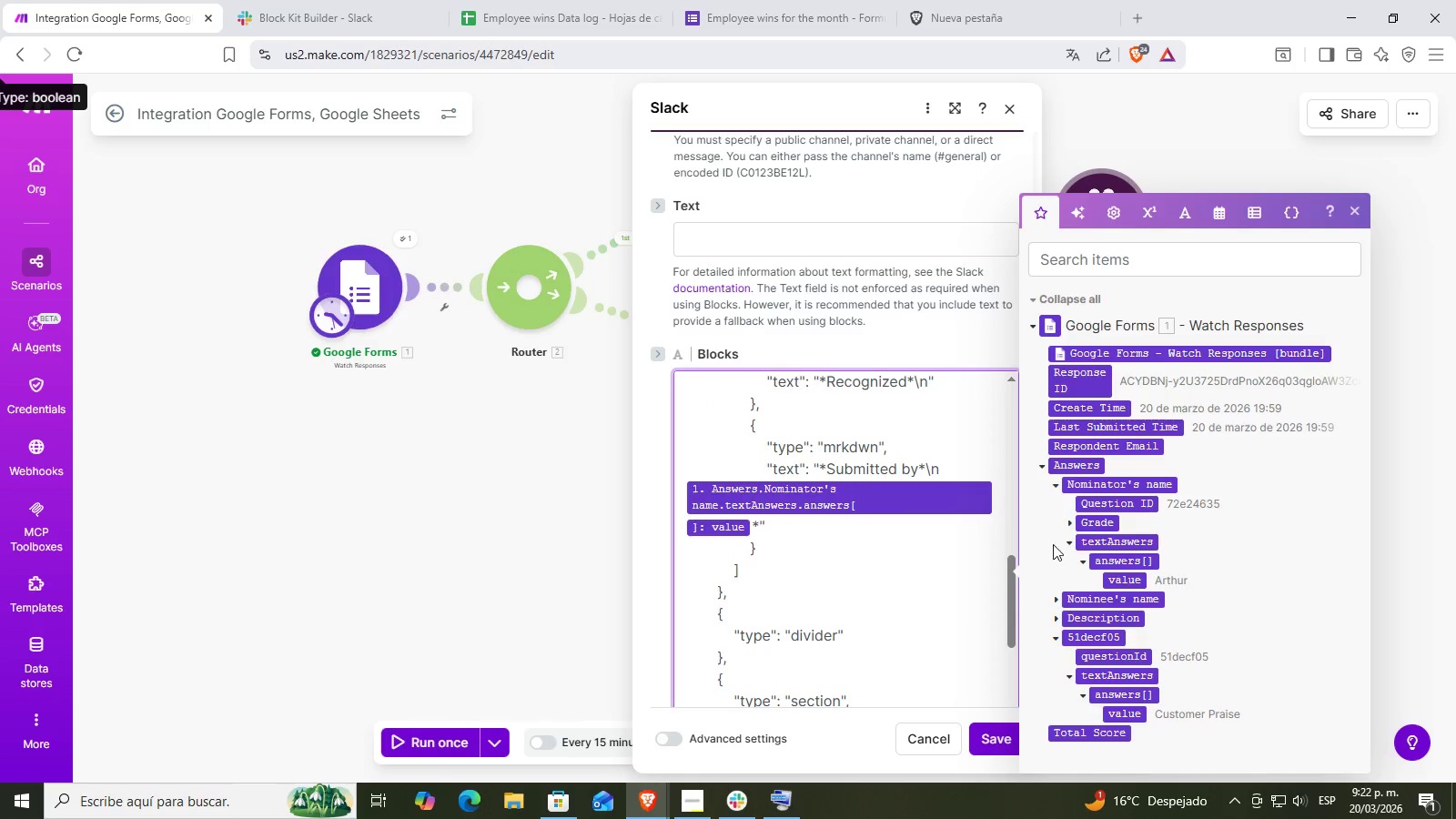 
left_click([1049, 599])
 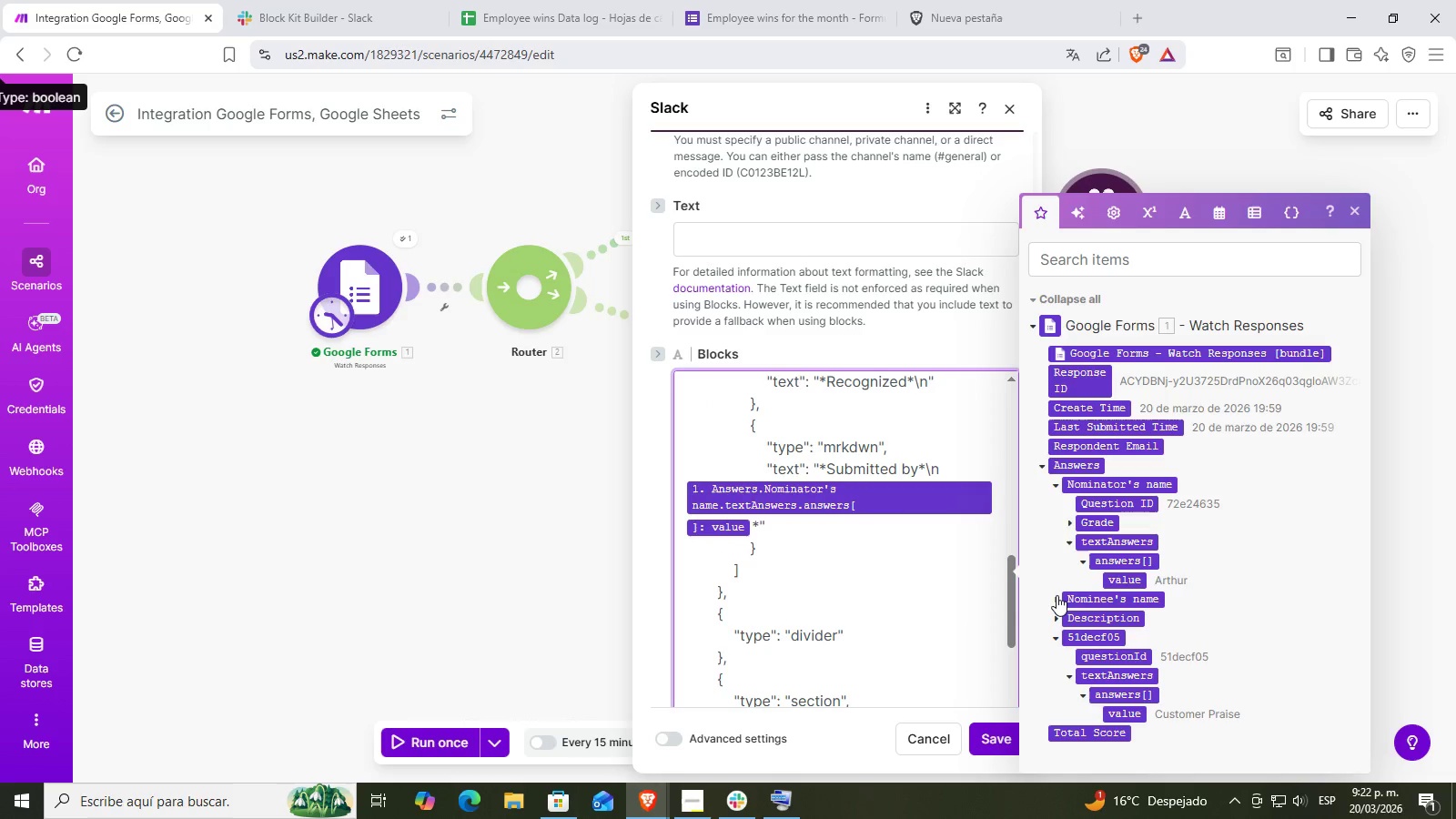 
left_click([1057, 595])
 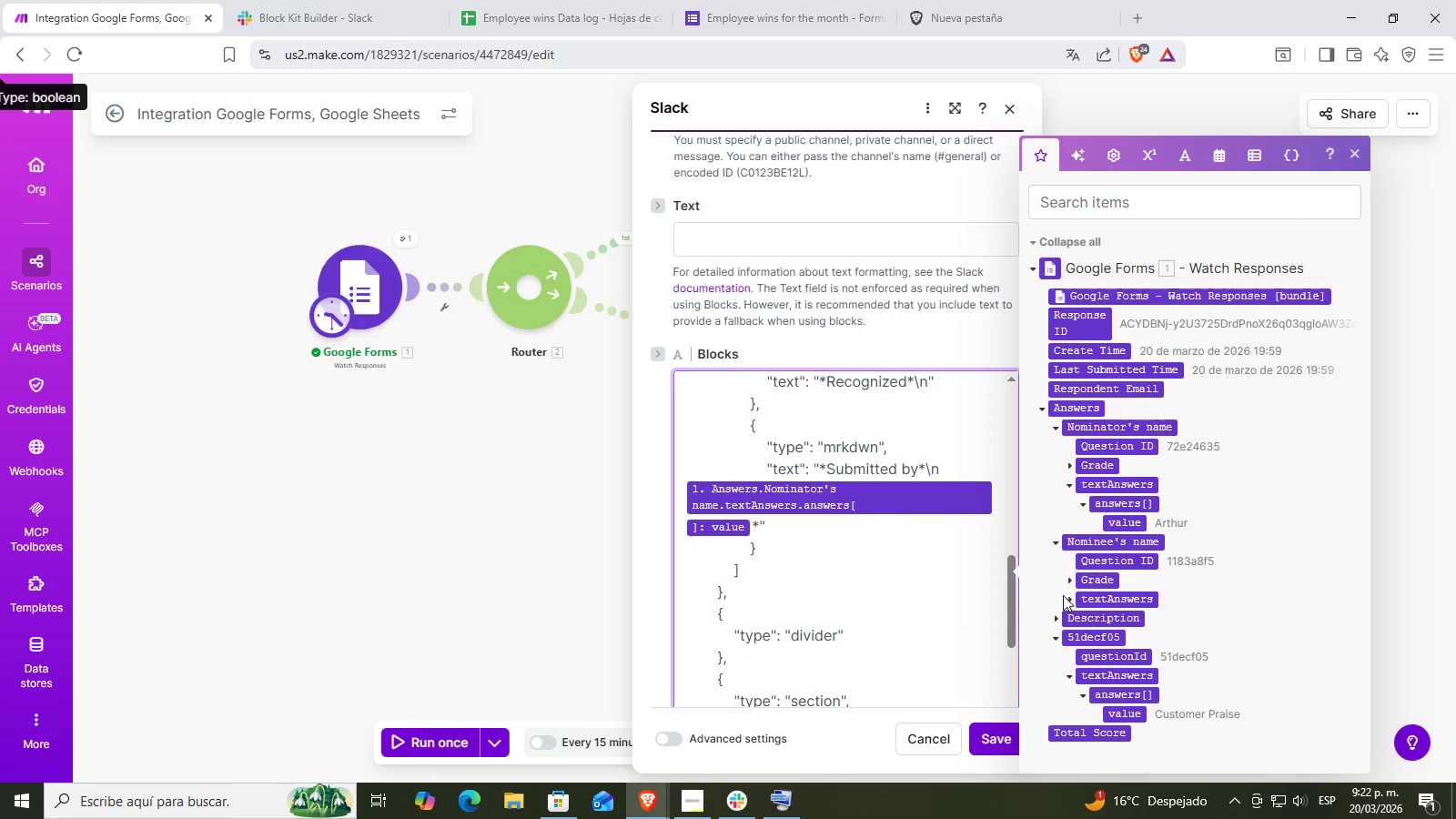 
left_click([1065, 595])
 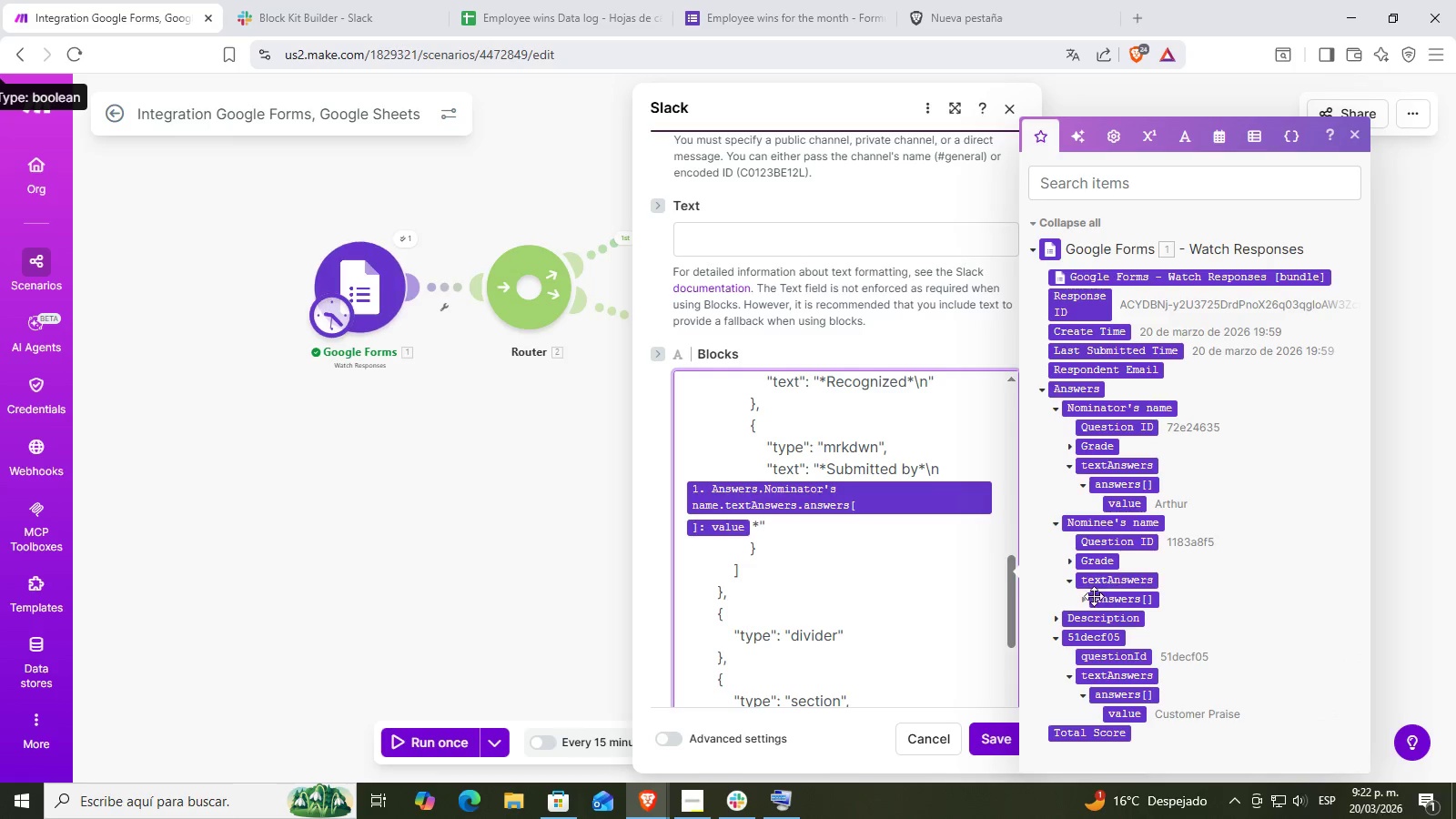 
left_click([1080, 599])
 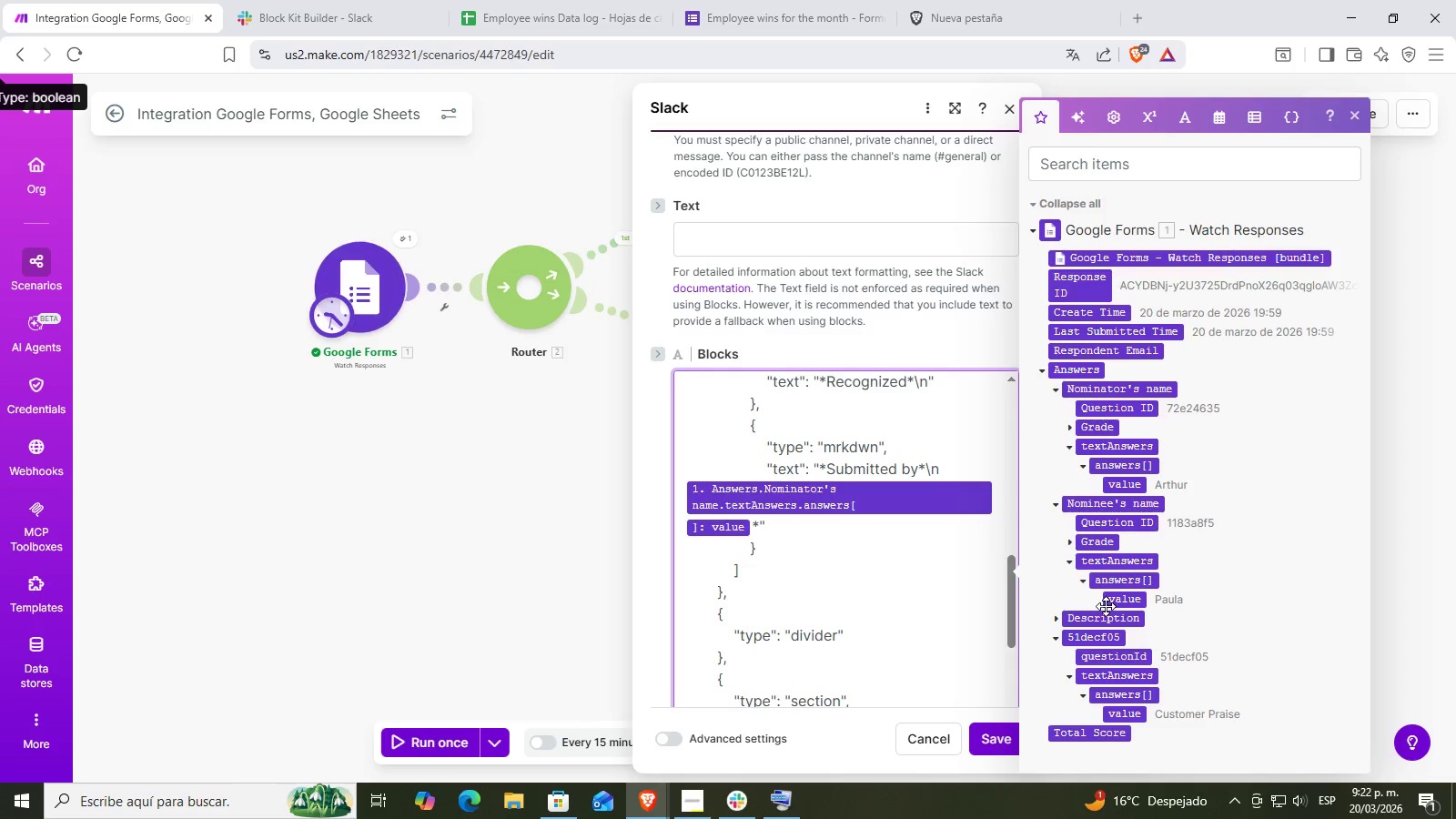 
left_click([1120, 603])
 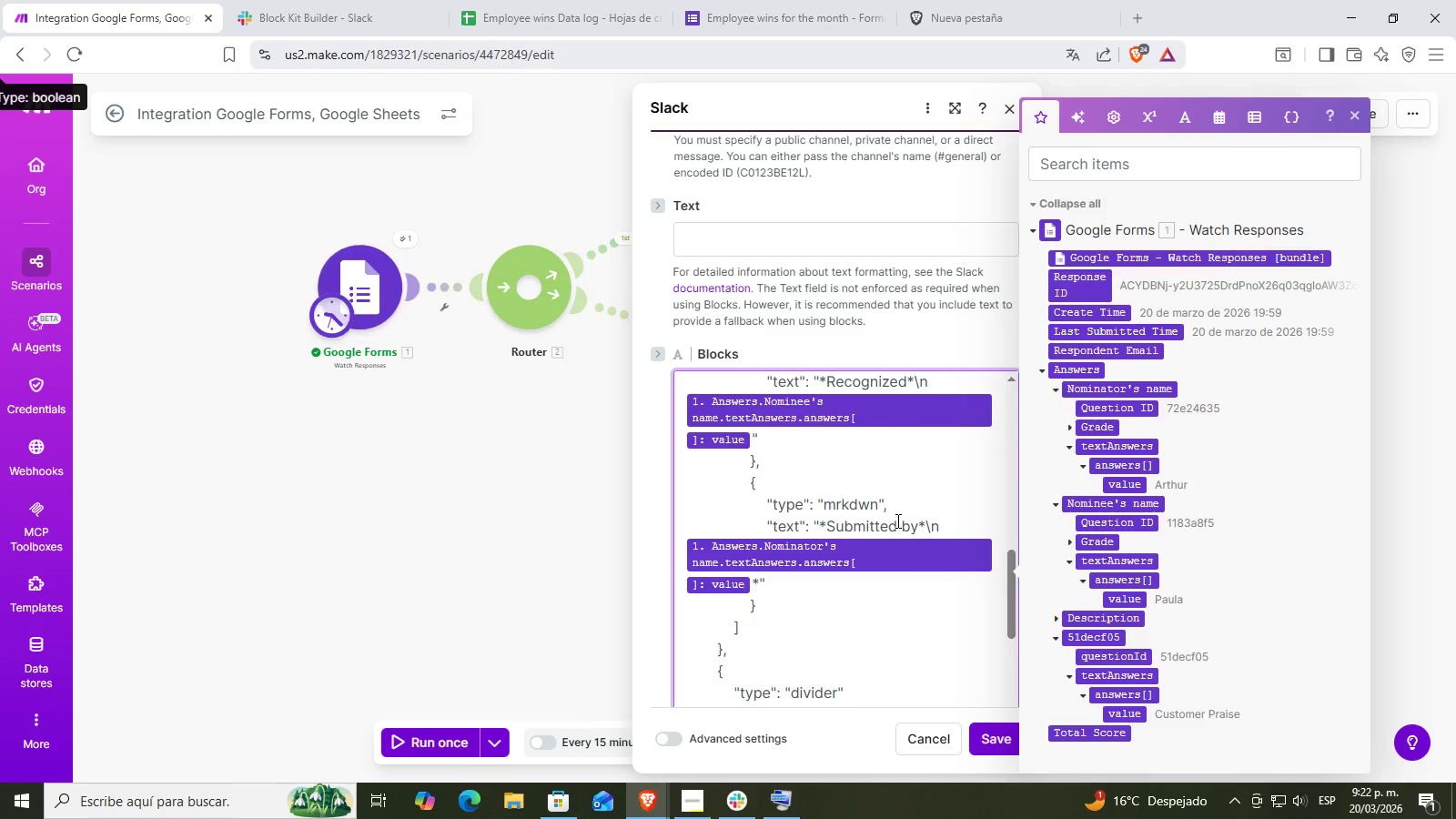 
scroll: coordinate [897, 521], scroll_direction: down, amount: 3.0
 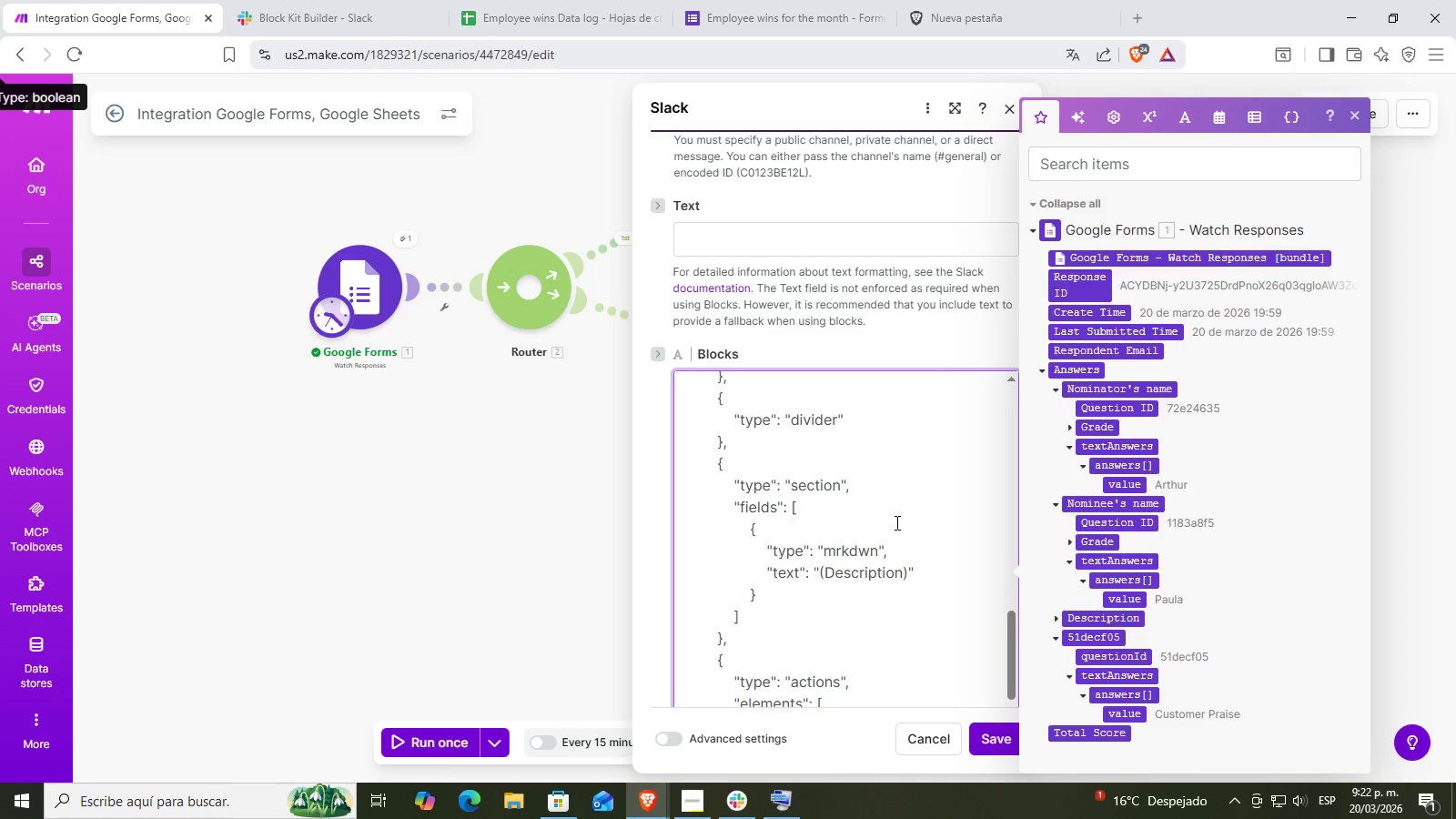 
left_click([899, 600])
 